 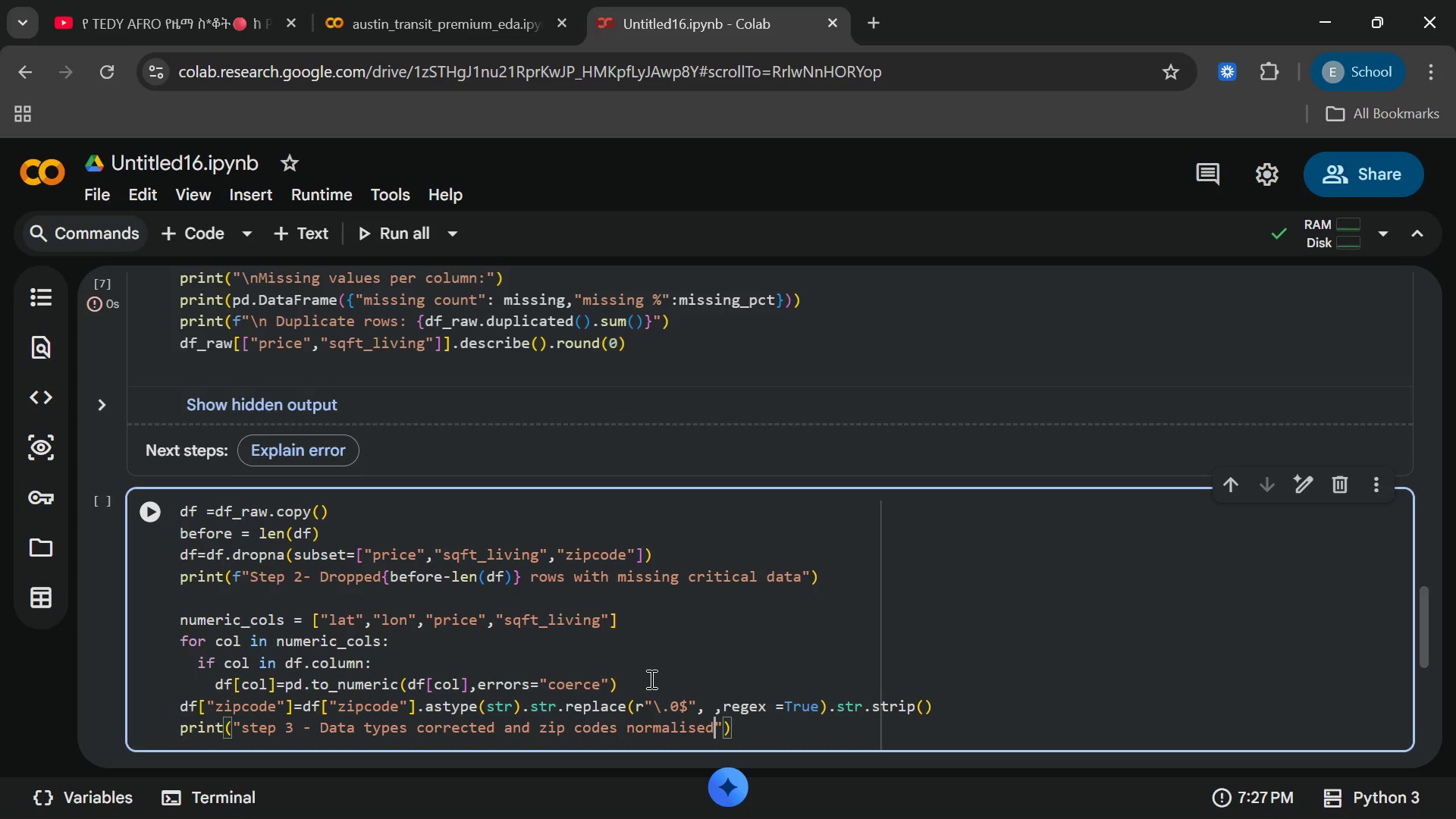 
key(ArrowRight)
 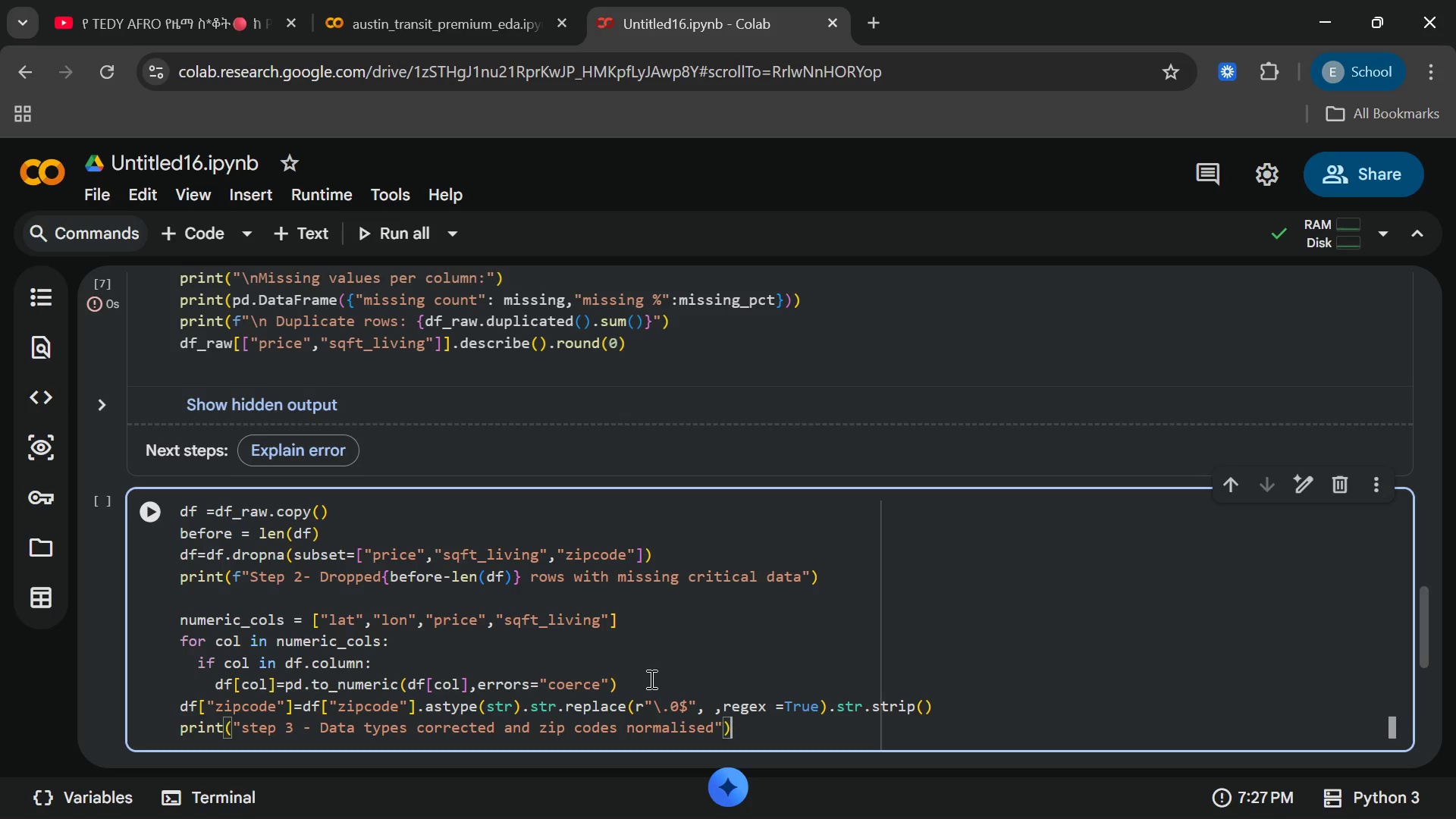 
key(ArrowRight)
 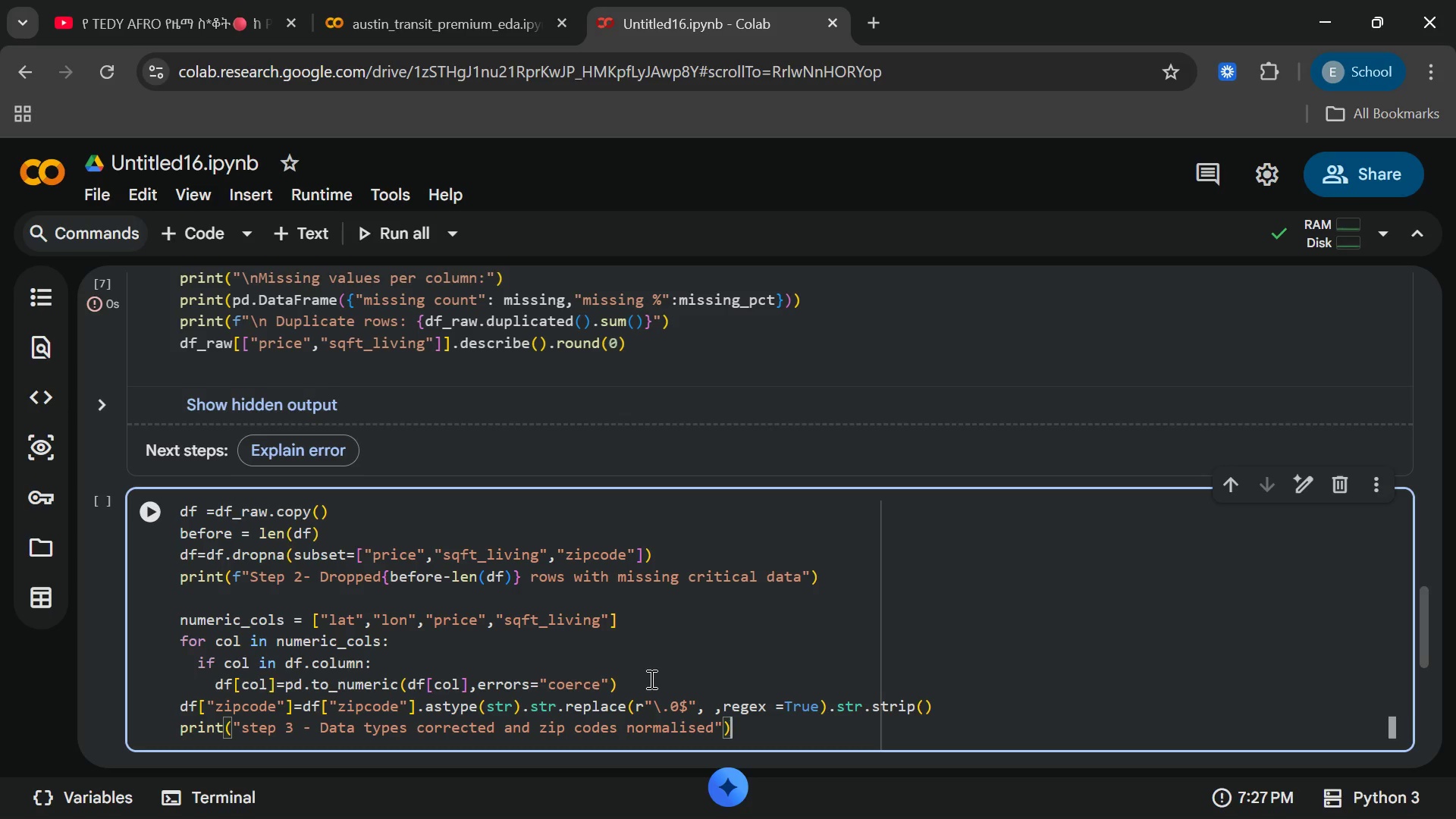 
key(Enter)
 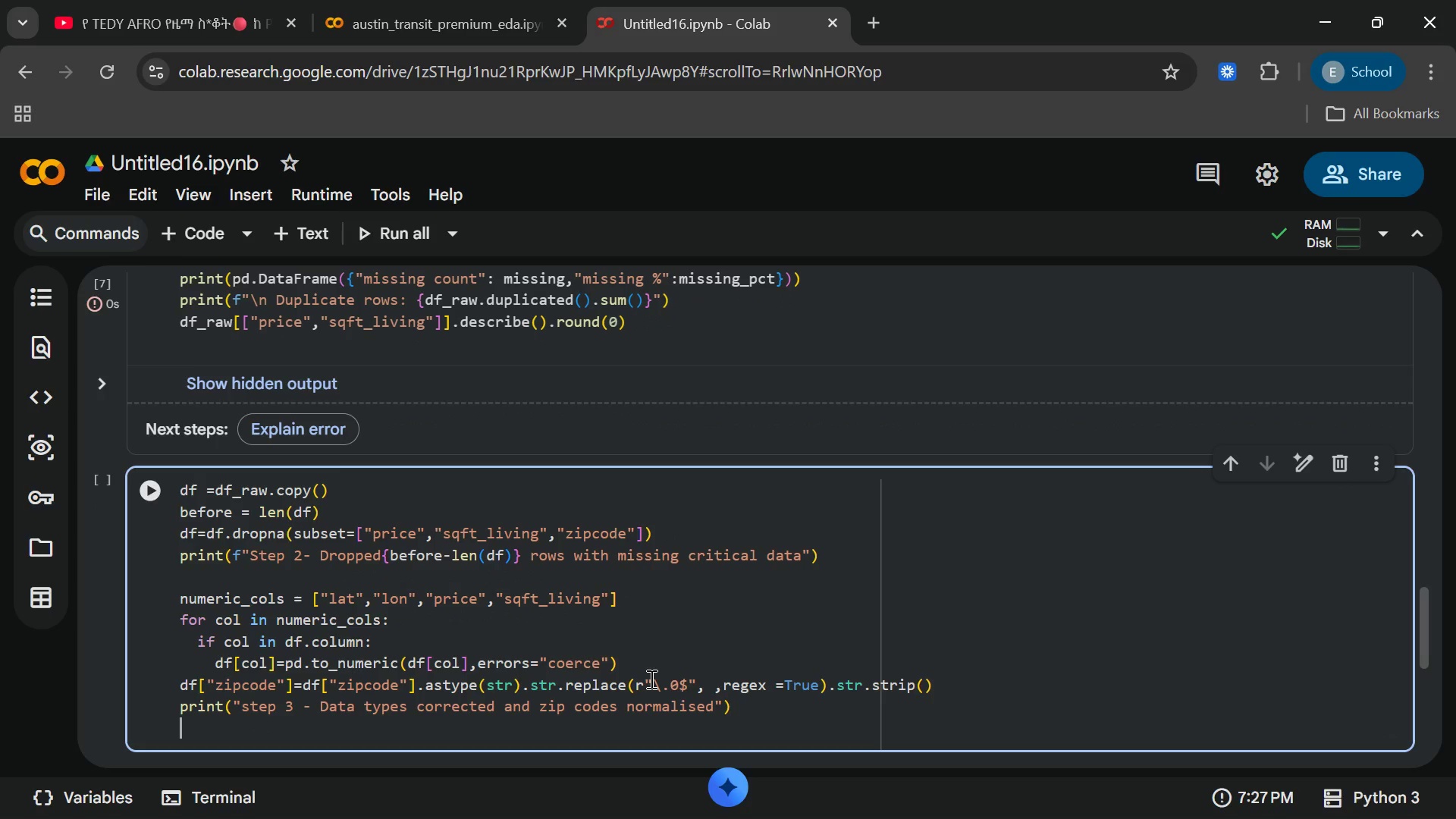 
key(Enter)
 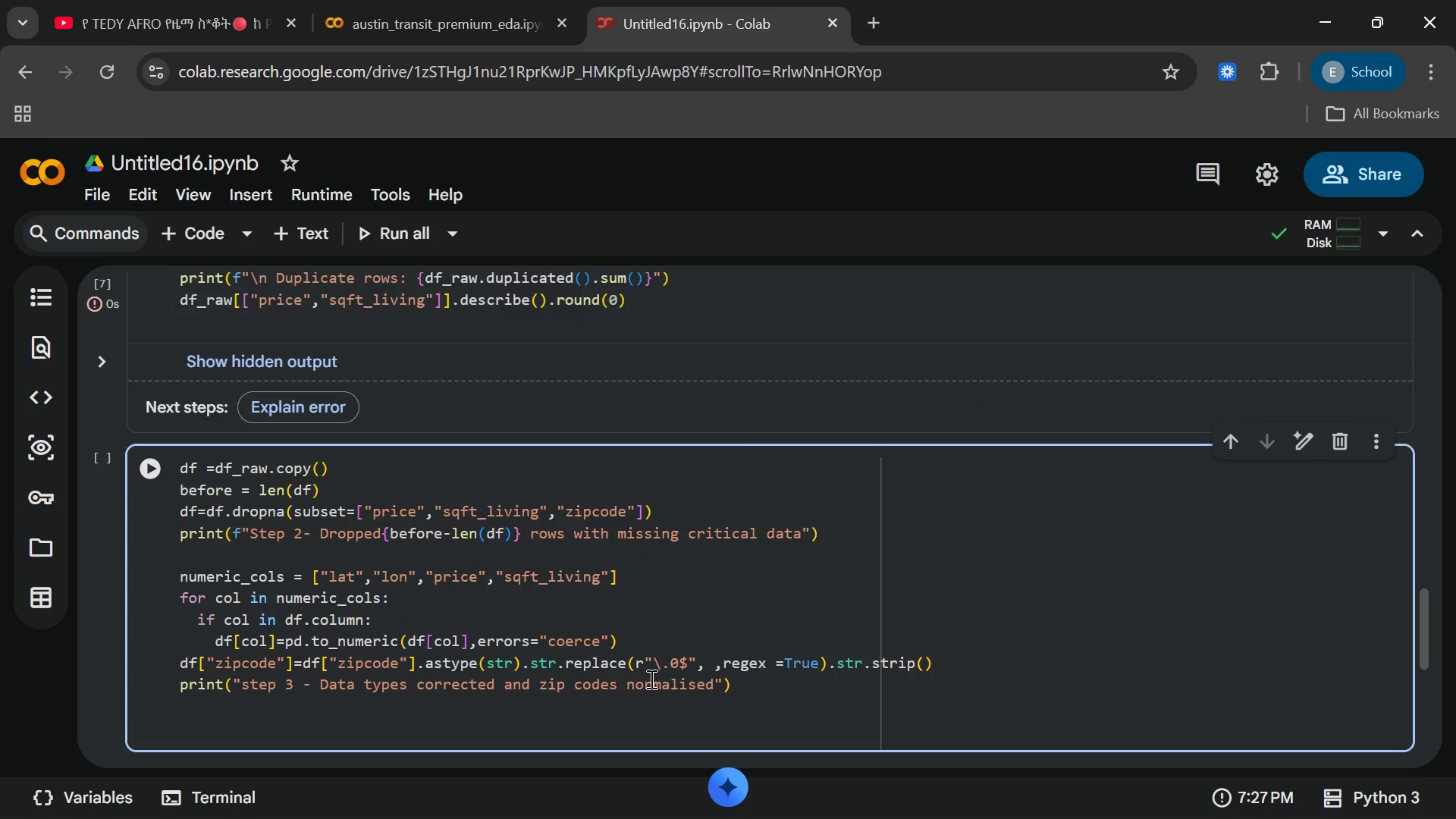 
type(before =len(df)
 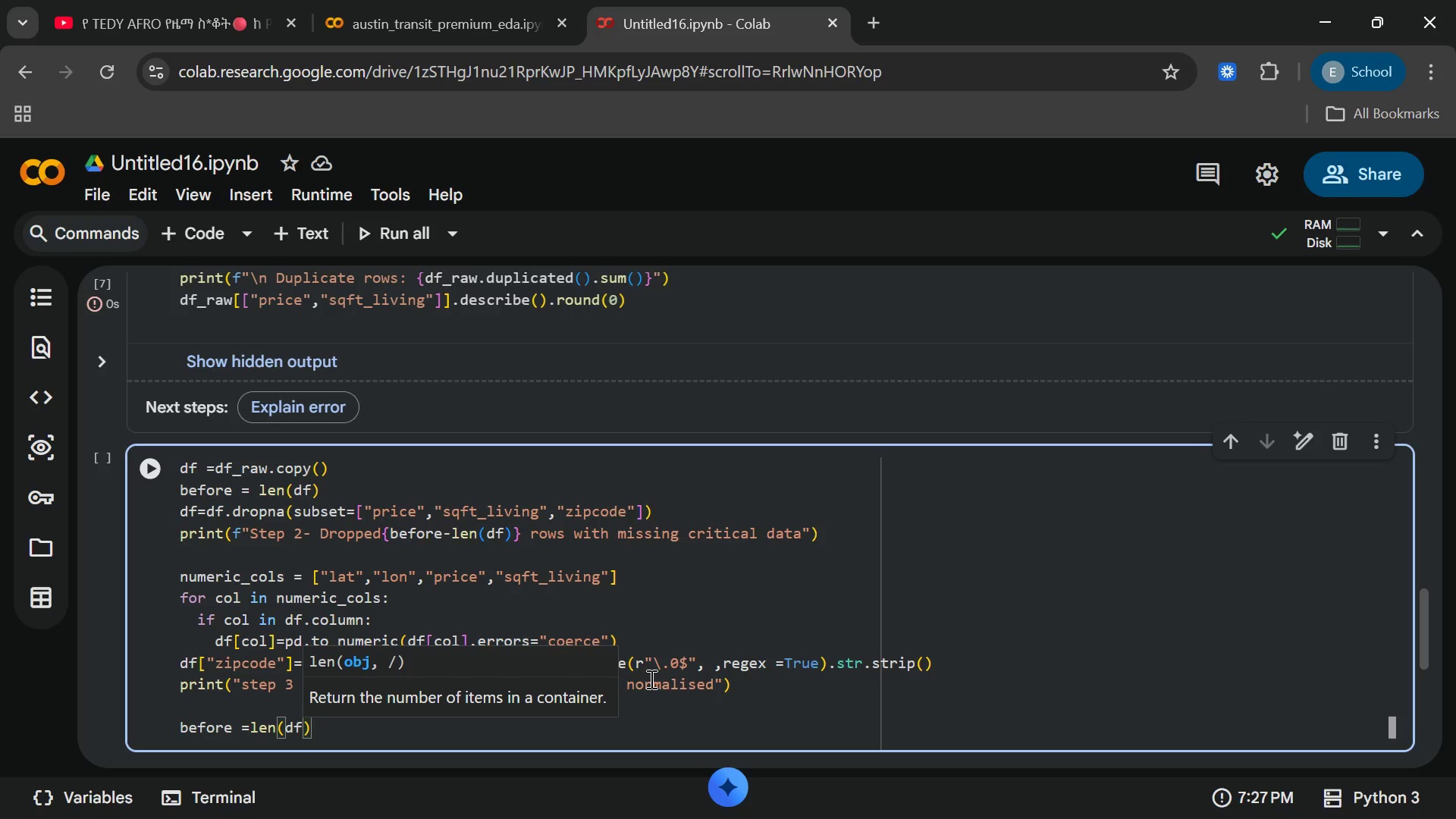 
key(ArrowRight)
 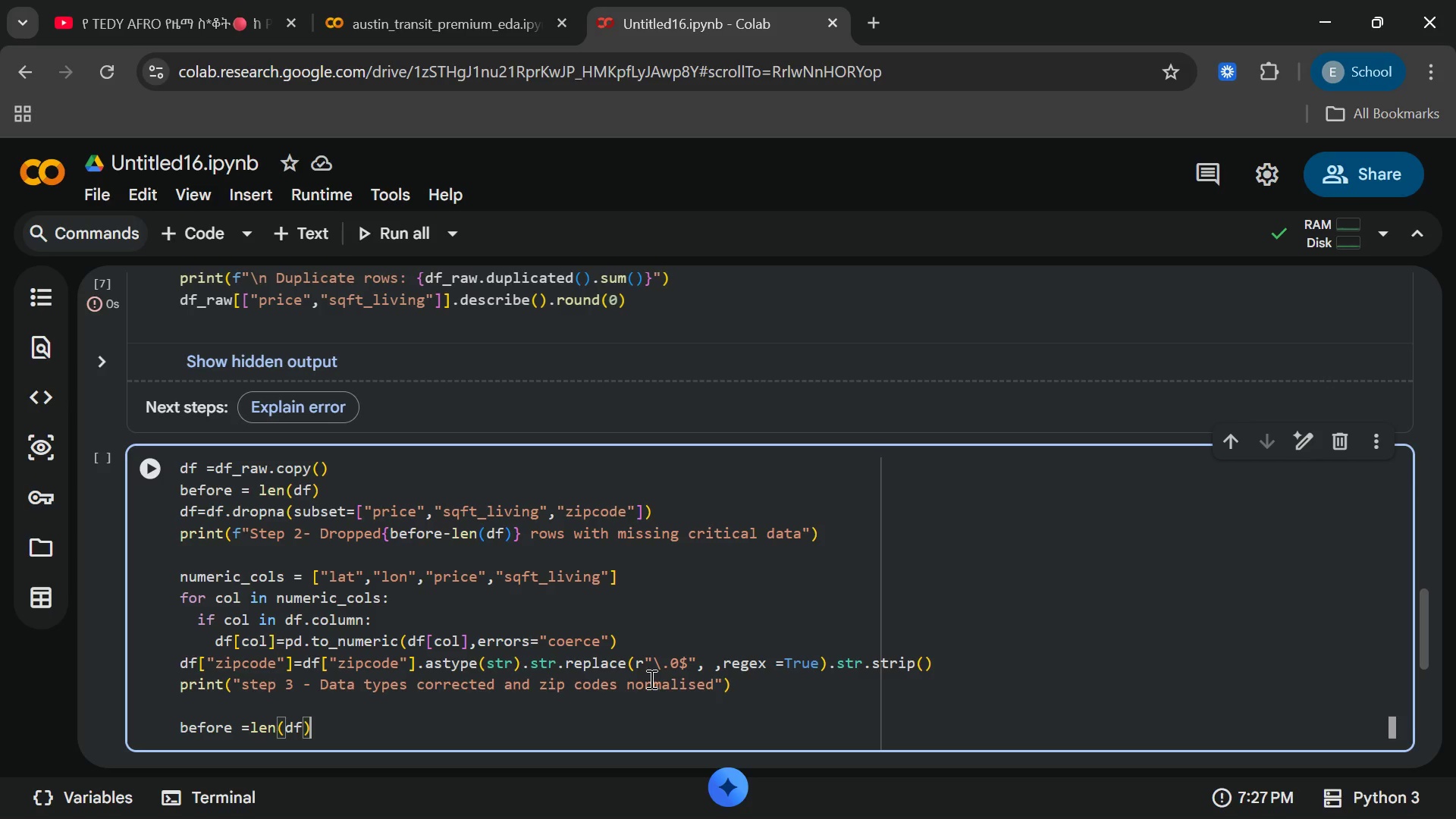 
key(Enter)
 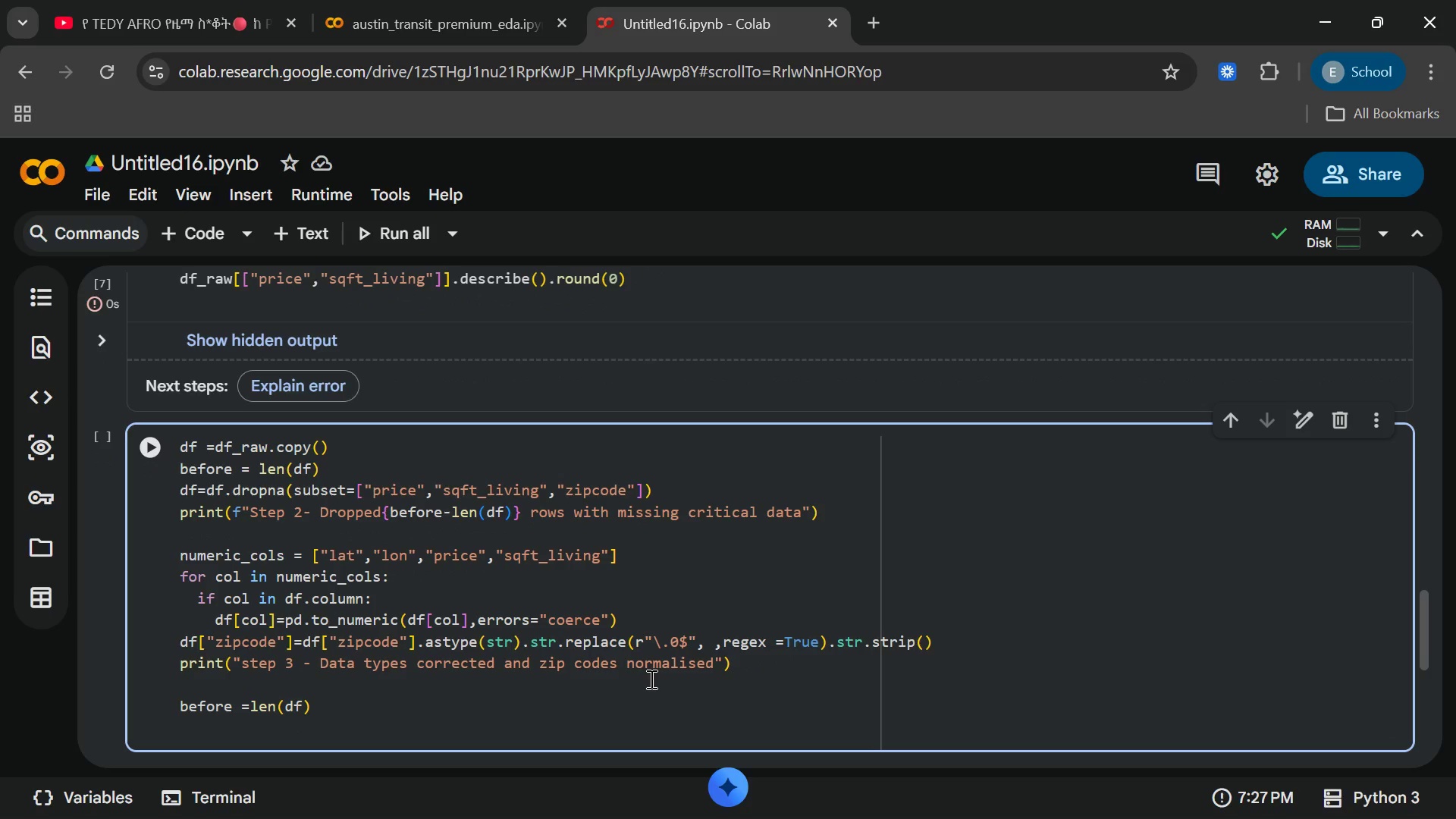 
type(df=df[)
 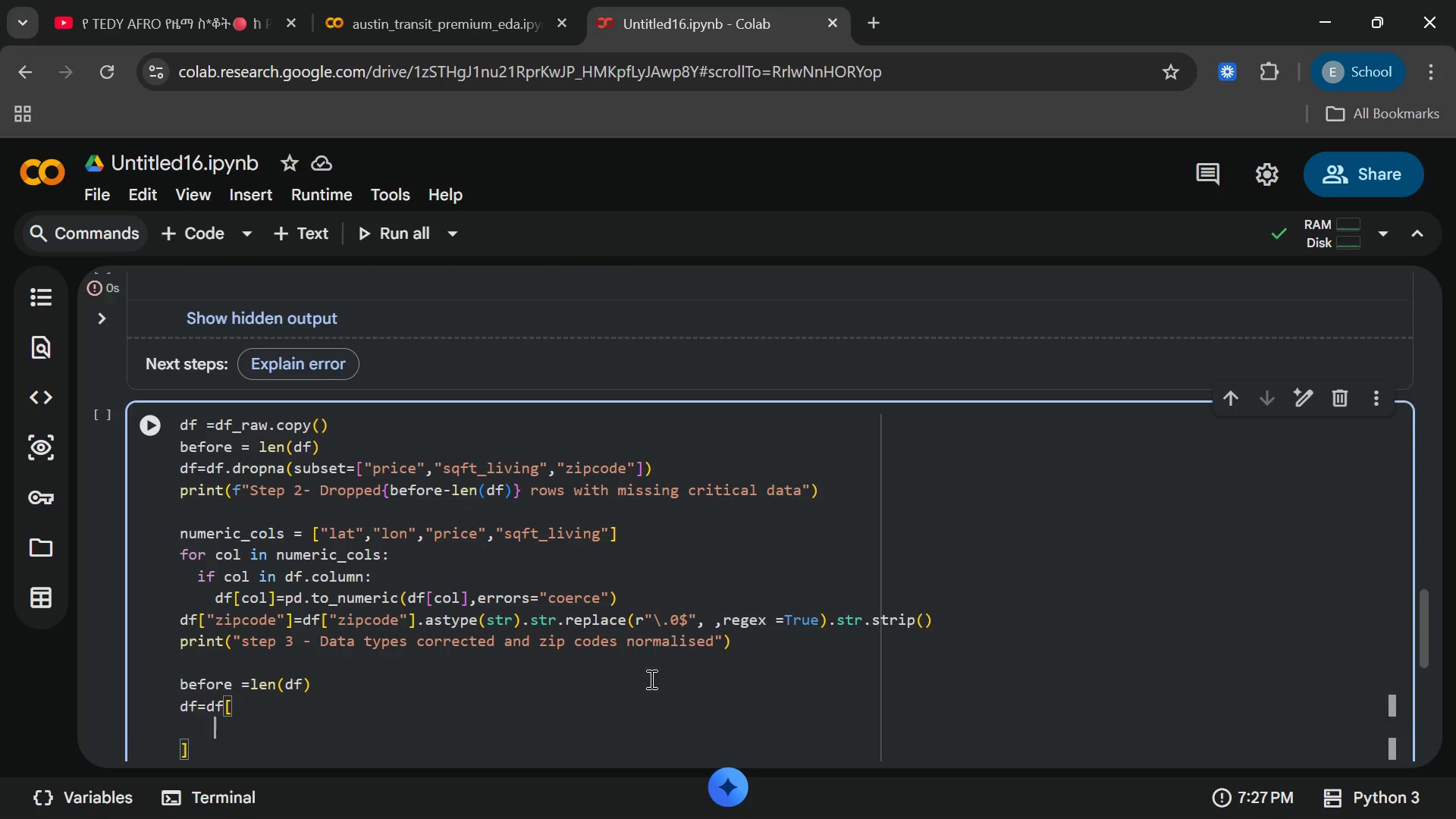 
key(Enter)
 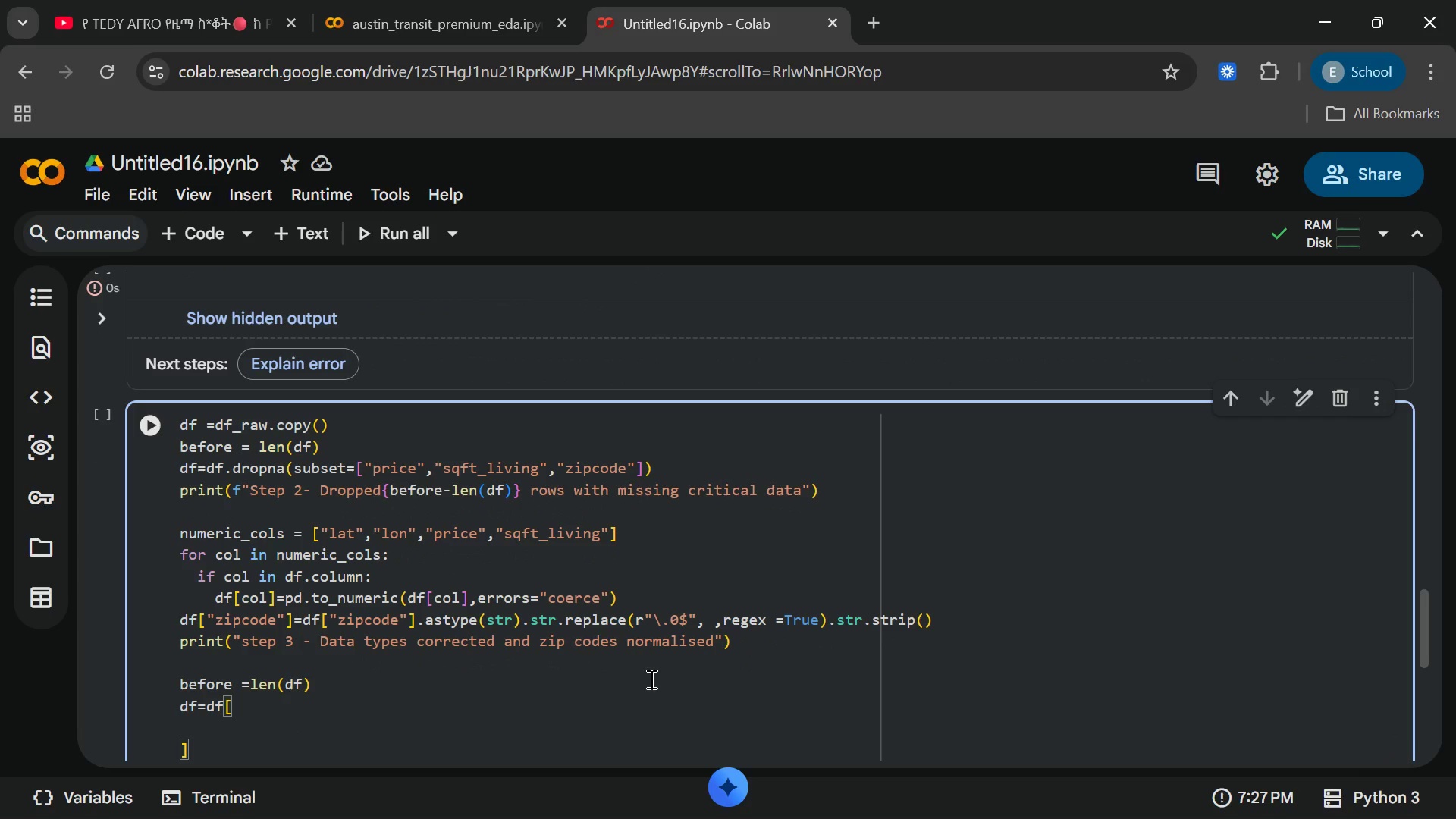 
key(Shift+0)
 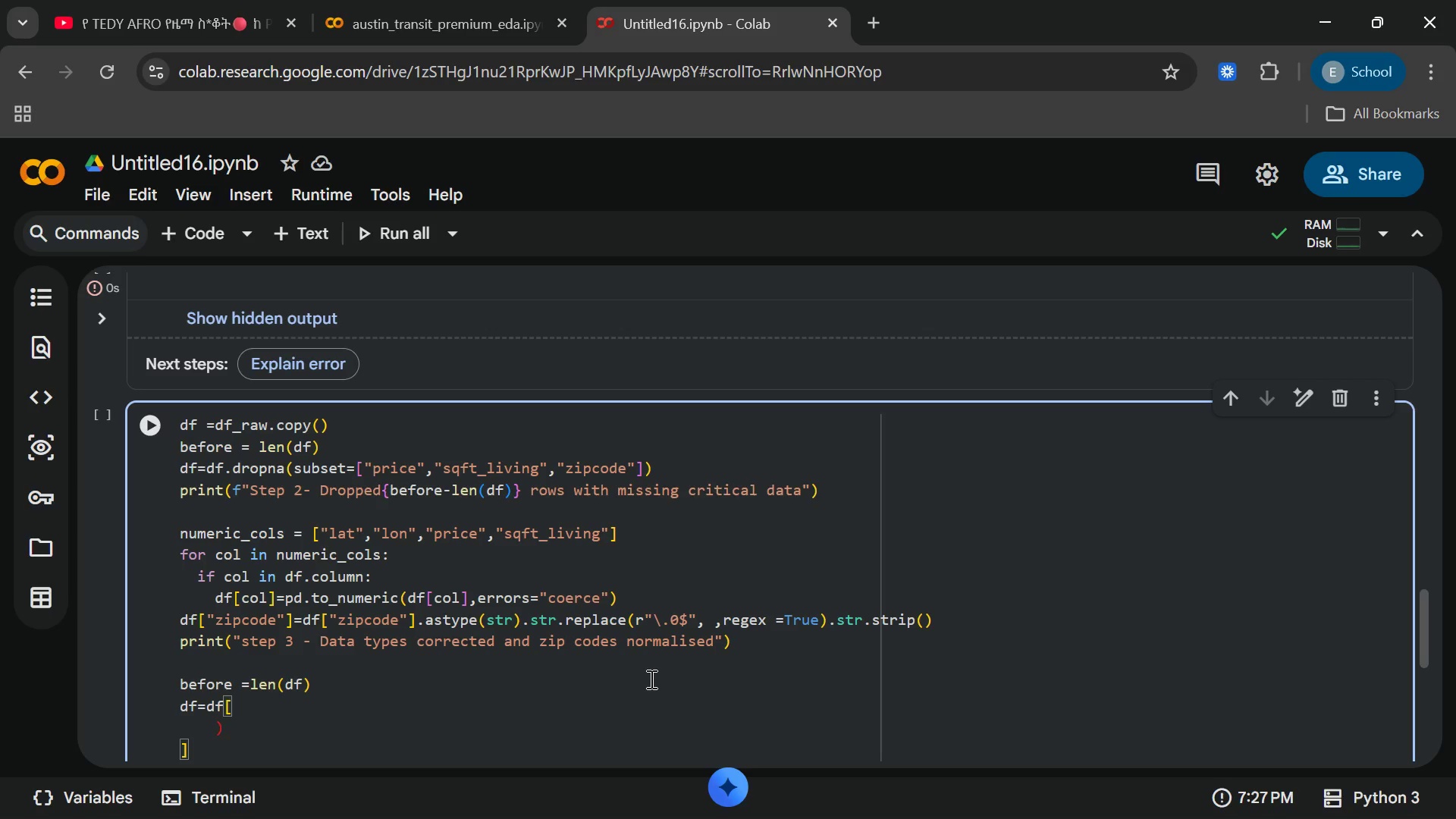 
key(Backspace)
 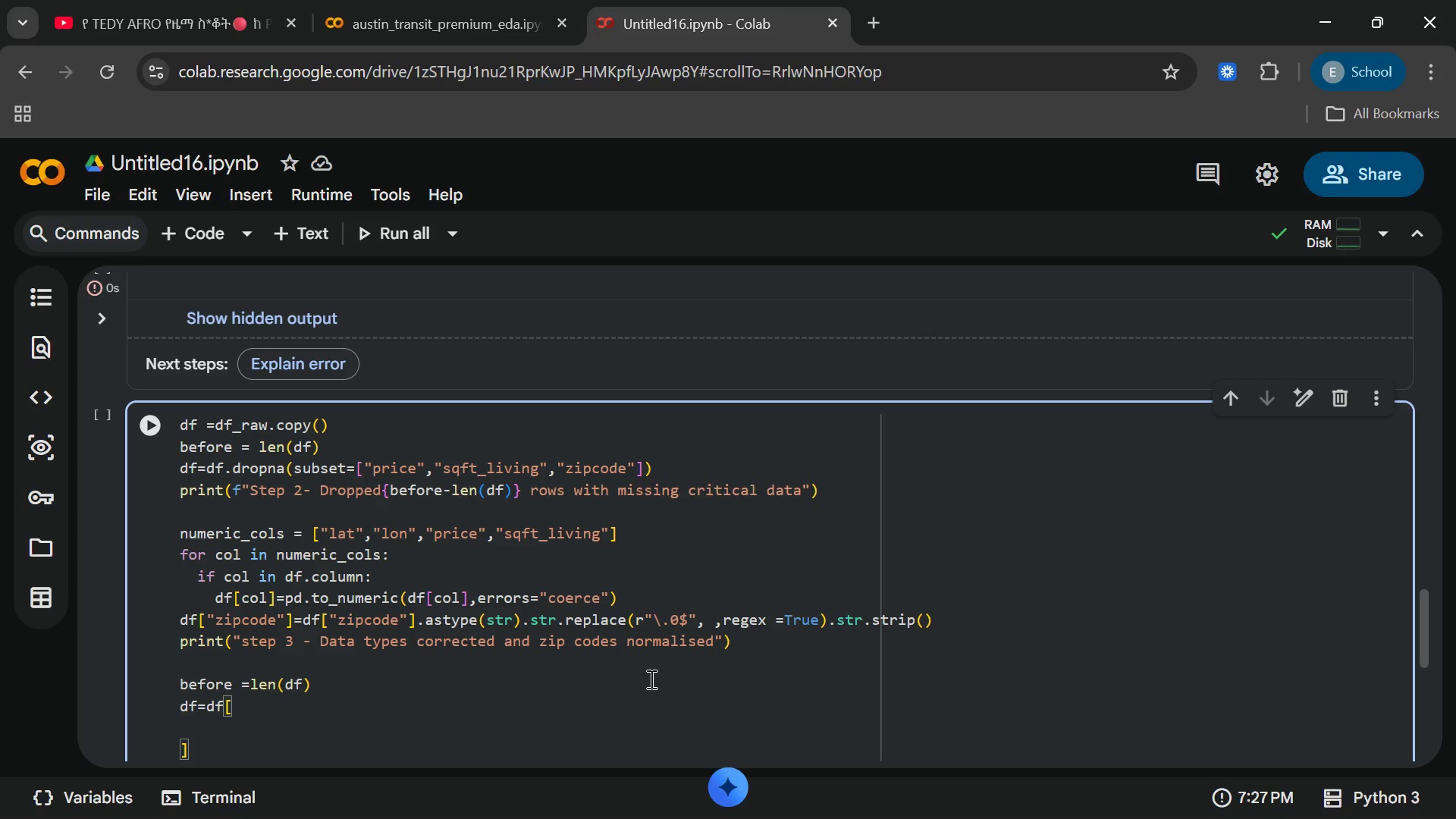 
key(Shift+9)
 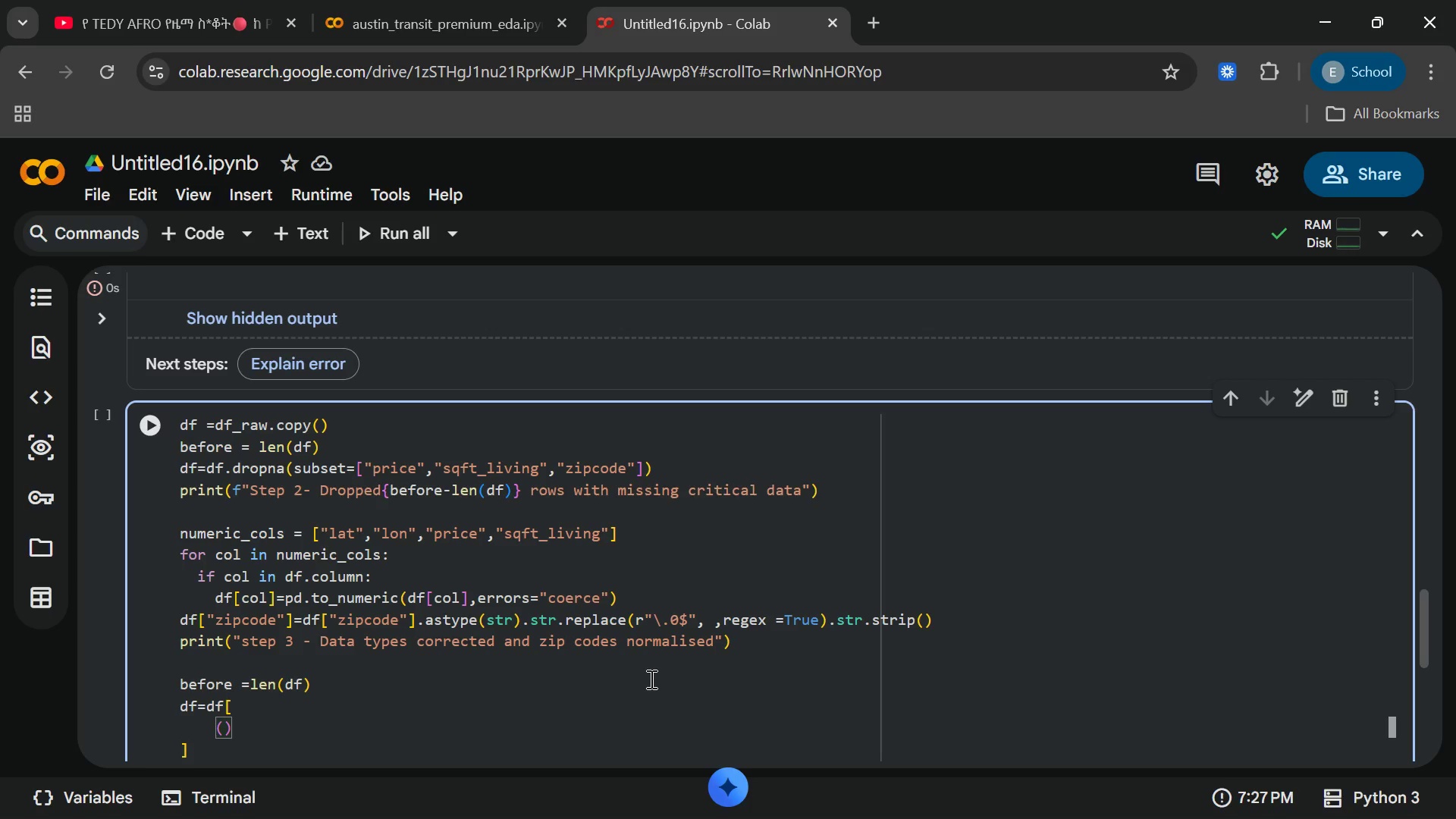 
wait(12.66)
 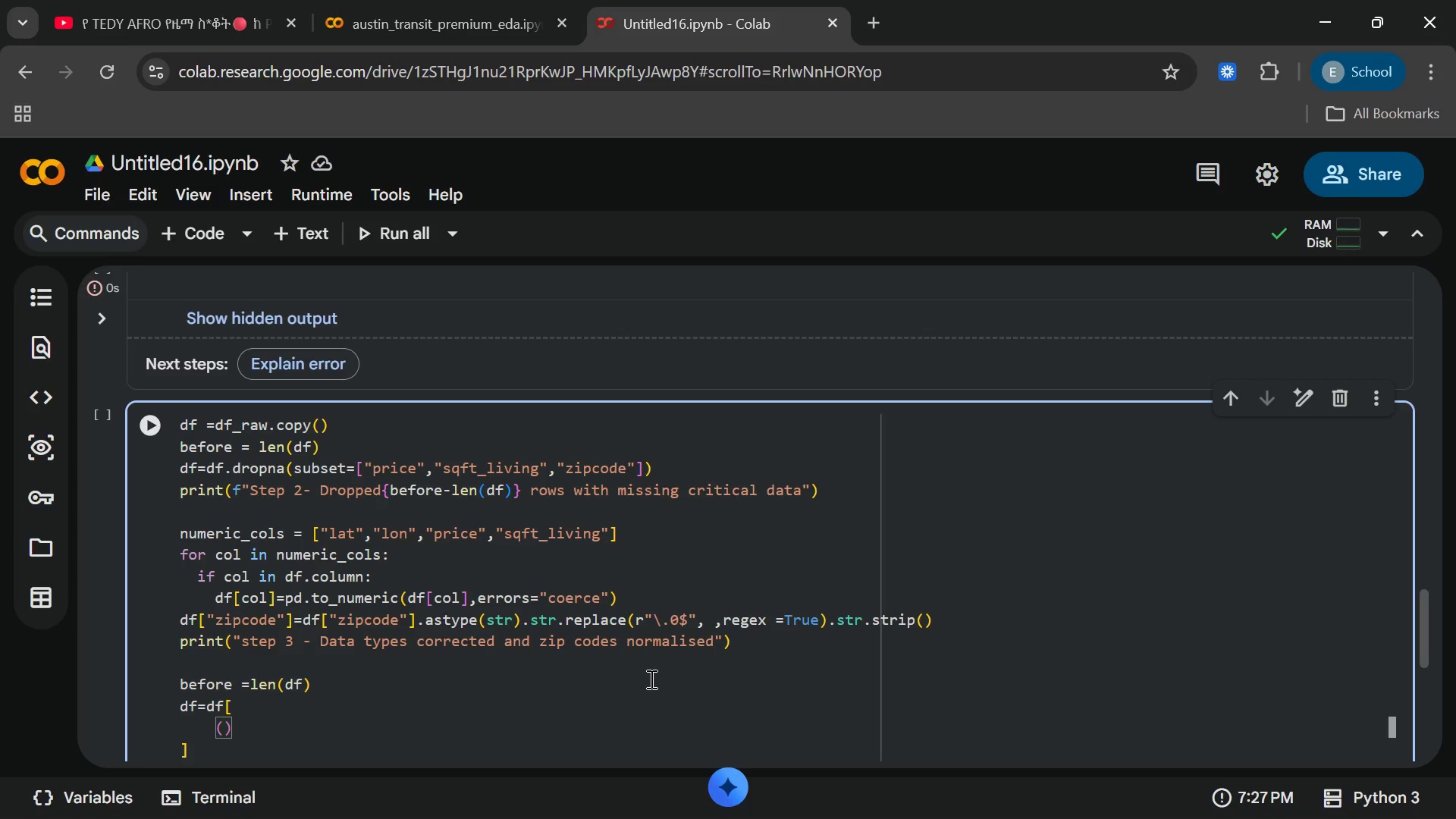 
type(df["price)
 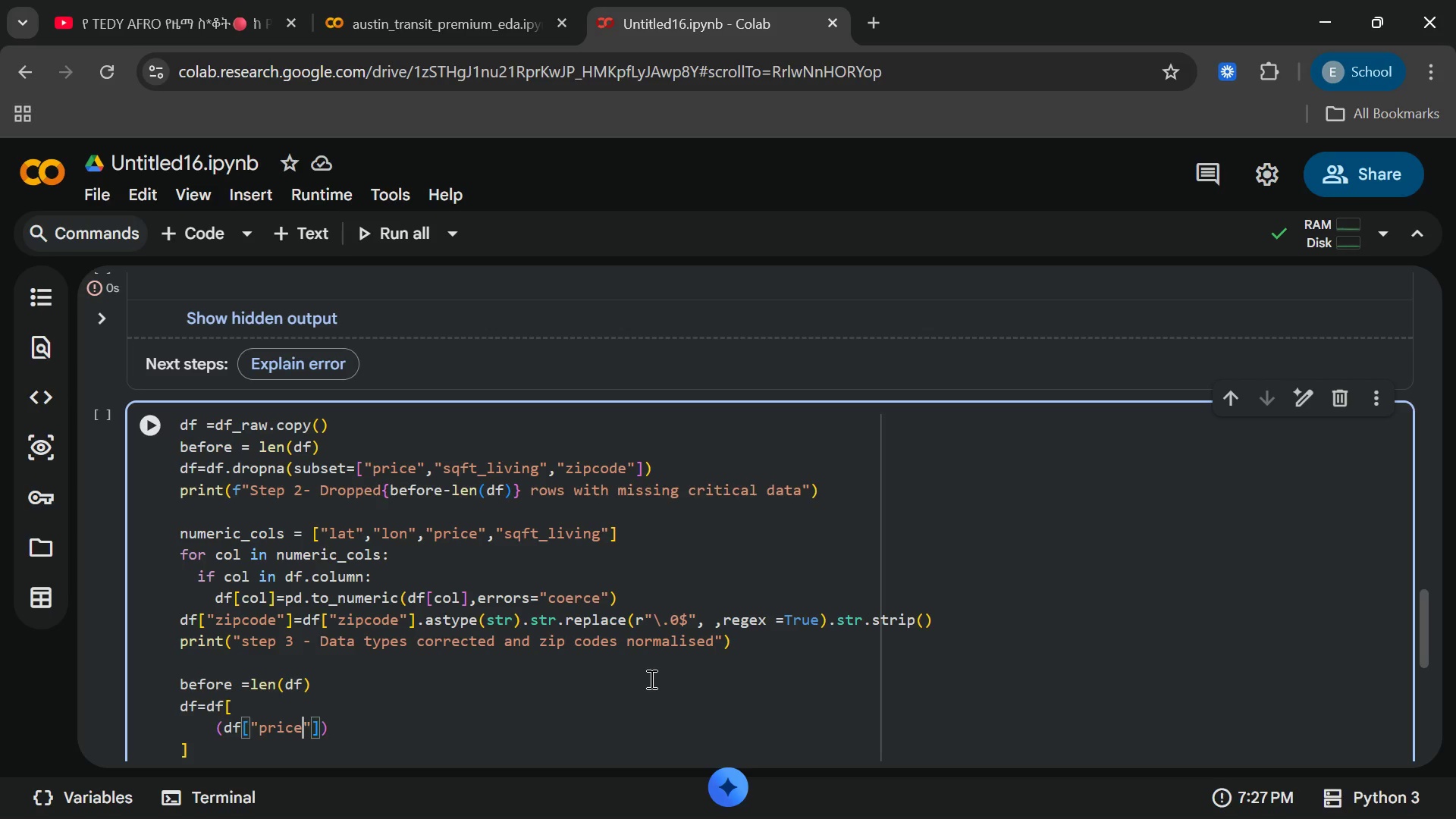 
wait(6.83)
 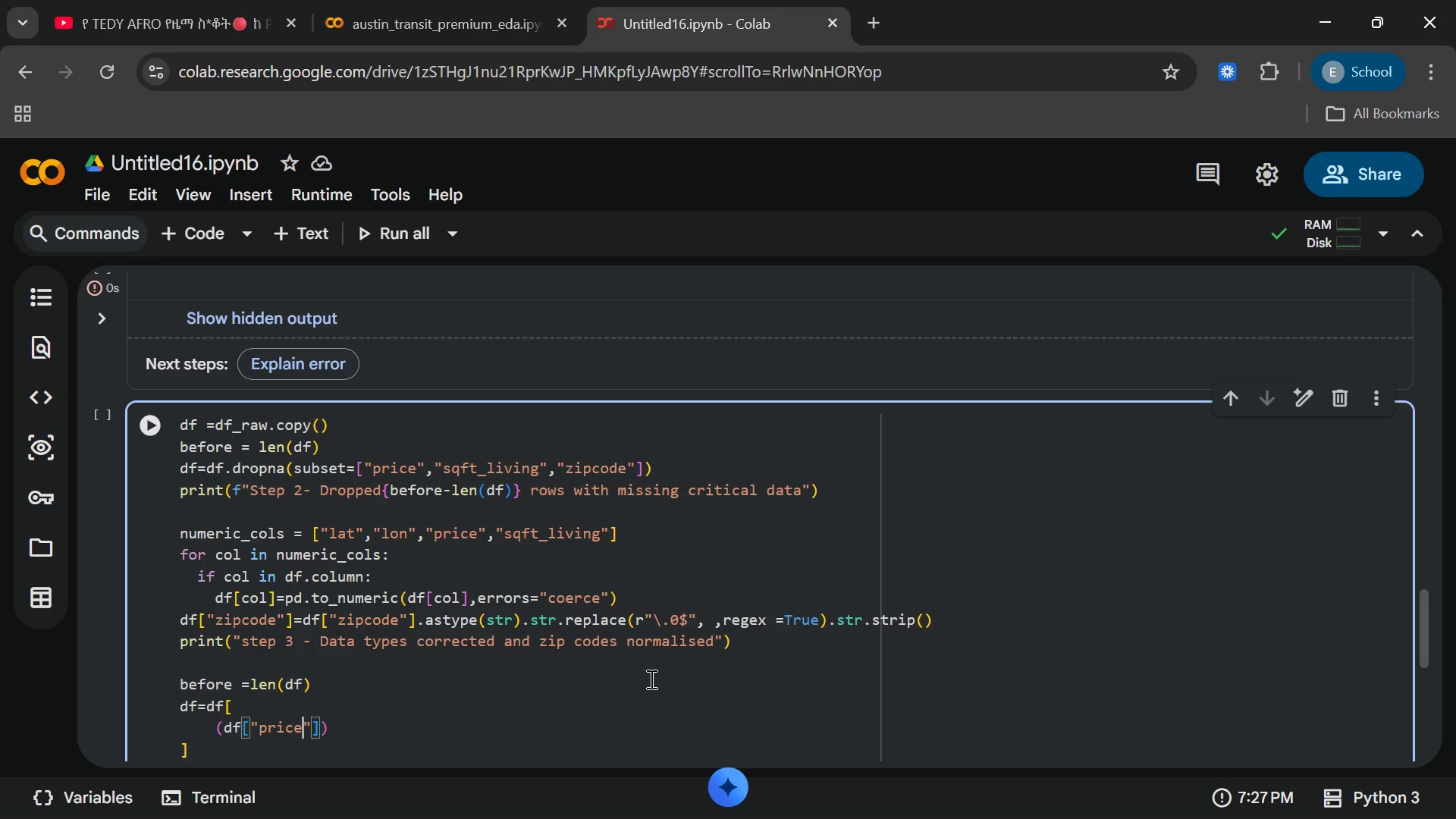 
key(ArrowRight)
 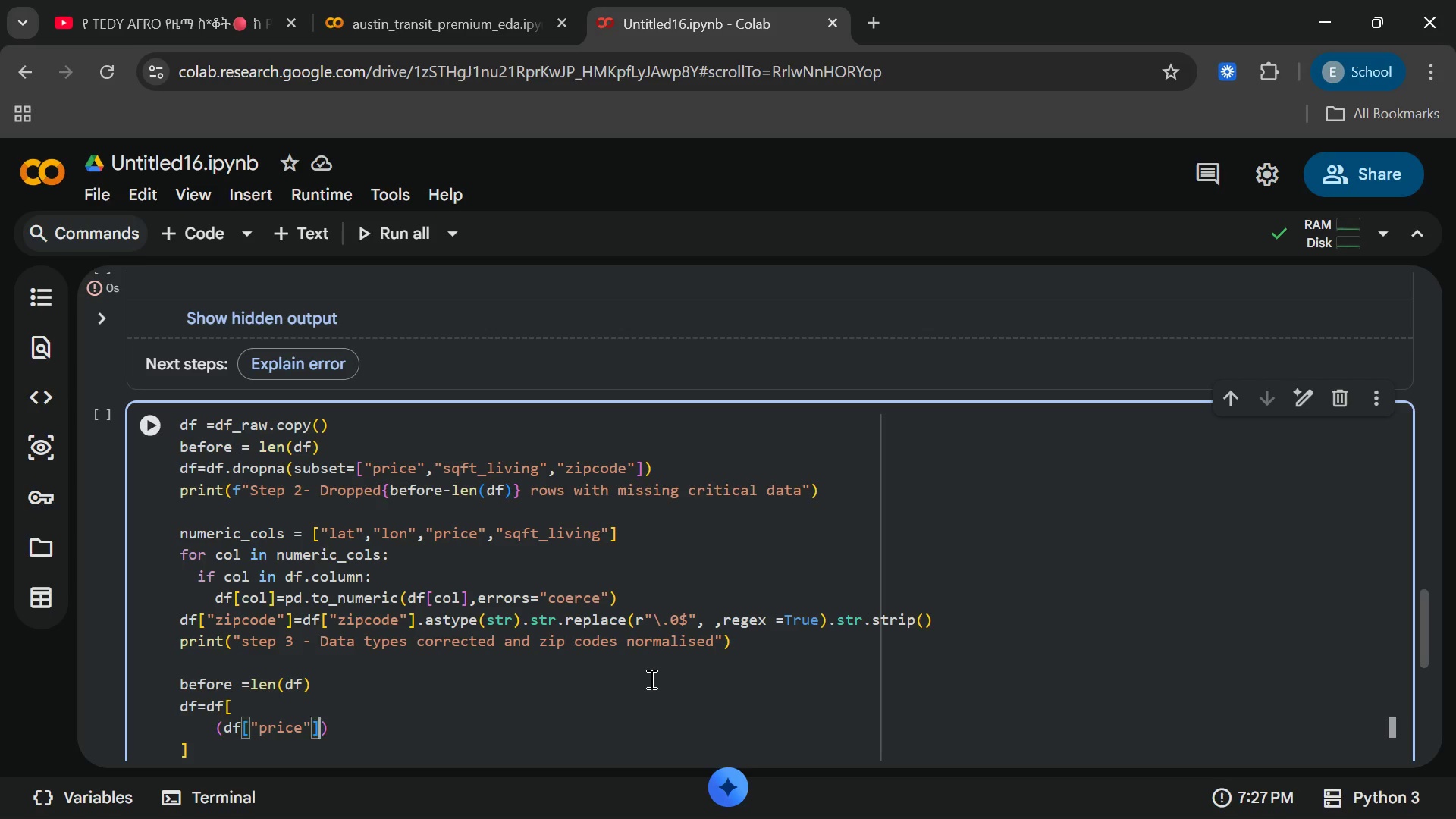 
key(ArrowRight)
 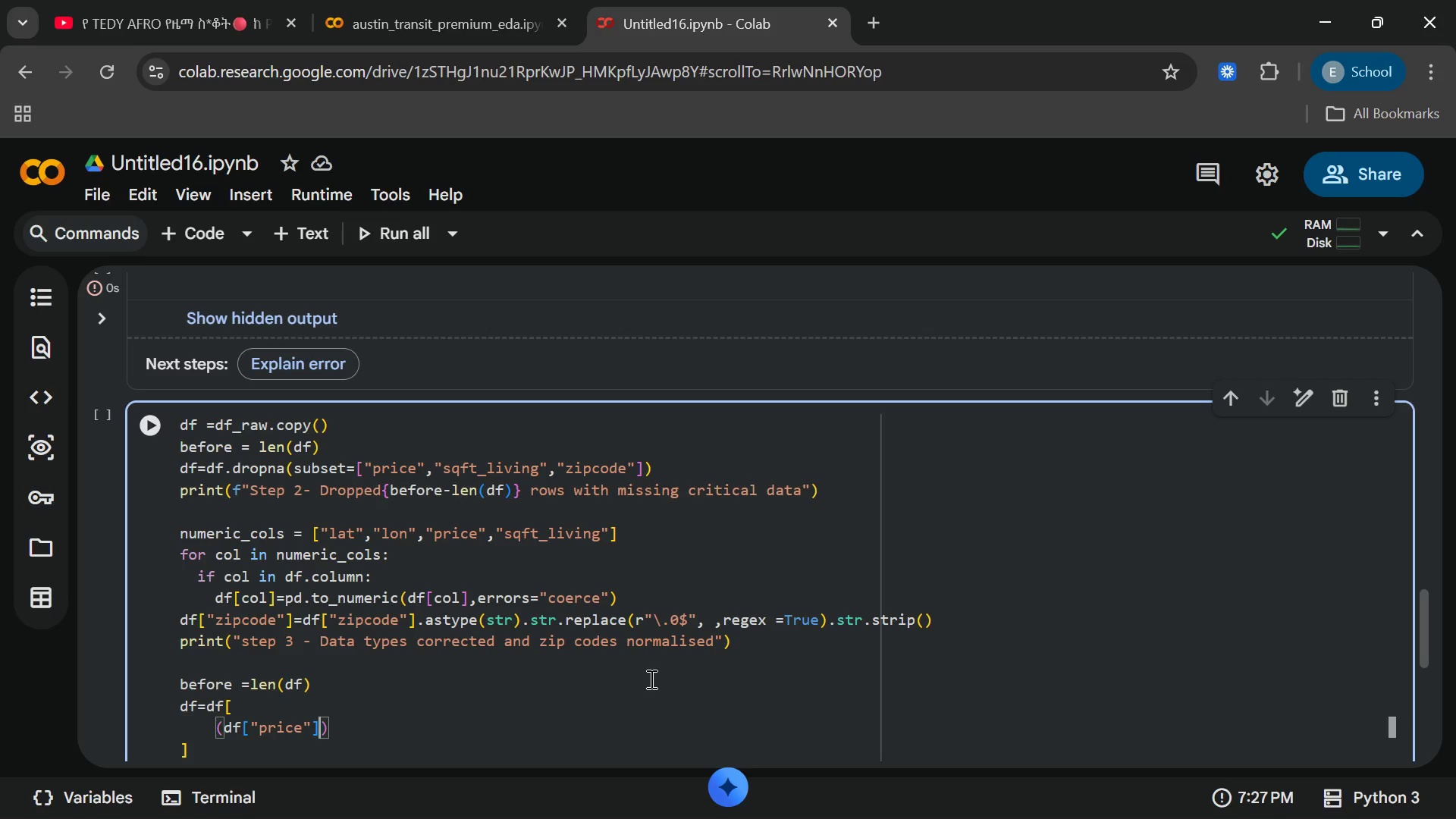 
type(> 10000)
 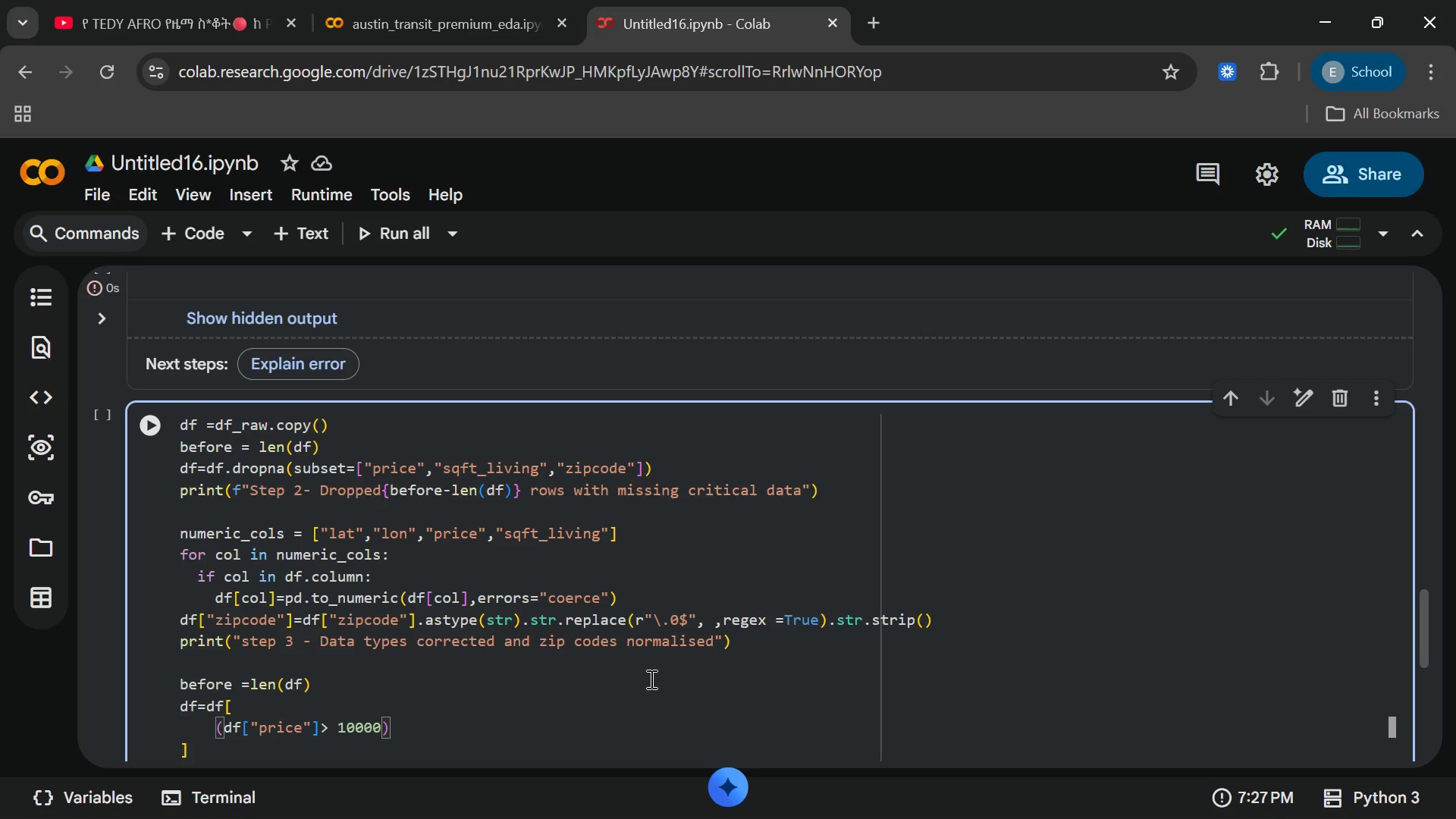 
wait(7.78)
 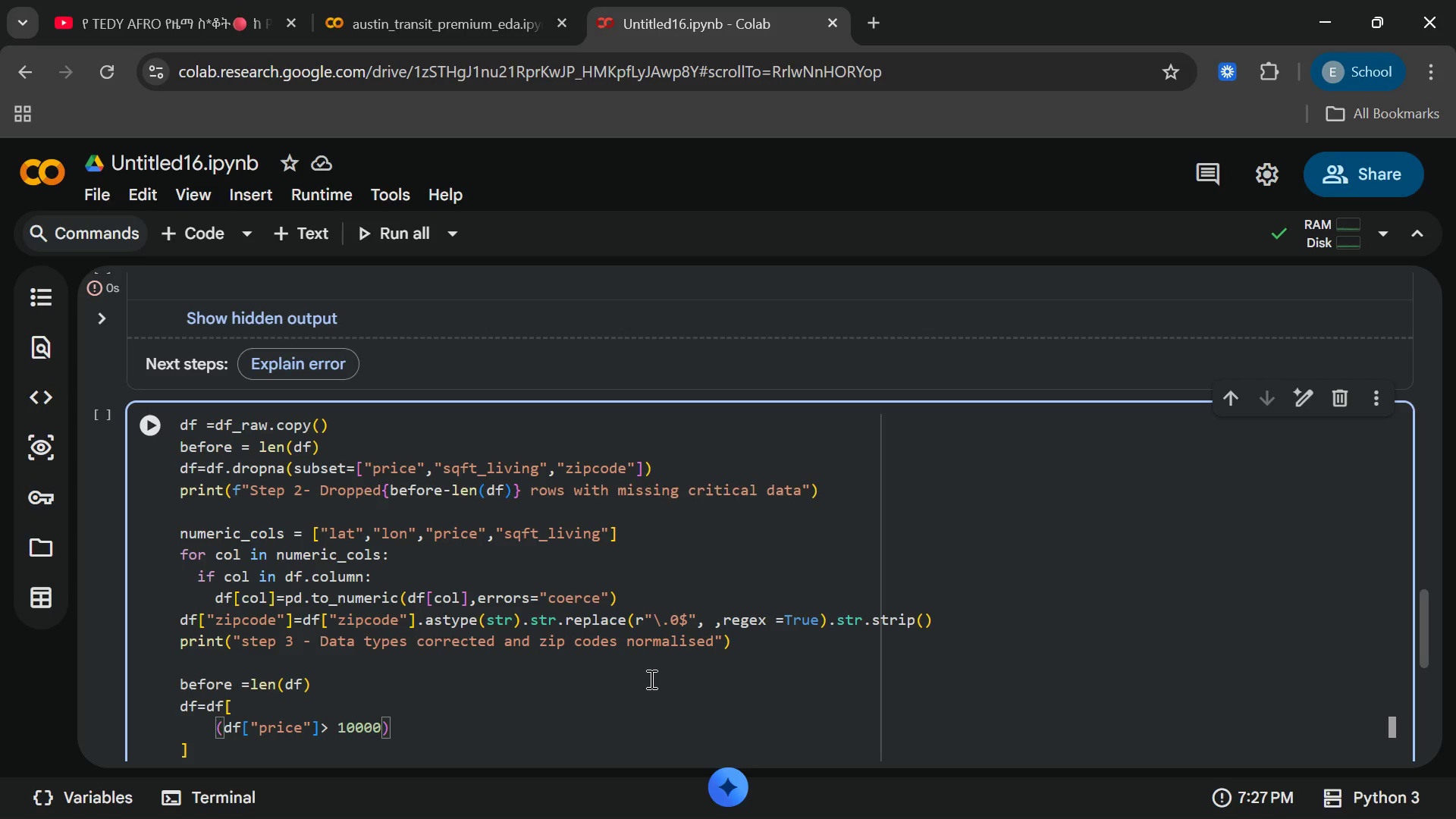 
left_click([356, 723])
 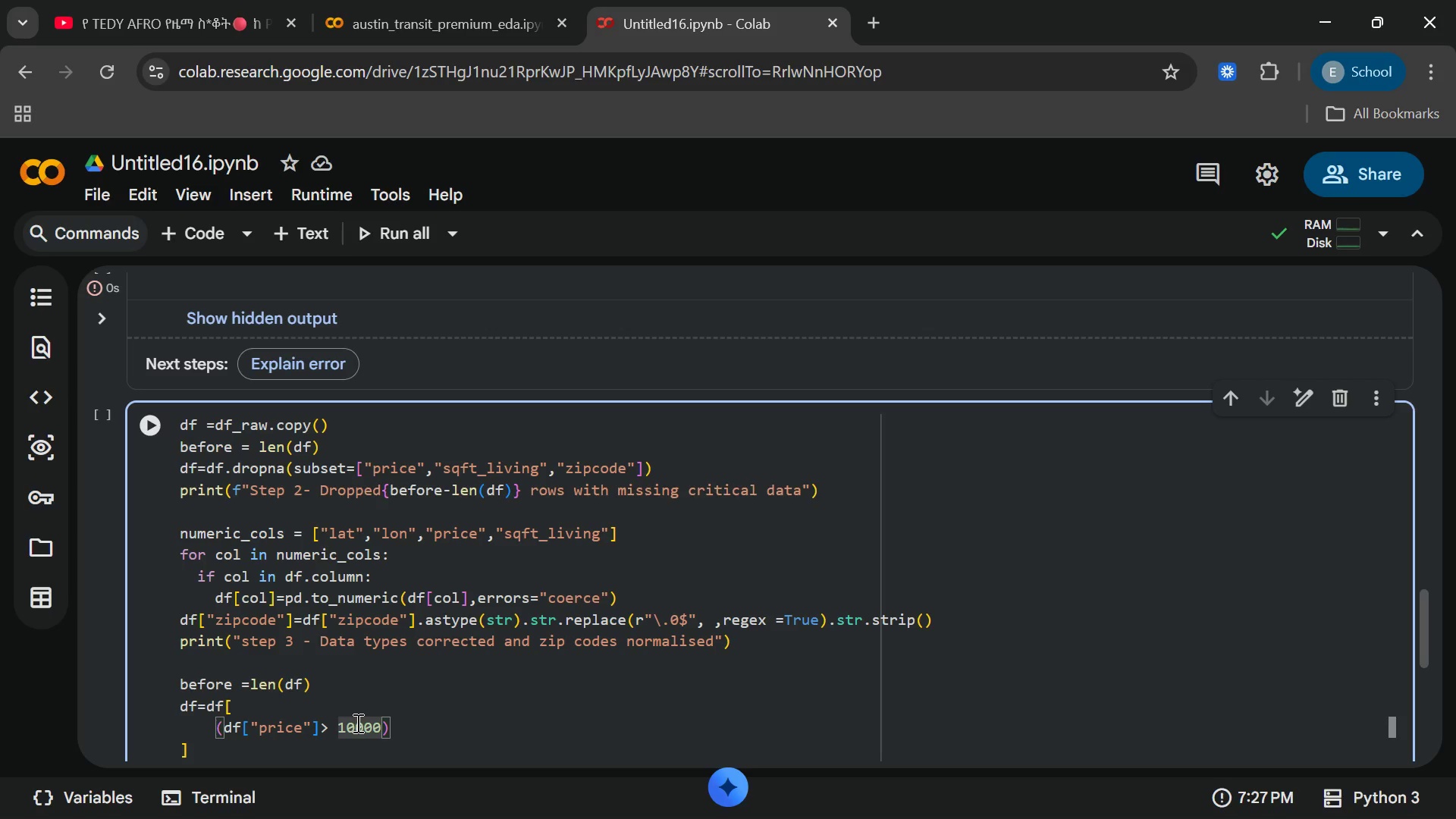 
key(Shift+Minus)
 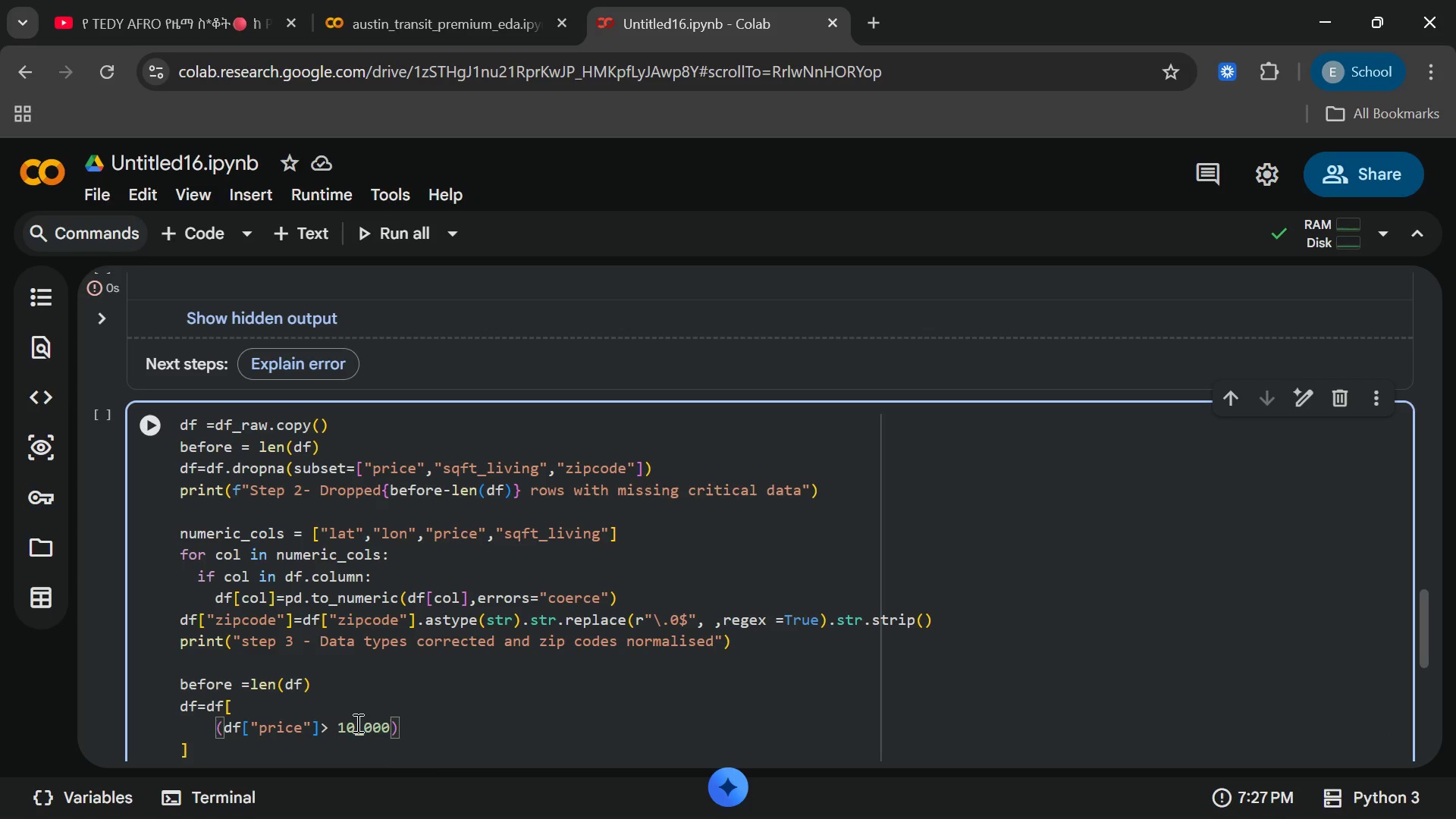 
key(ArrowRight)
 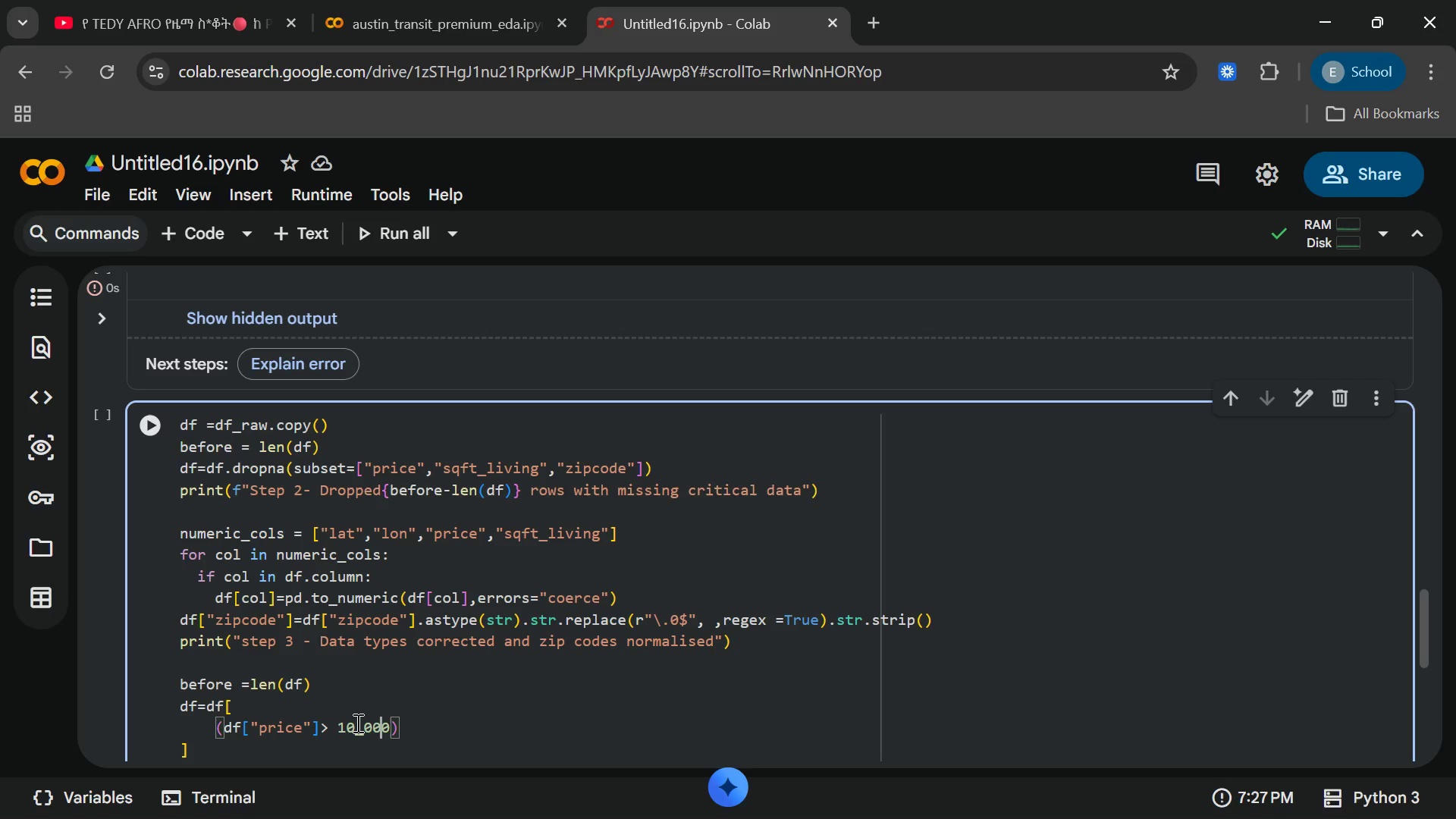 
key(ArrowRight)
 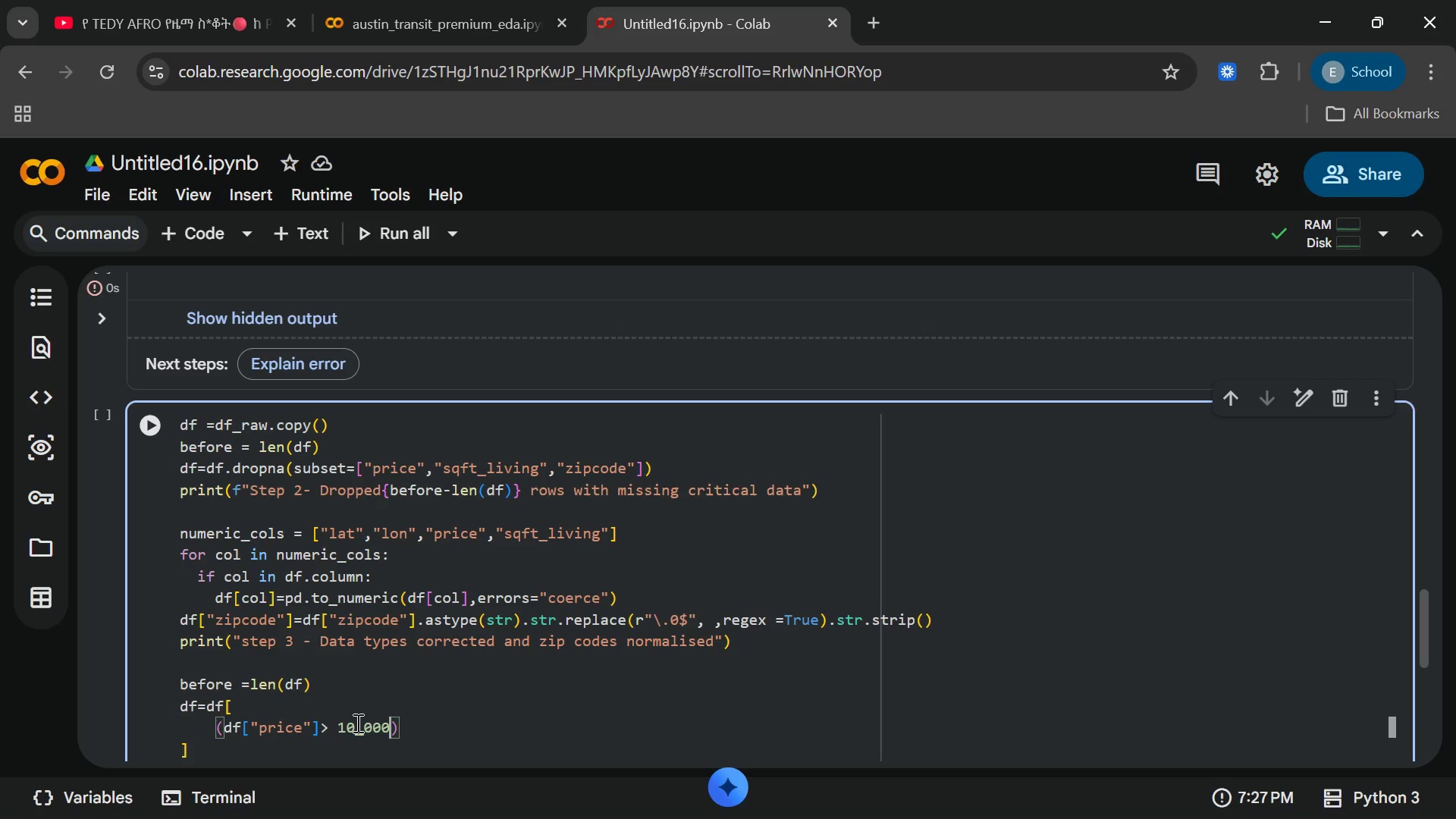 
key(ArrowRight)
 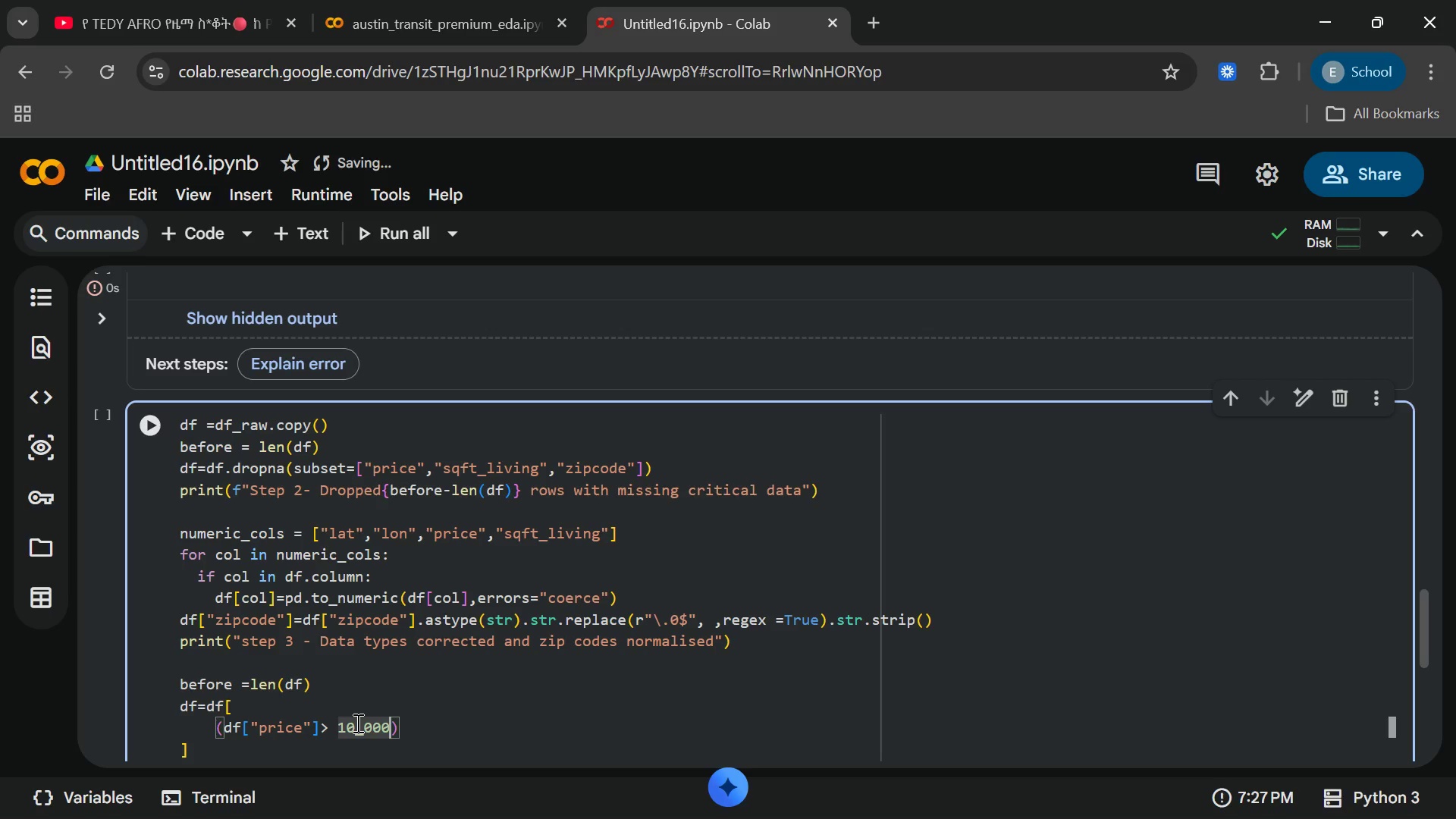 
wait(8.09)
 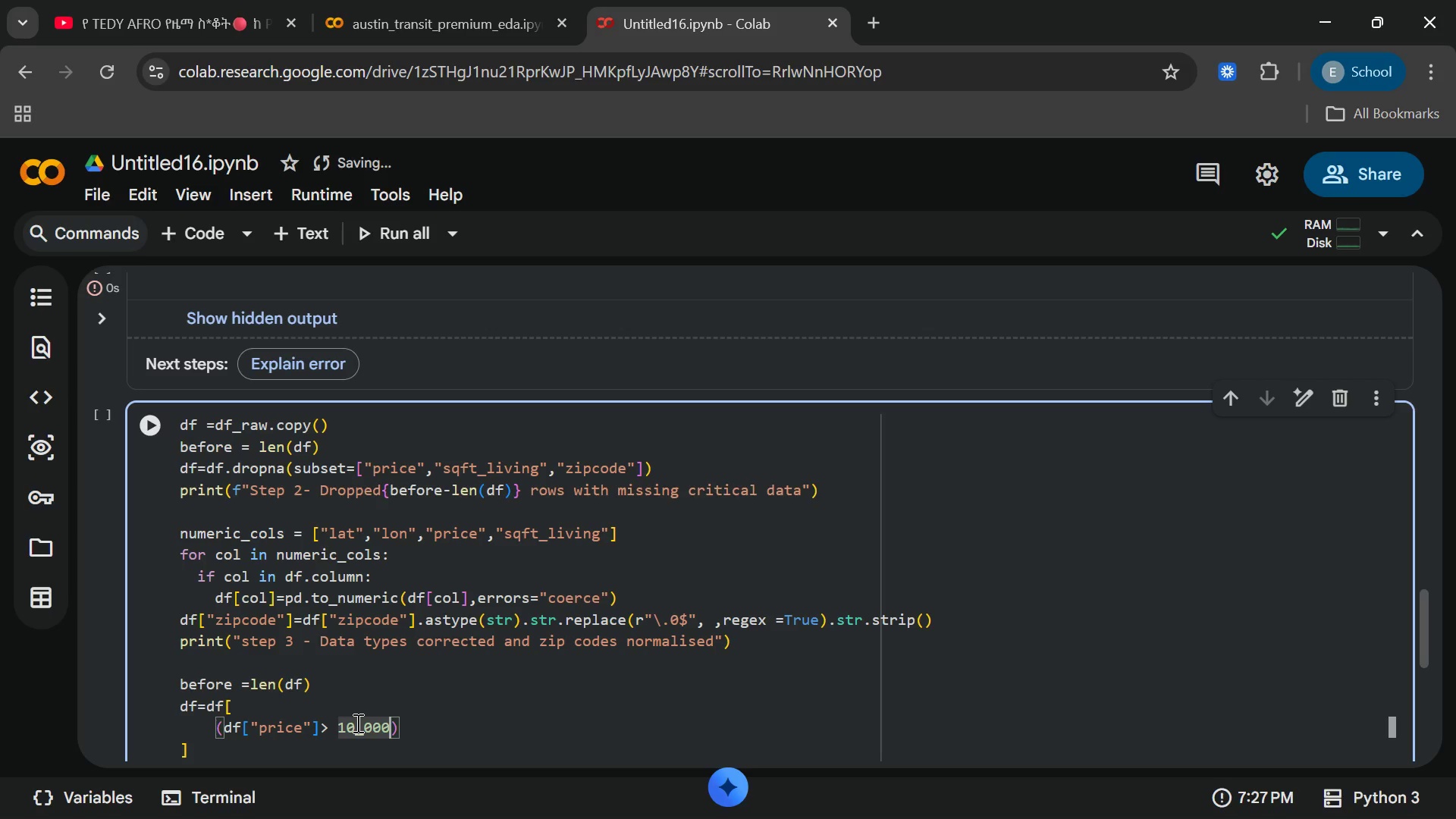 
key(ArrowRight)
 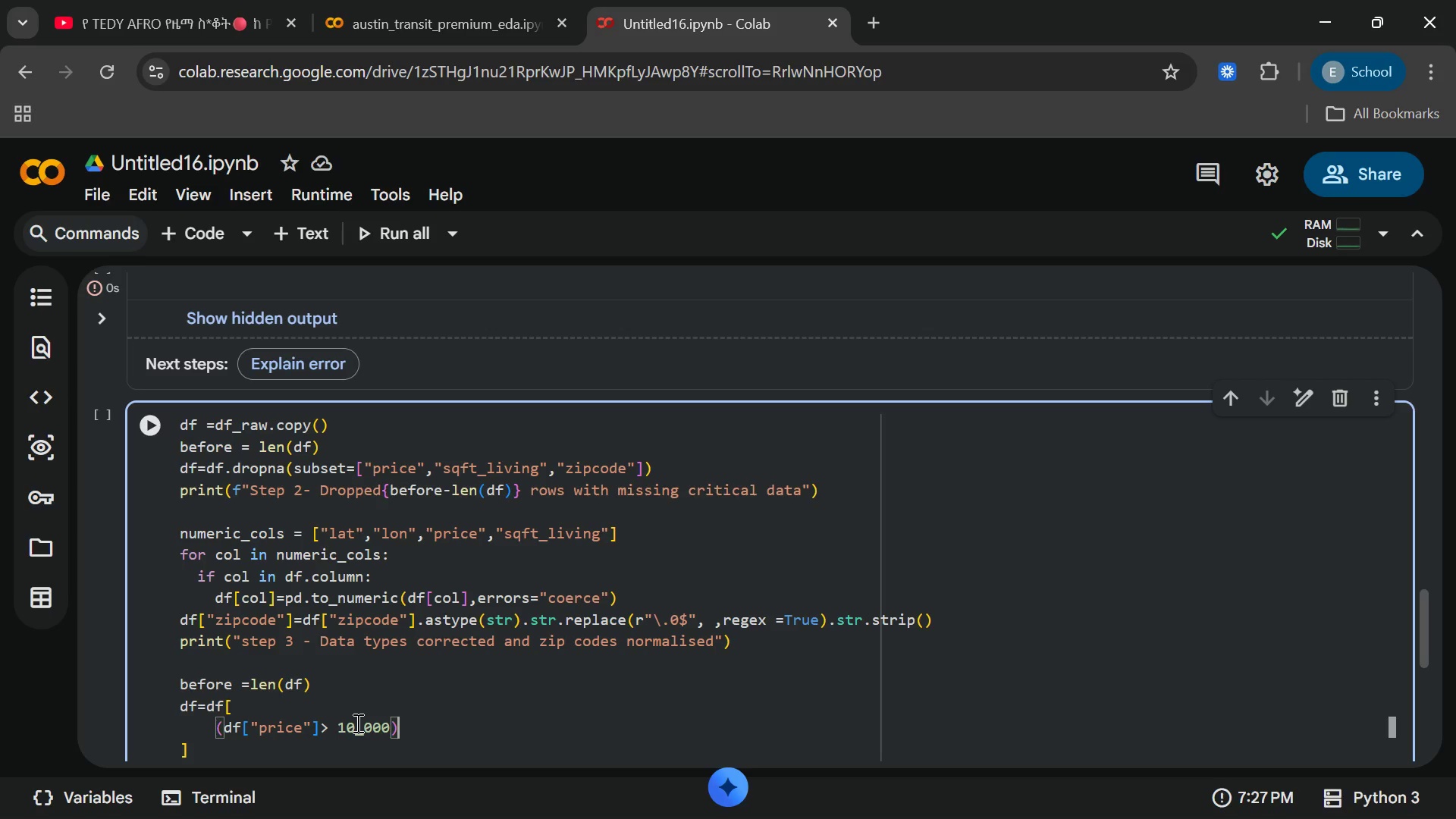 
key(Shift+7)
 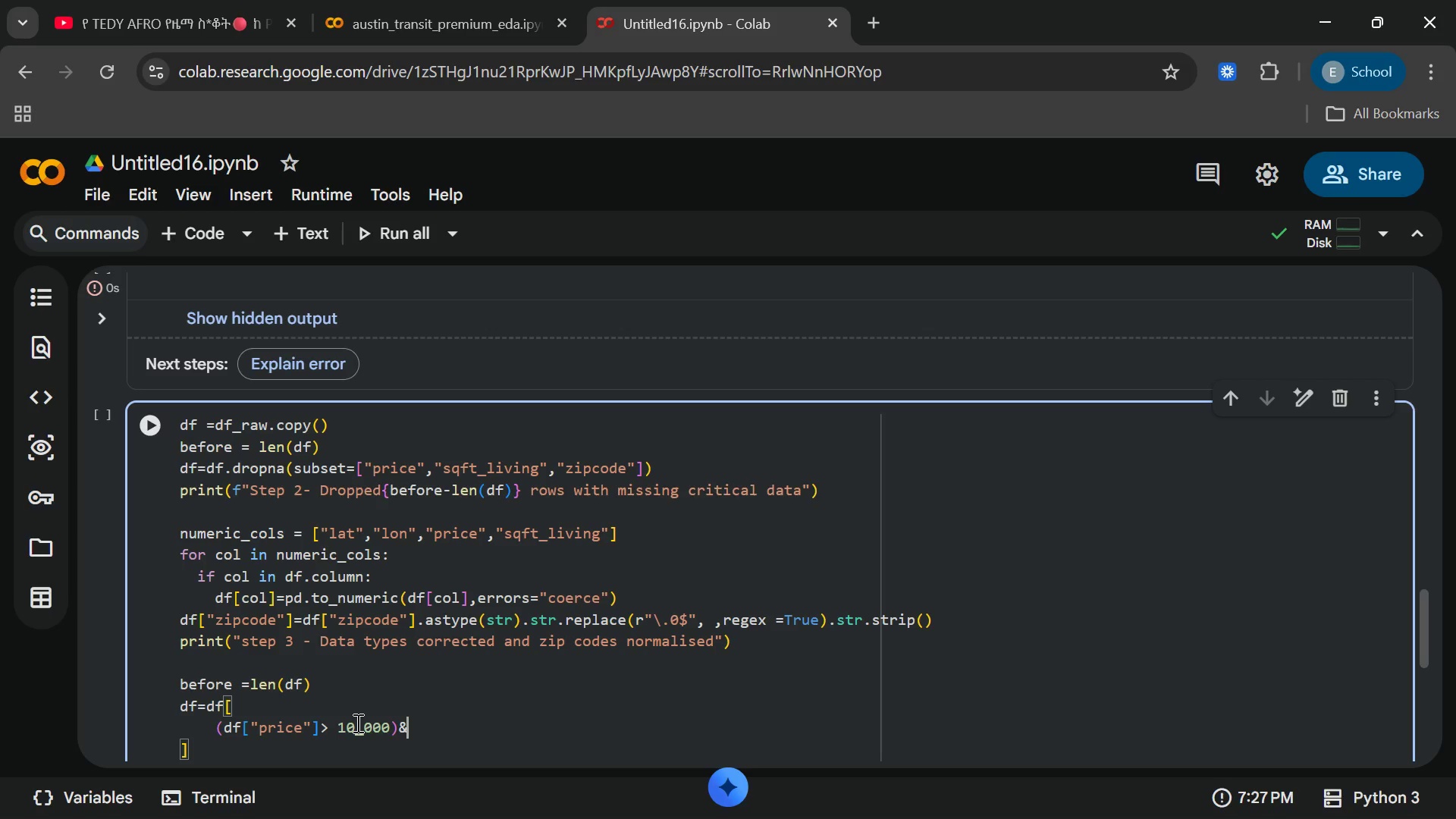 
type((df["price)
 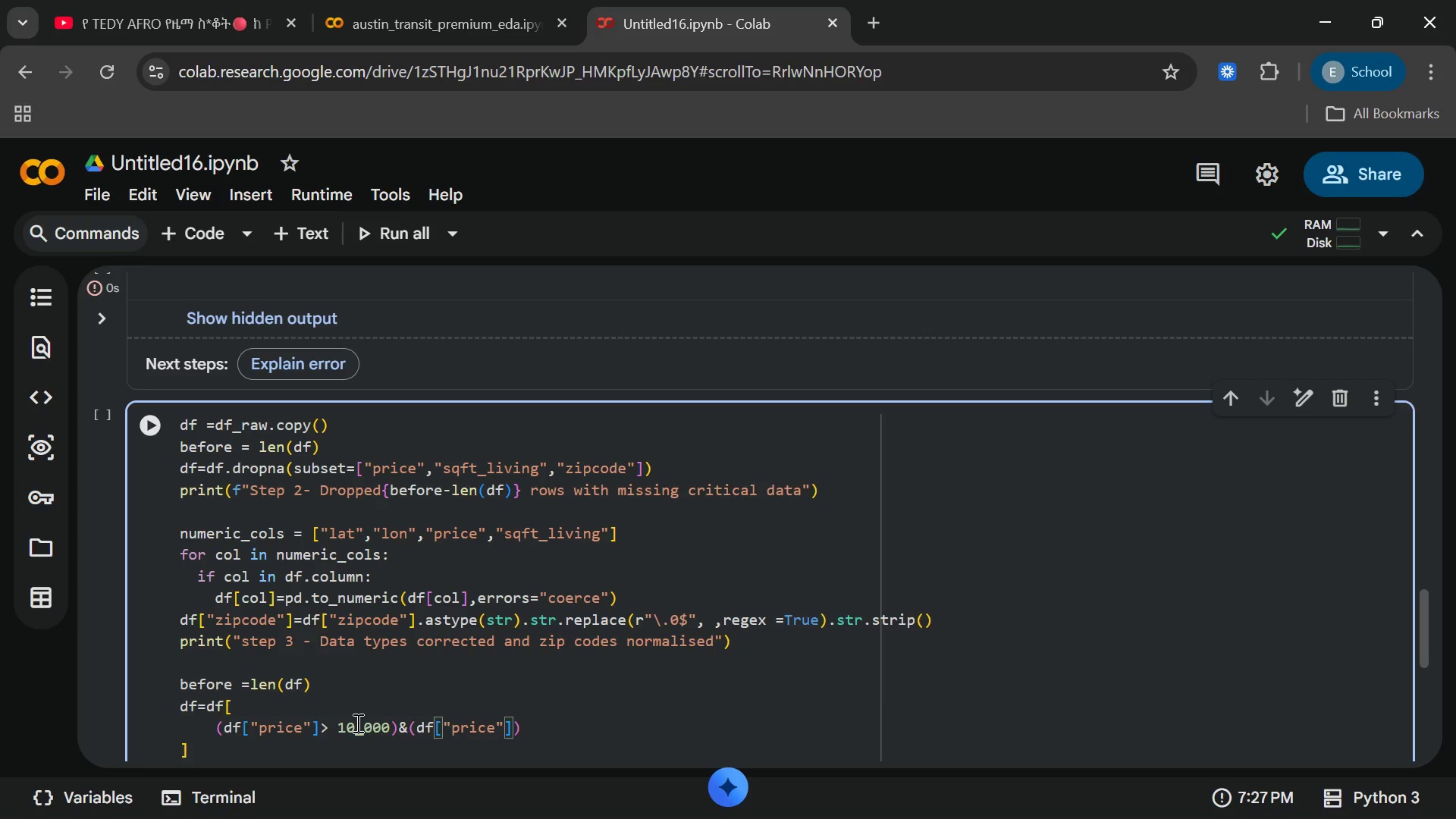 
wait(6.27)
 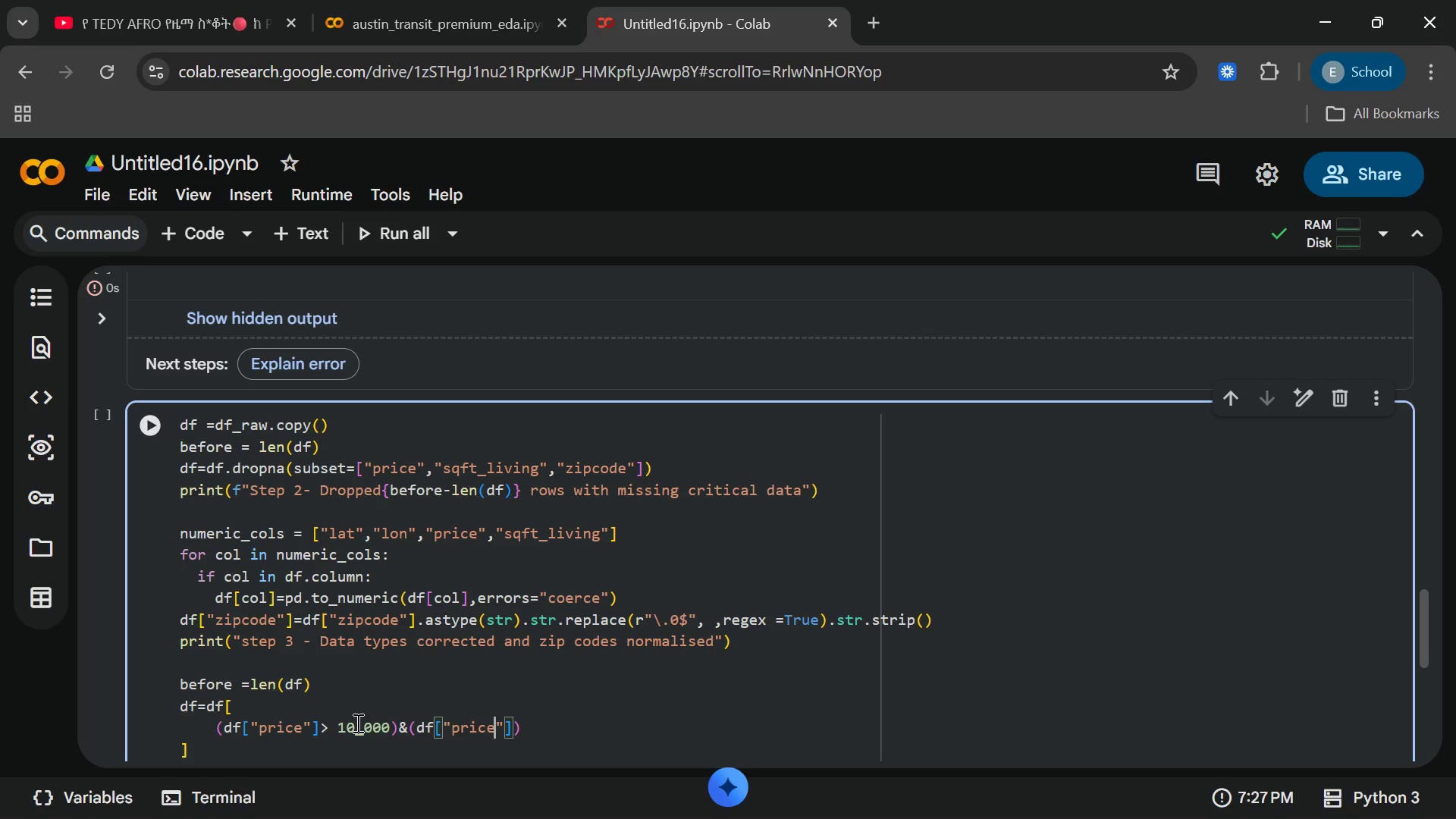 
hold_key(key=ShiftRight, duration=1.52)
 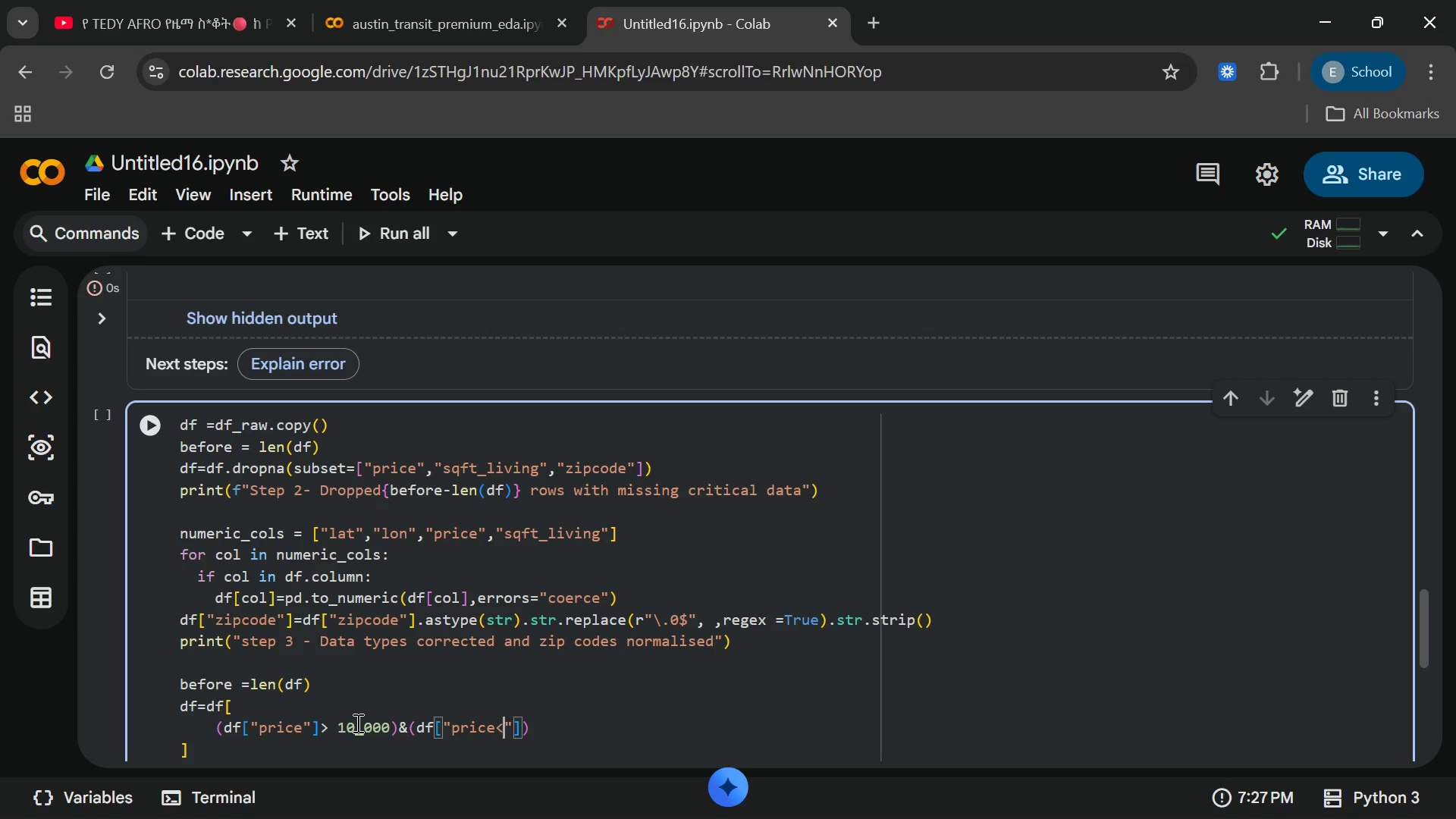 
type(<10_)
 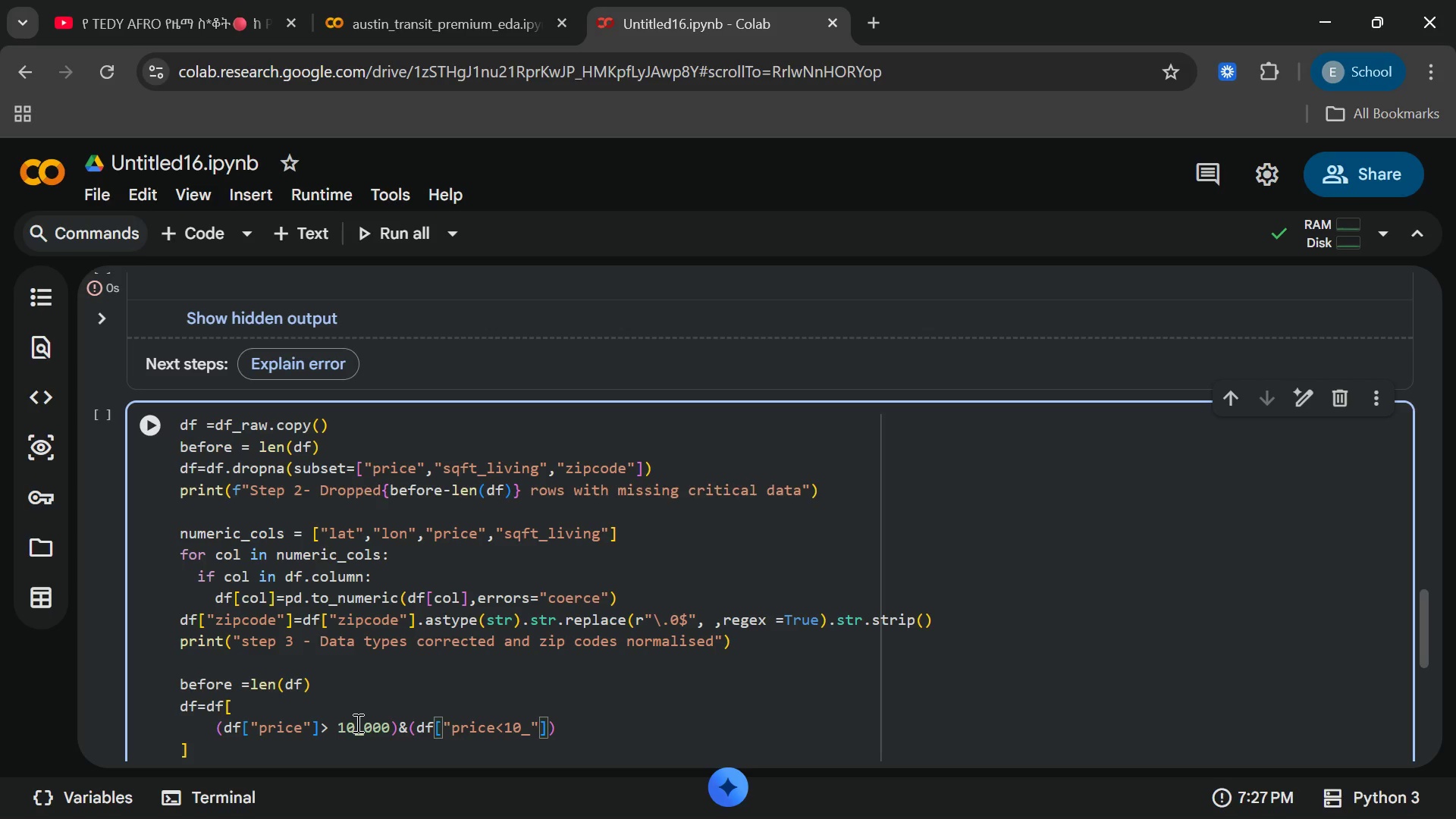 
key(Backspace)
 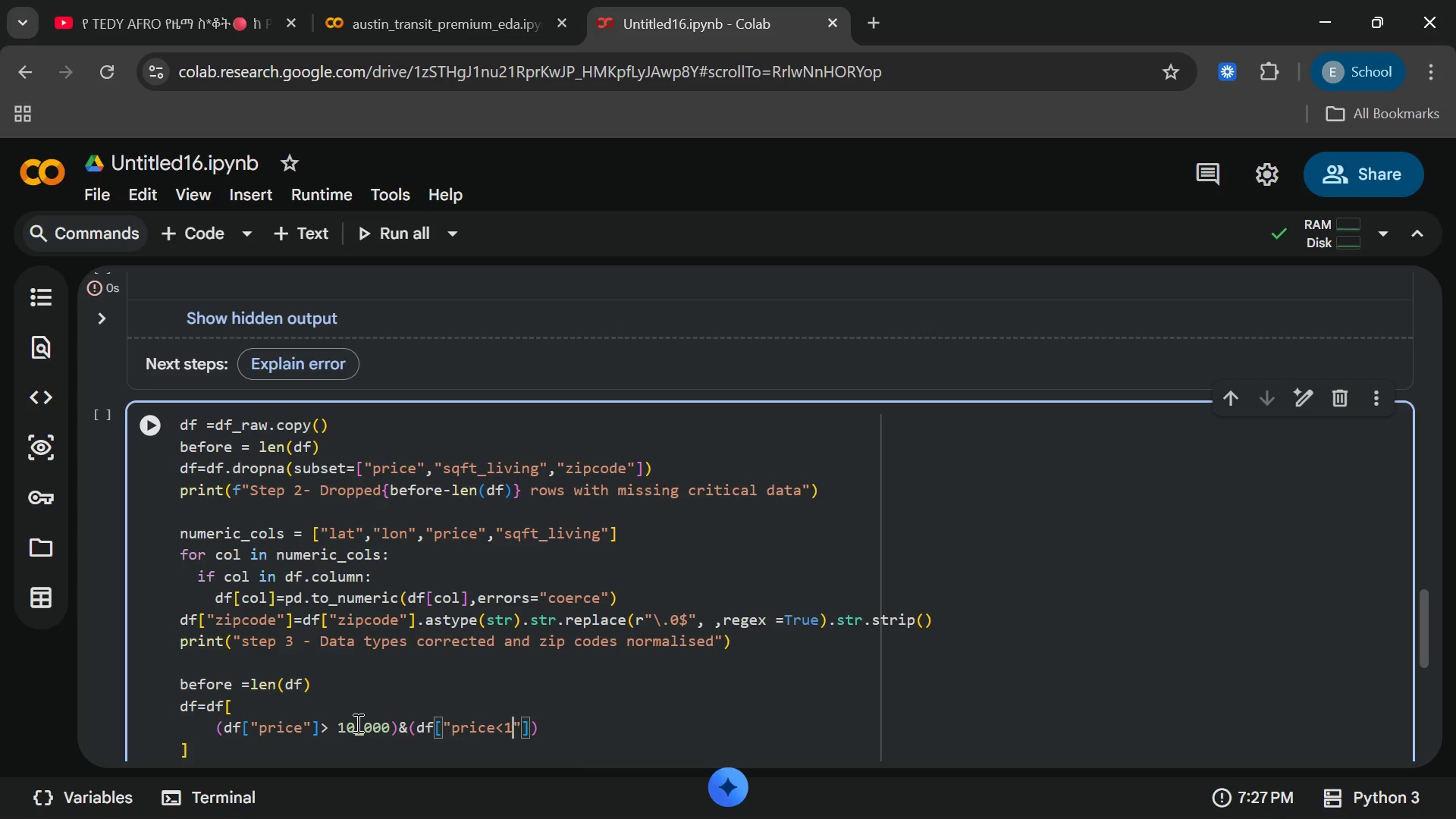 
key(Backspace)
 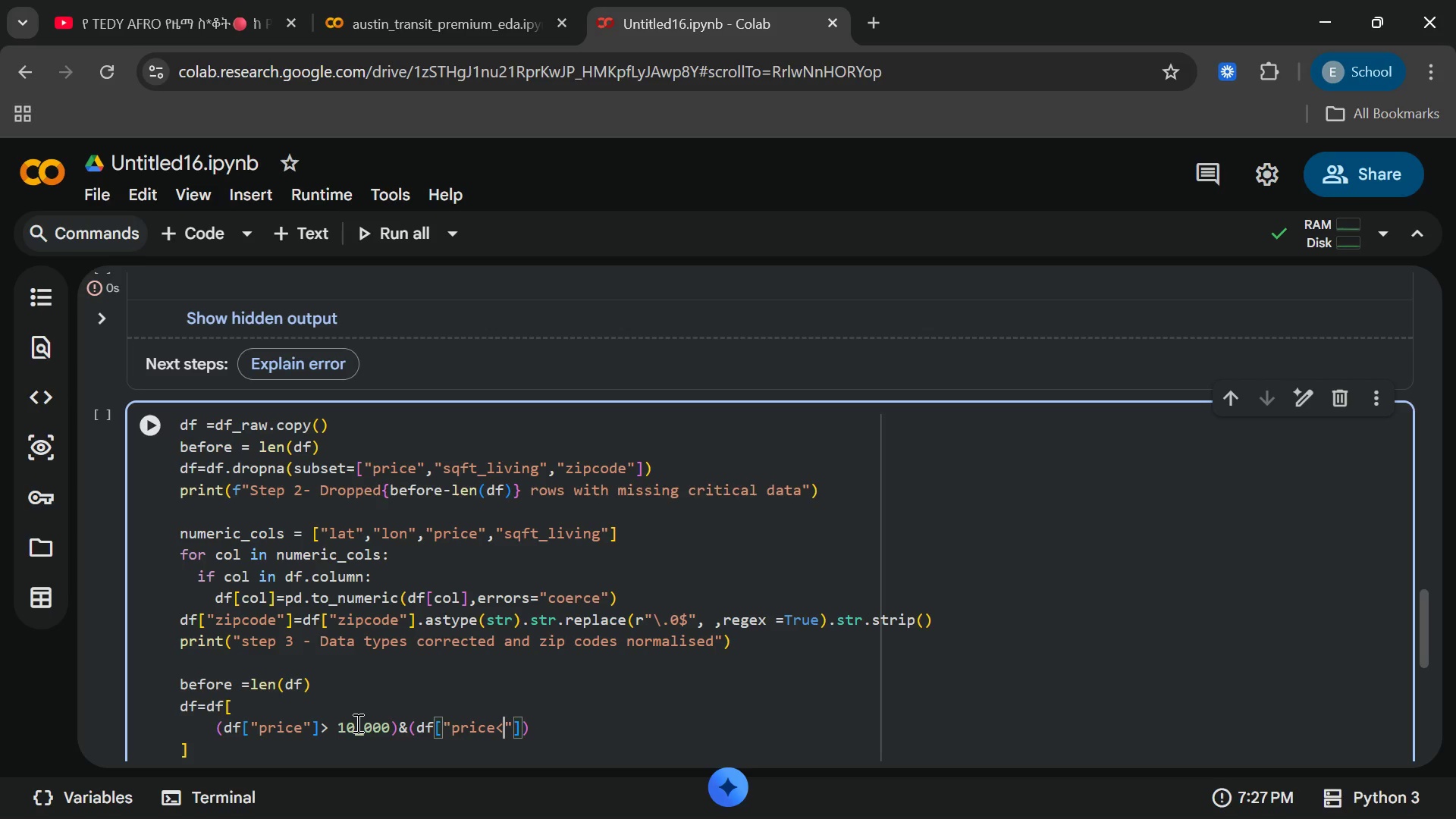 
key(Backspace)
 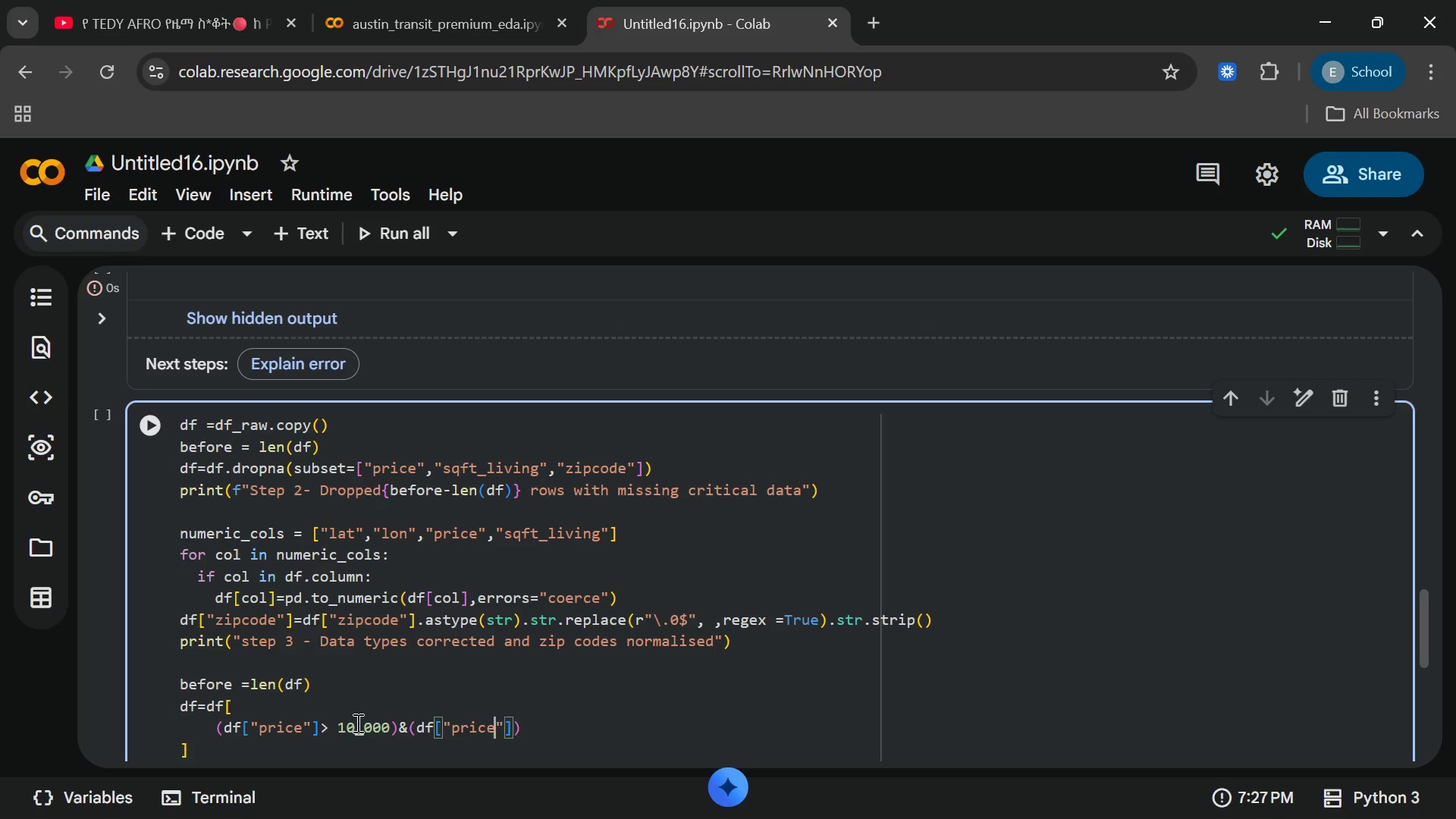 
key(Backspace)
 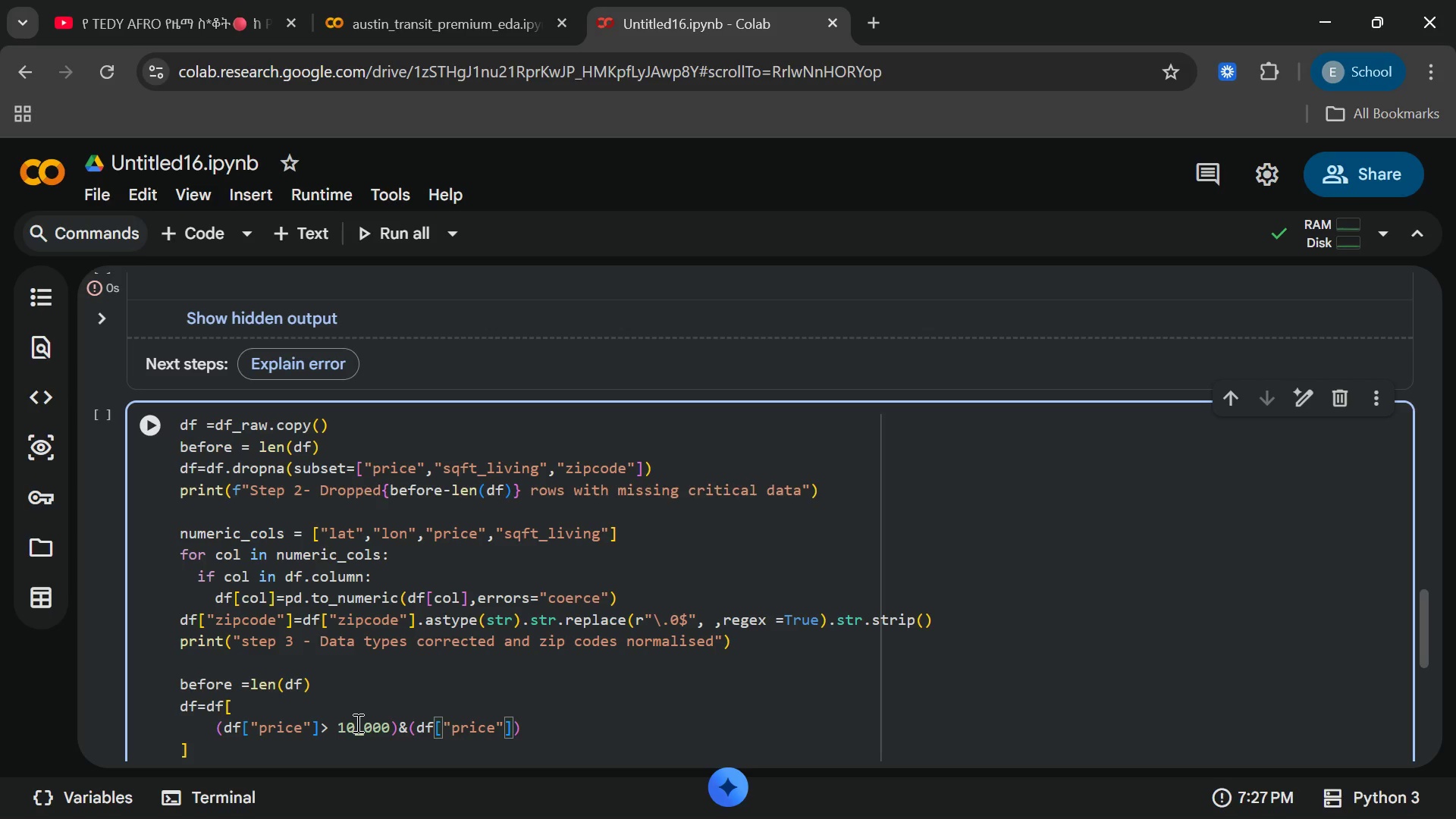 
key(ArrowRight)
 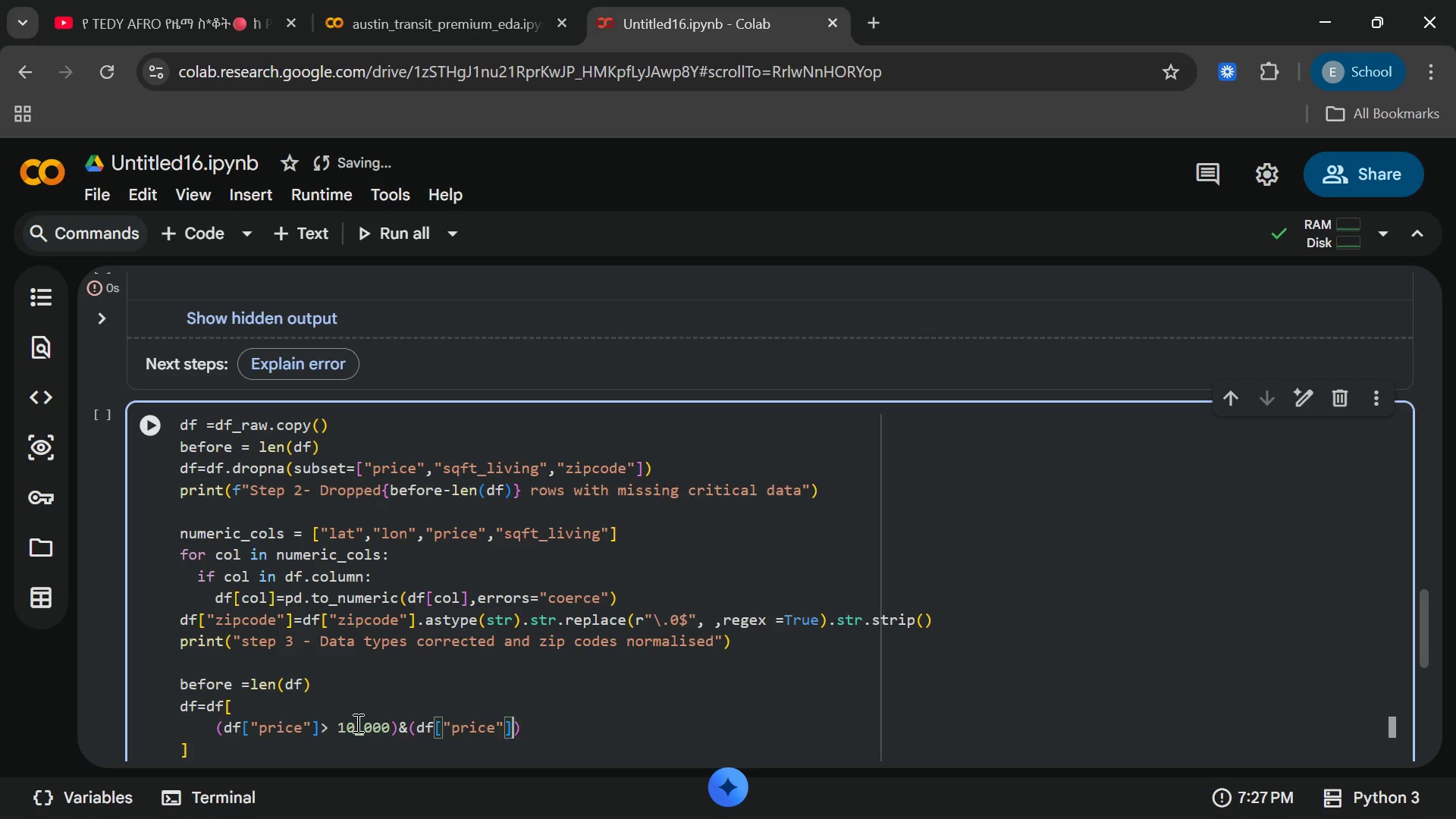 
key(ArrowRight)
 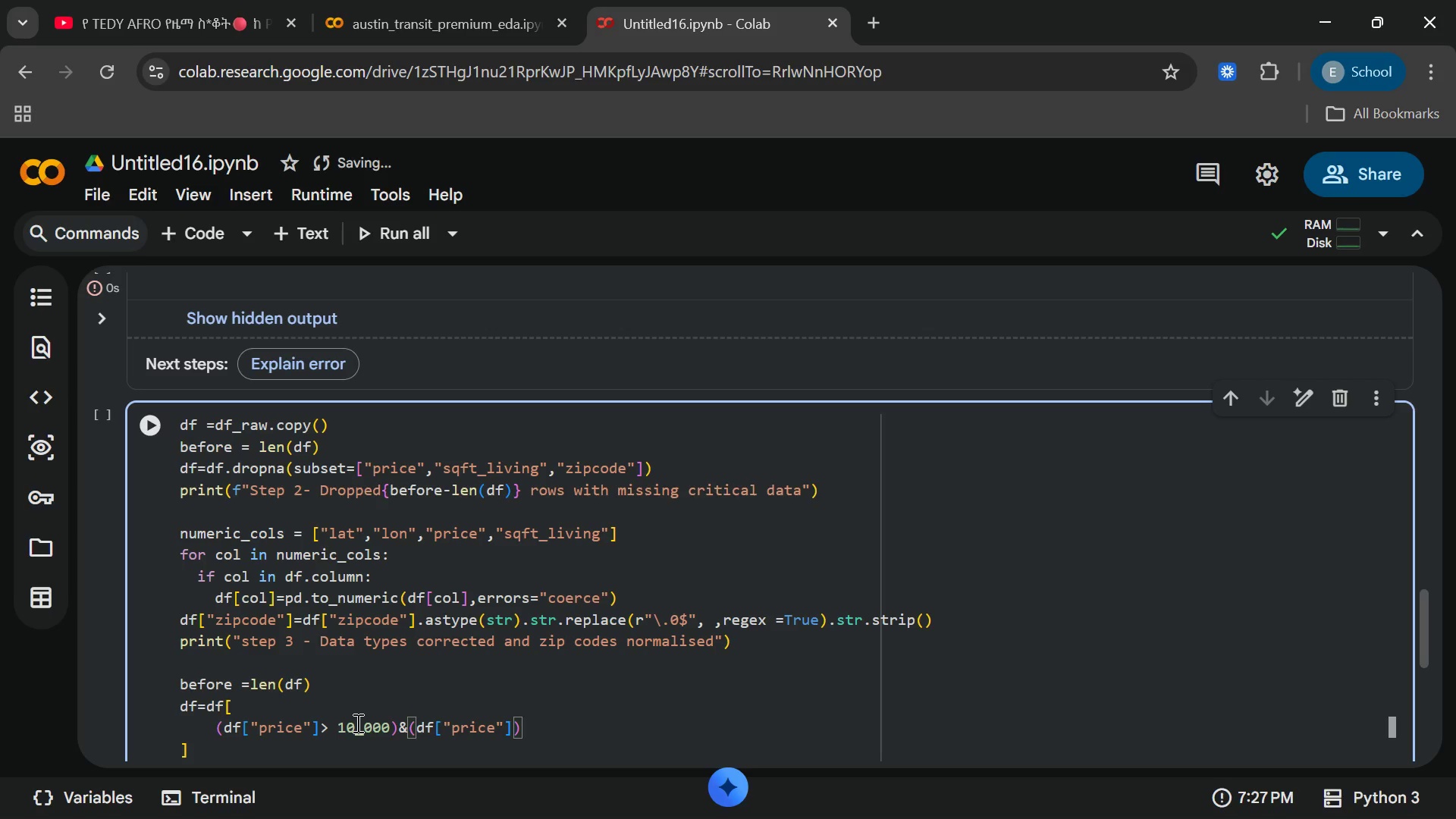 
type(<10_000-)
key(Backspace)
key(Backspace)
key(Backspace)
key(Backspace)
key(Backspace)
key(Backspace)
key(Backspace)
key(Backspace)
key(Backspace)
key(Backspace)
key(Backspace)
key(Backspace)
key(Backspace)
key(Backspace)
key(Backspace)
key(Backspace)
key(Backspace)
key(Backspace)
key(Backspace)
key(Backspace)
key(Backspace)
key(Backspace)
key(Backspace)
key(Backspace)
key(Backspace)
key(Backspace)
key(Backspace)
key(Backspace)
key(Backspace)
key(Backspace)
key(Backspace)
type(_000)
 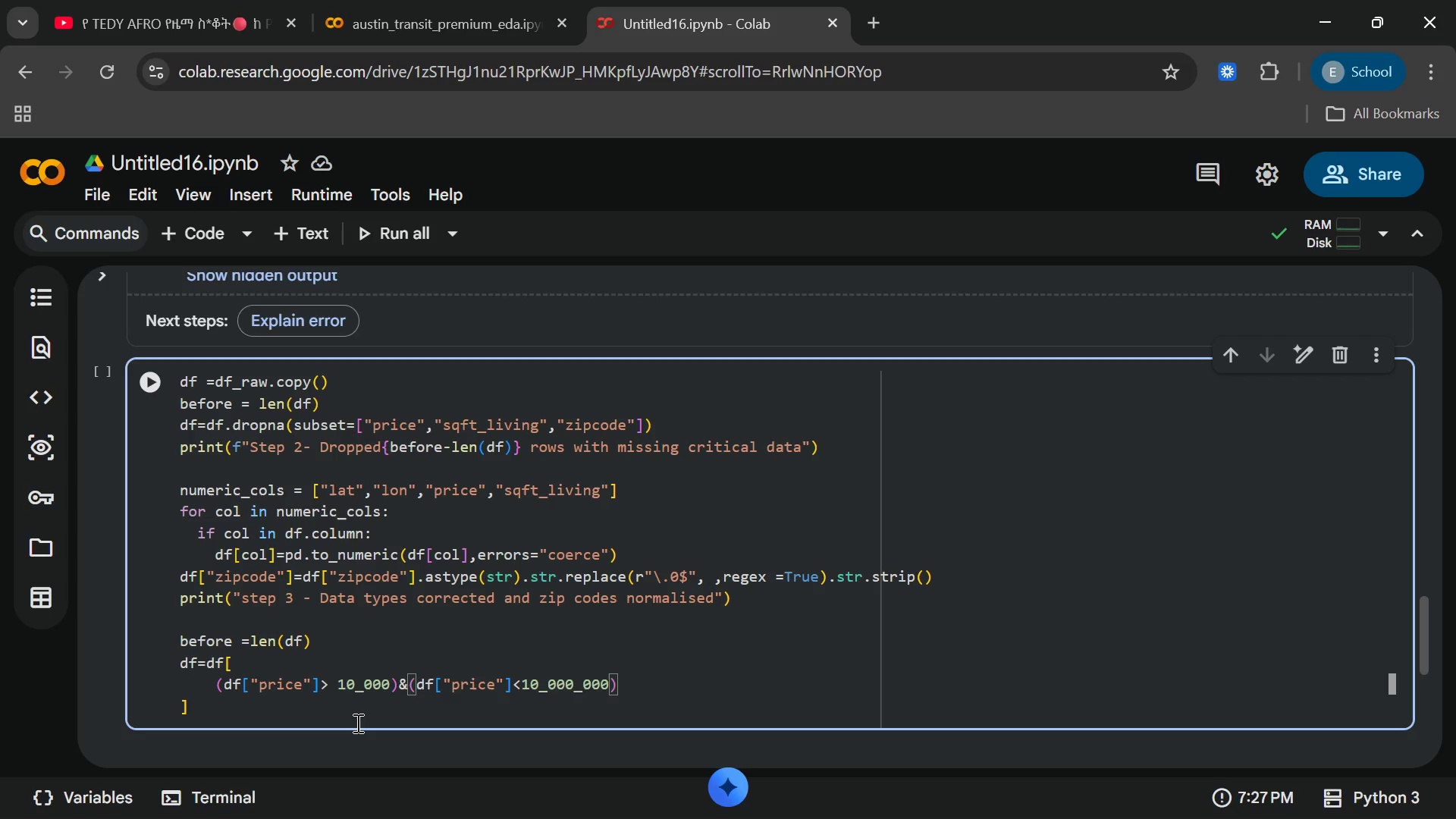 
 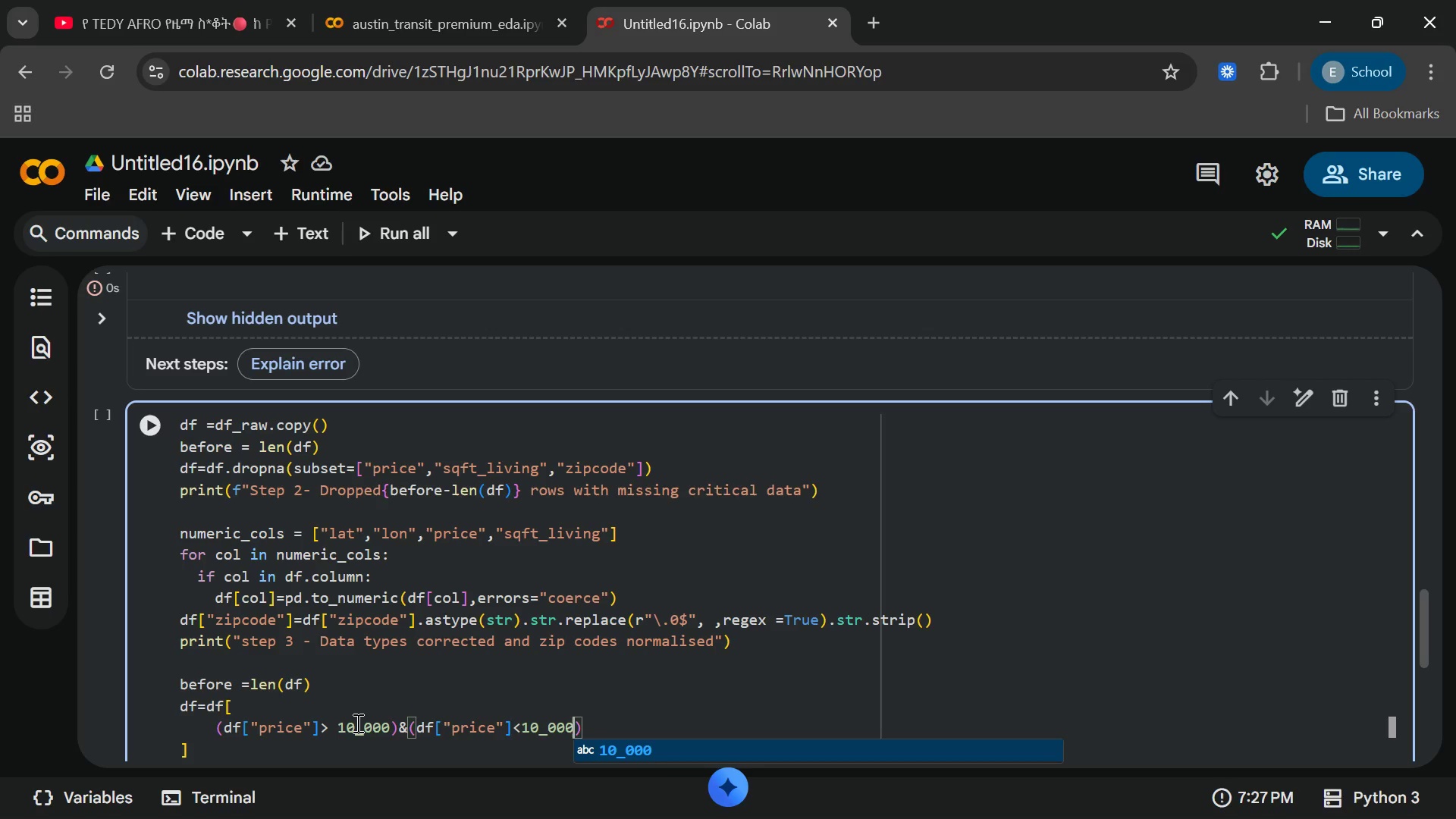 
hold_key(key=Enter, duration=0.7)
 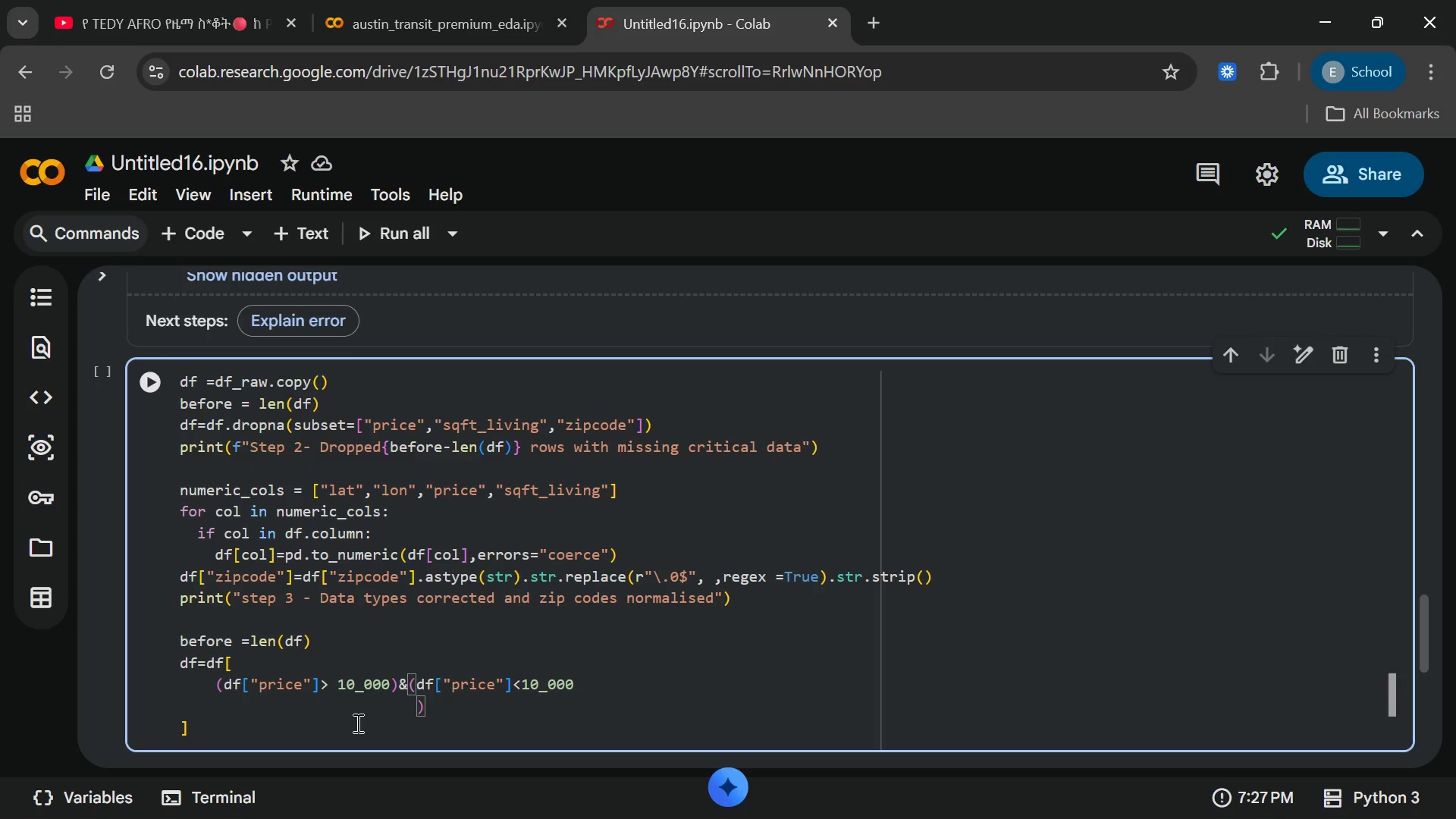 
key(ArrowRight)
 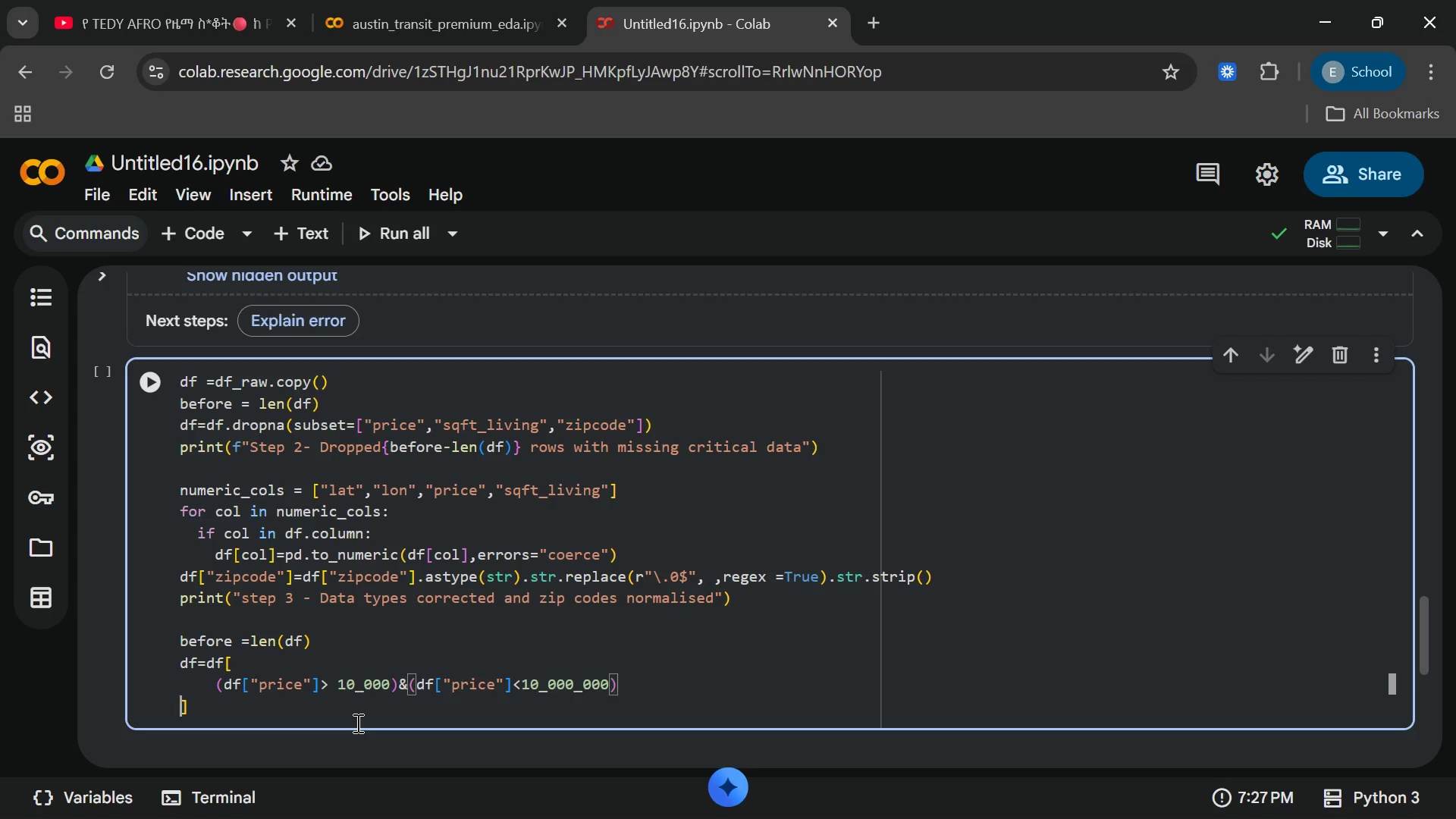 
key(ArrowRight)
 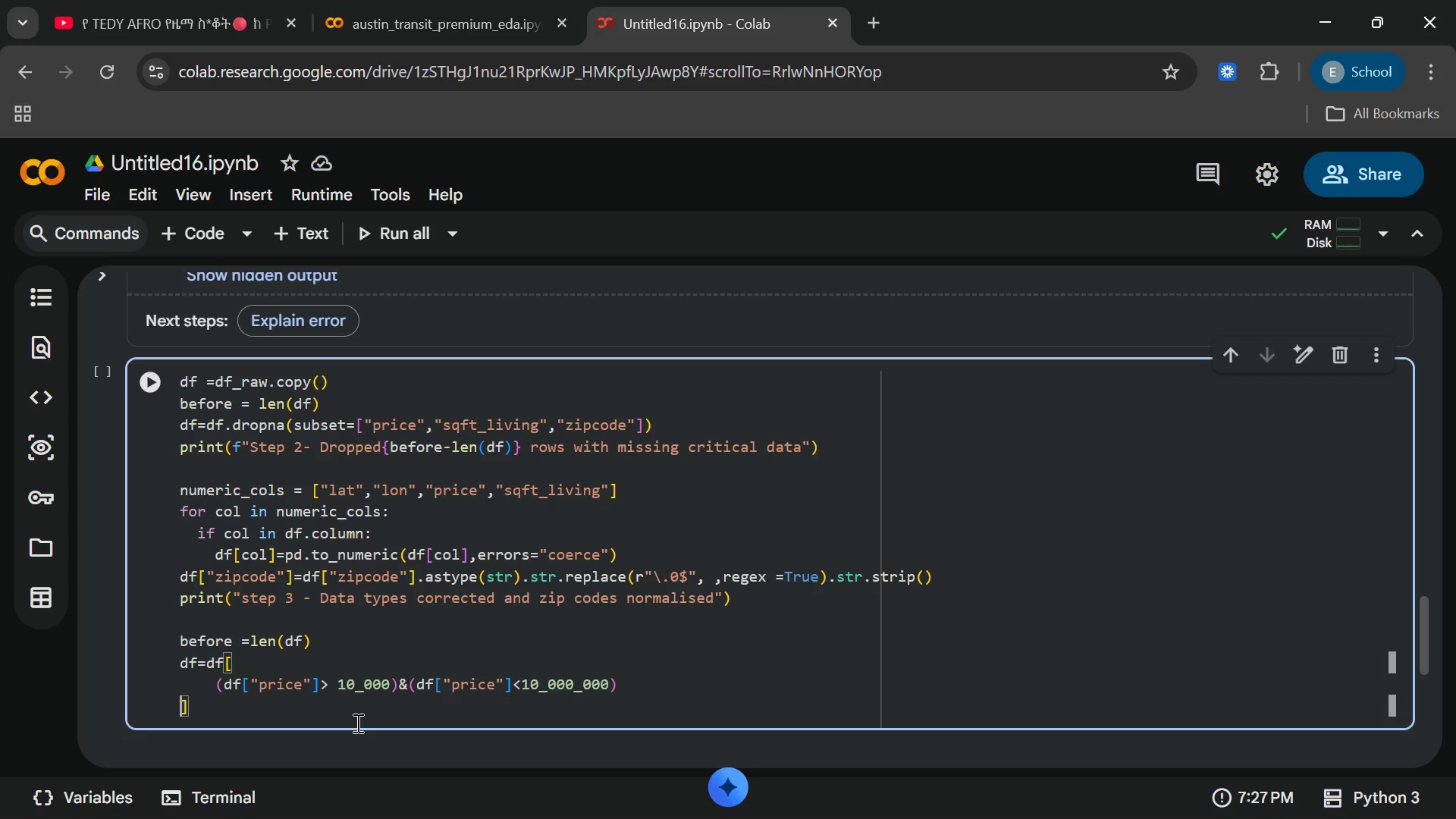 
key(ArrowLeft)
 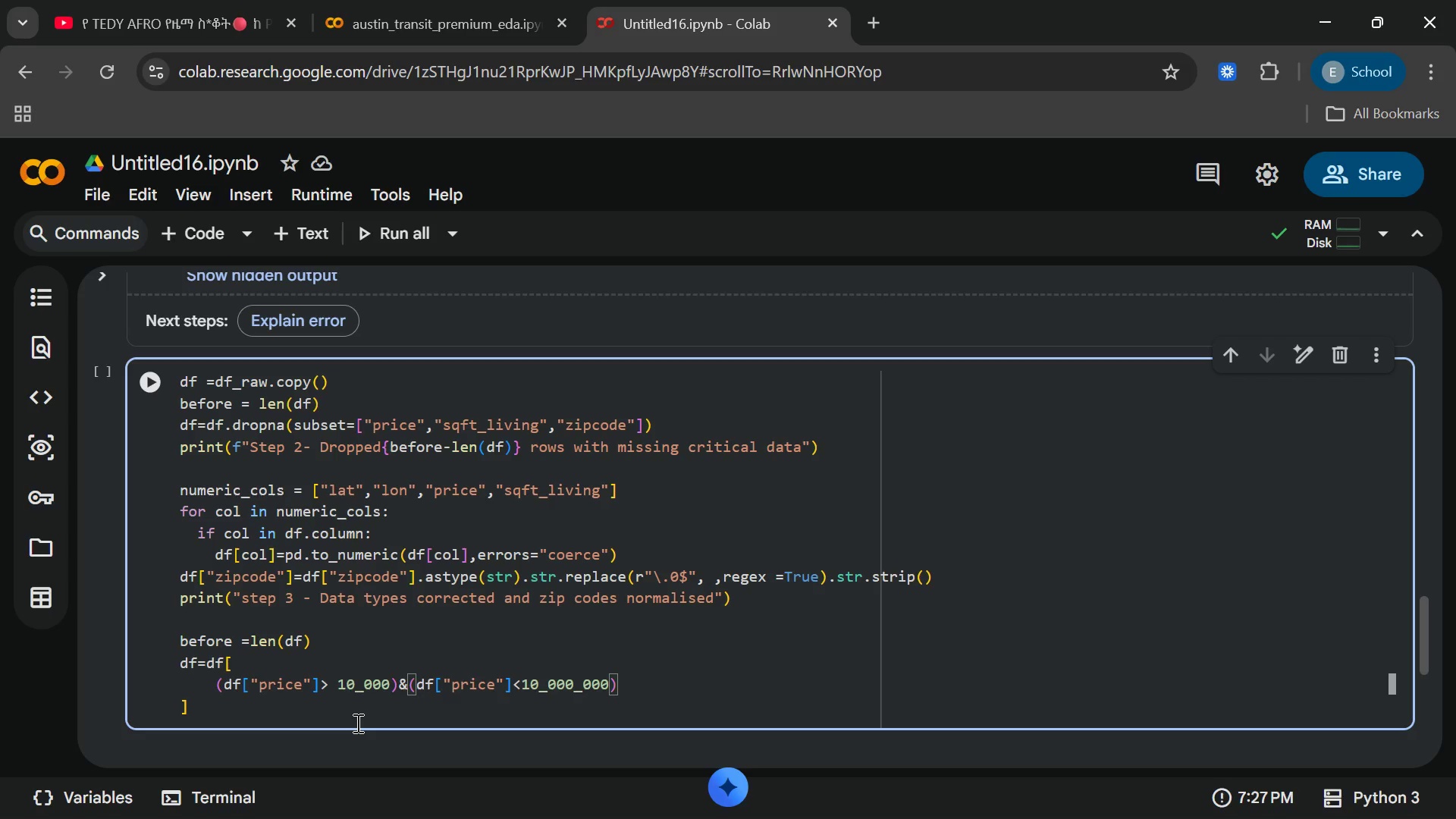 
key(Shift+7)
 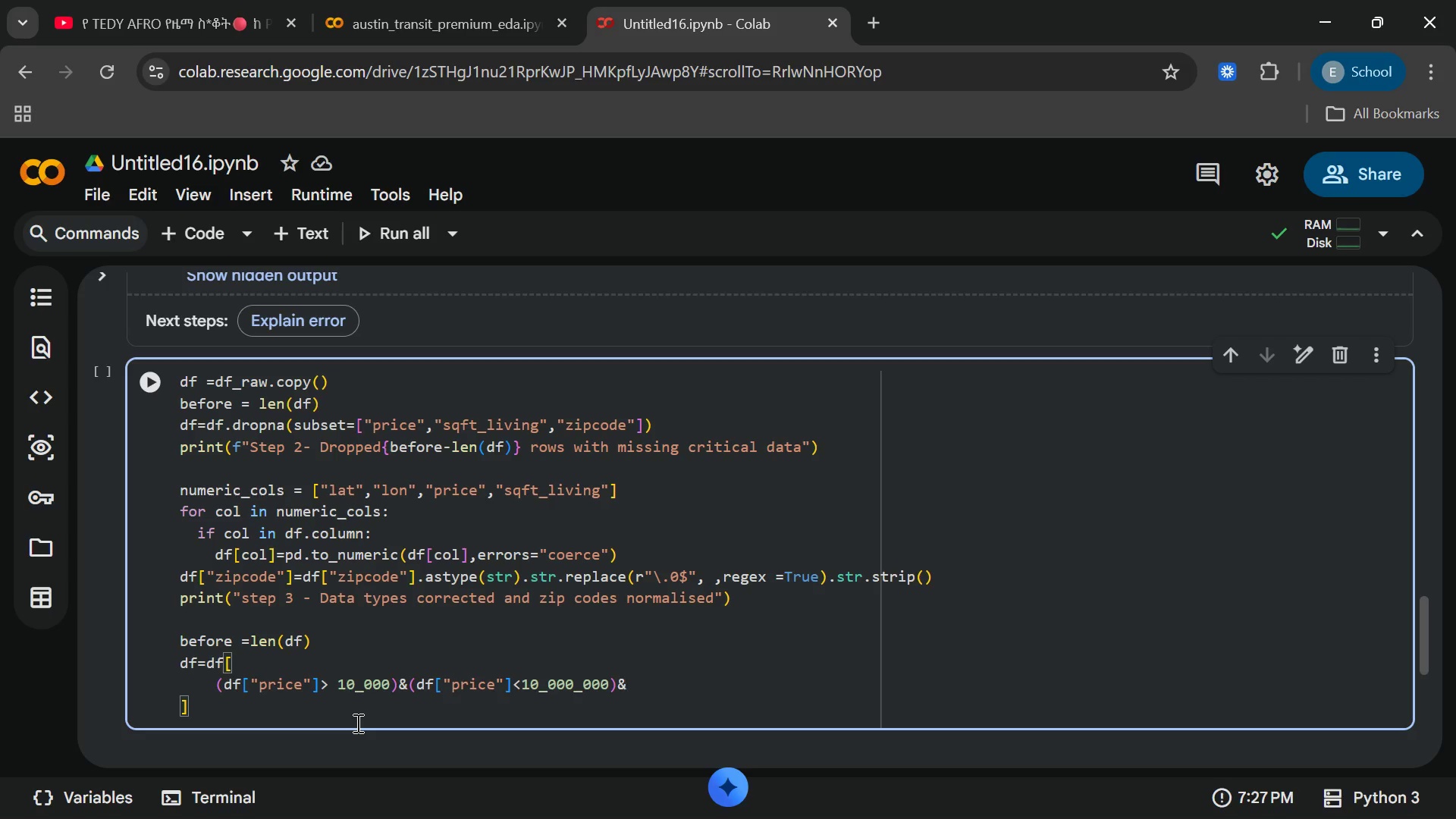 
wait(7.22)
 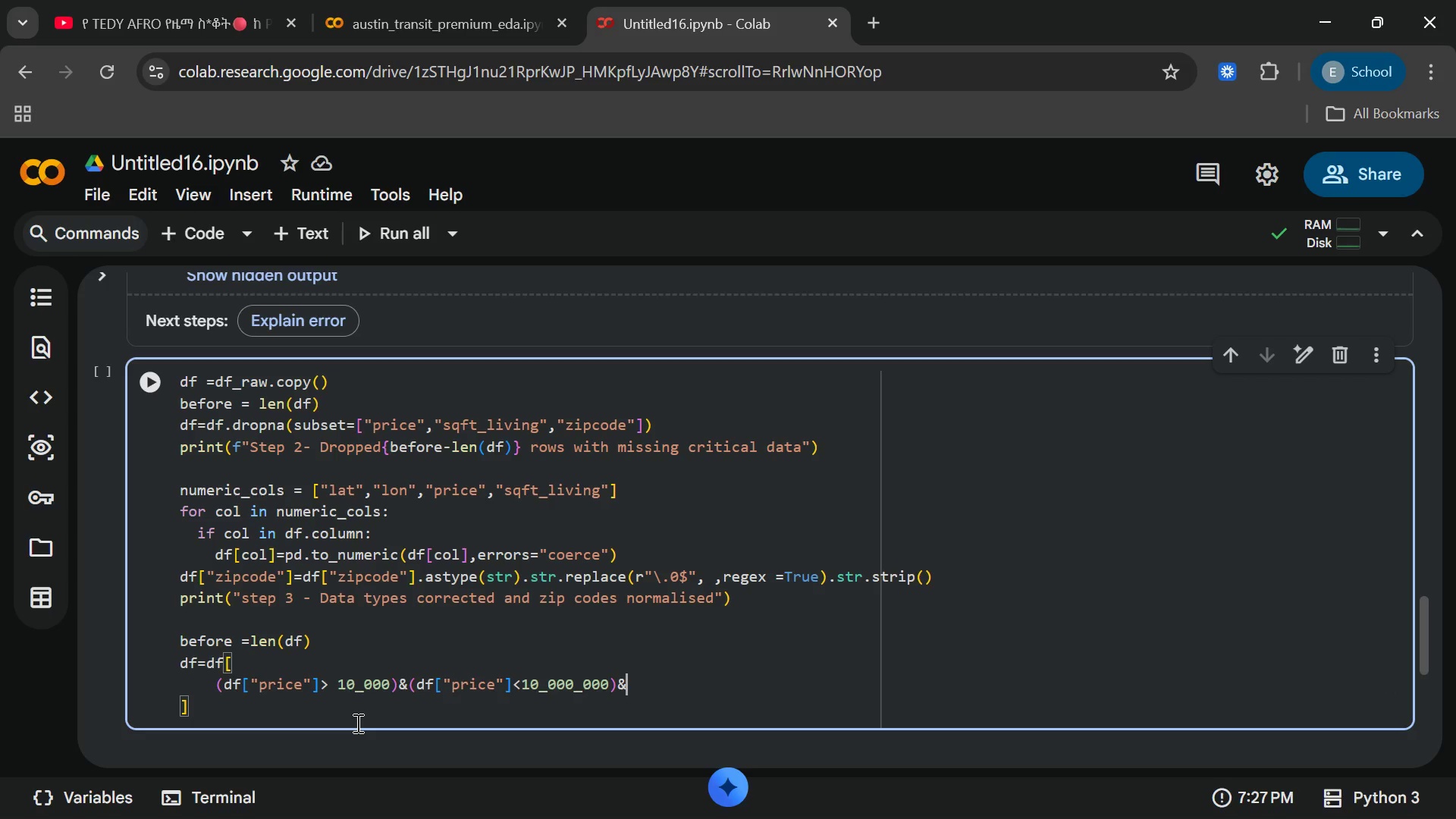 
key(Enter)
 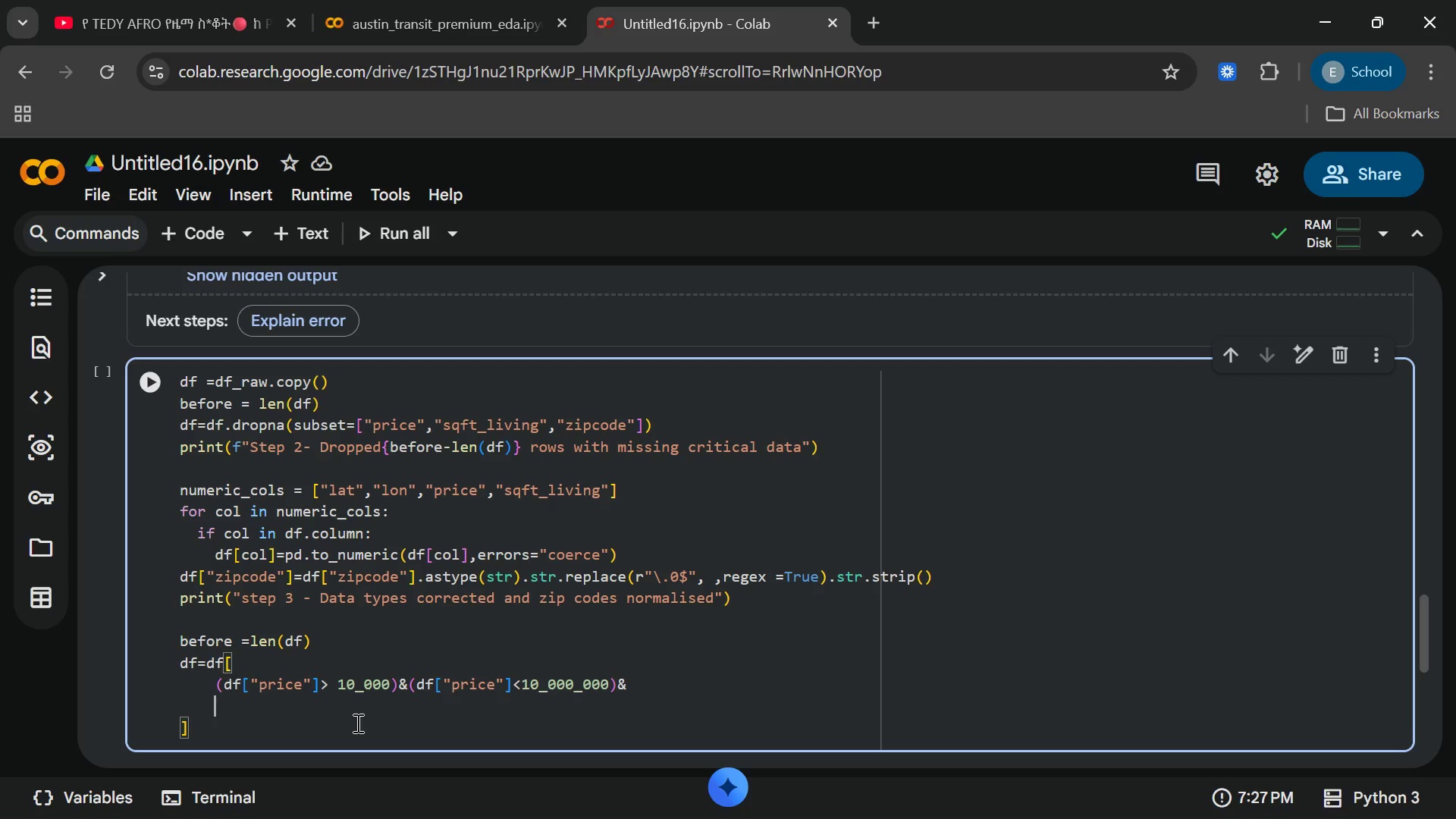 
type((df["sqft)
 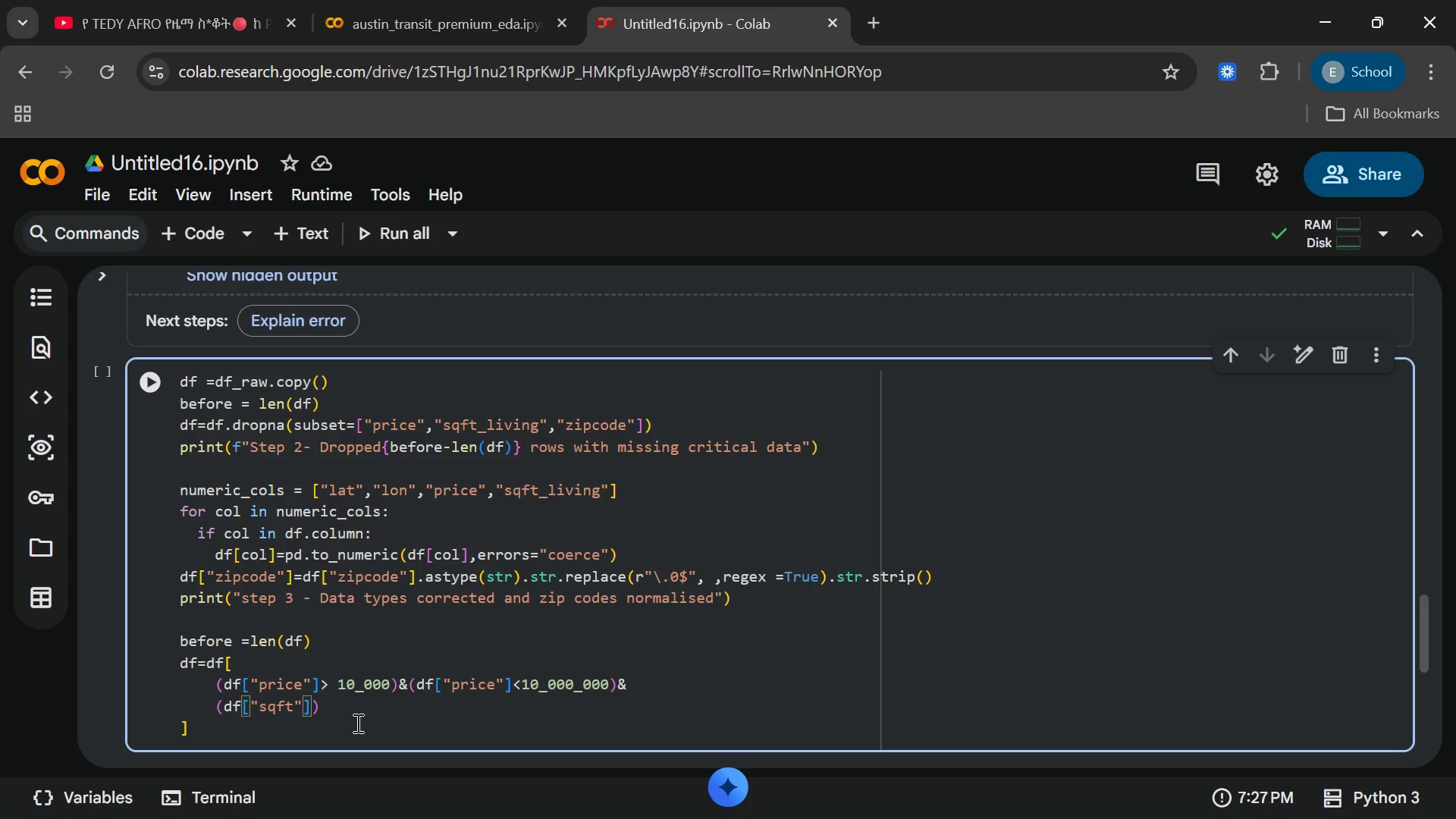 
wait(33.58)
 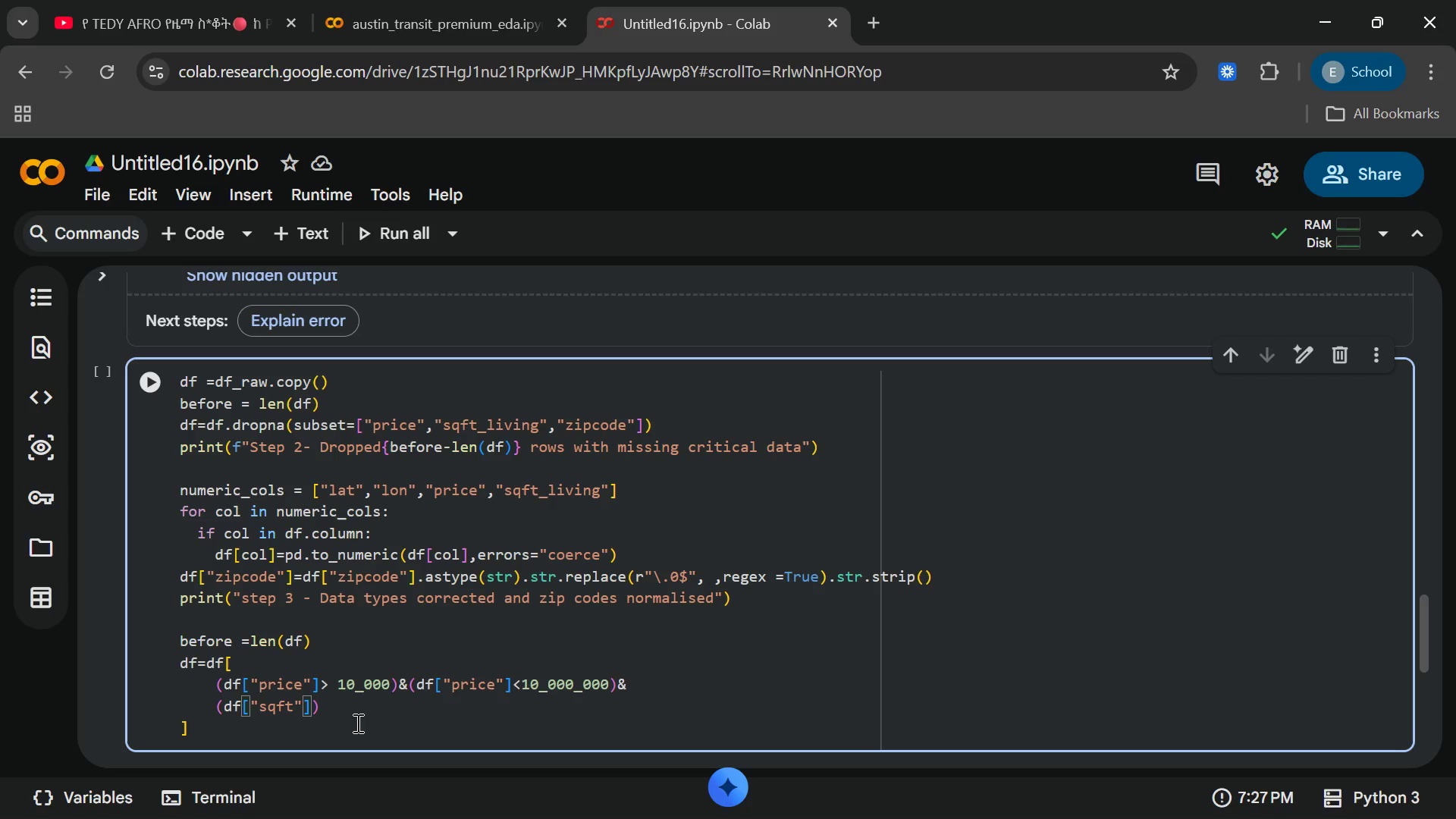 
type(_living)
 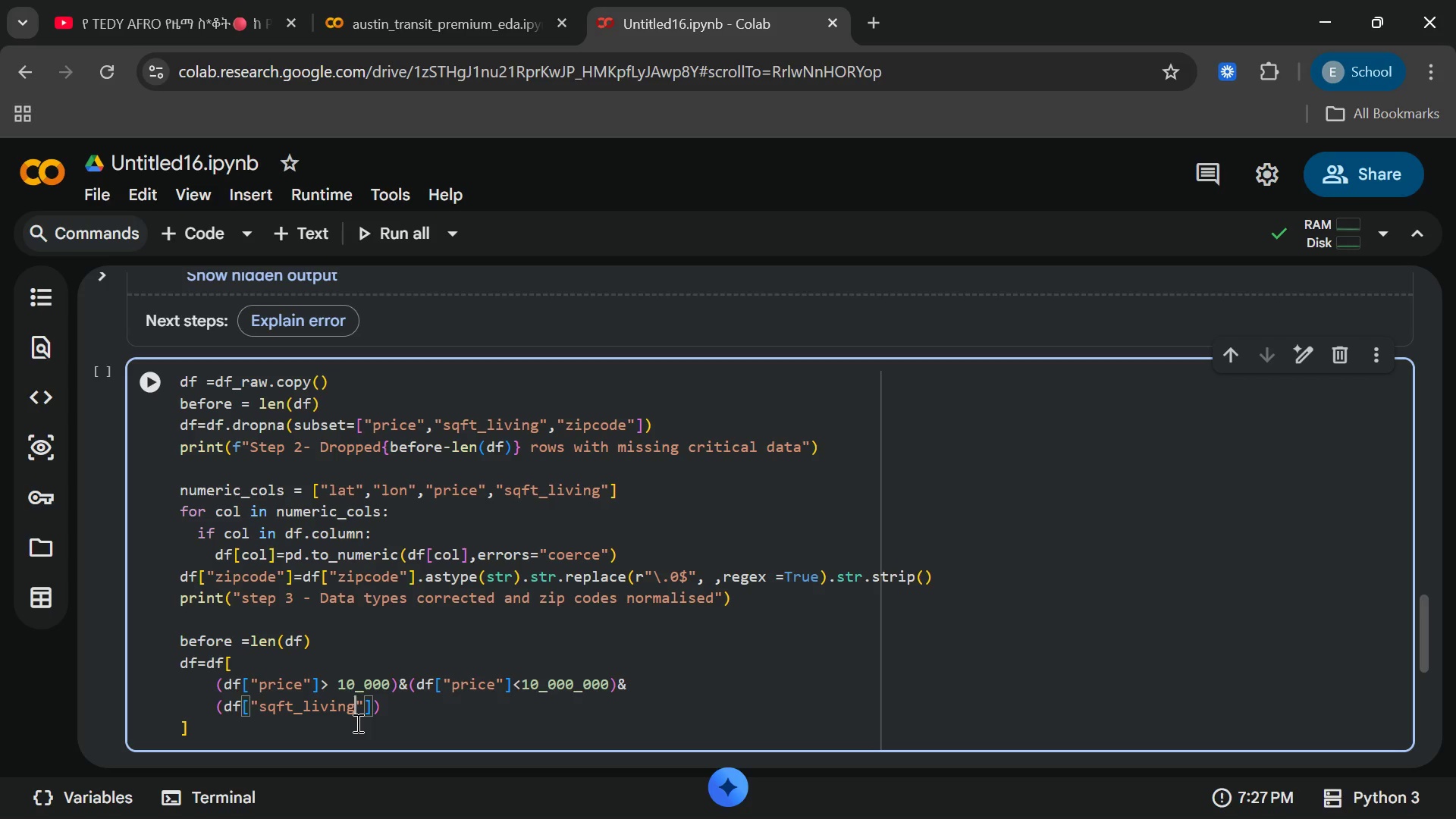 
wait(6.72)
 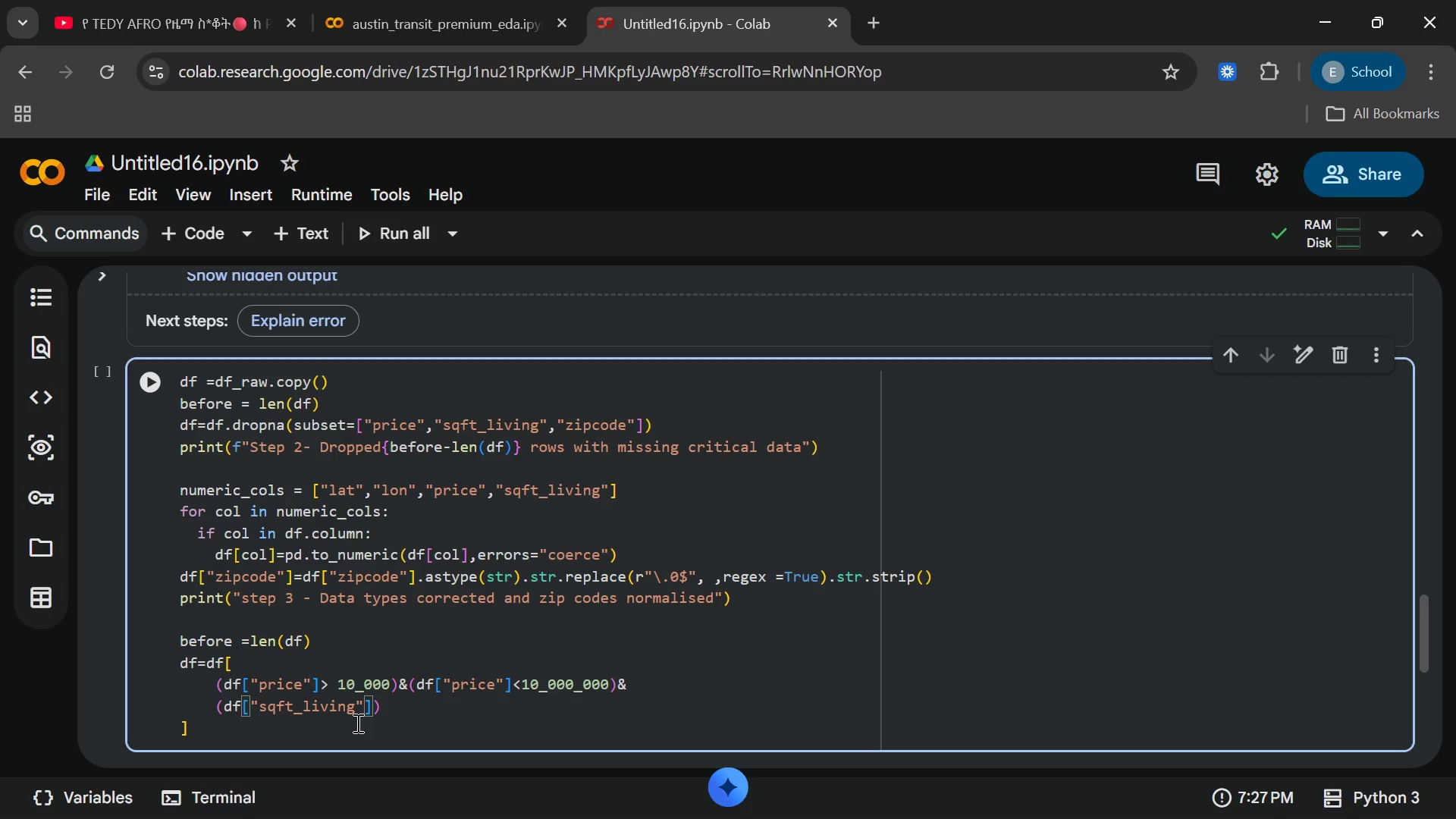 
key(ArrowRight)
 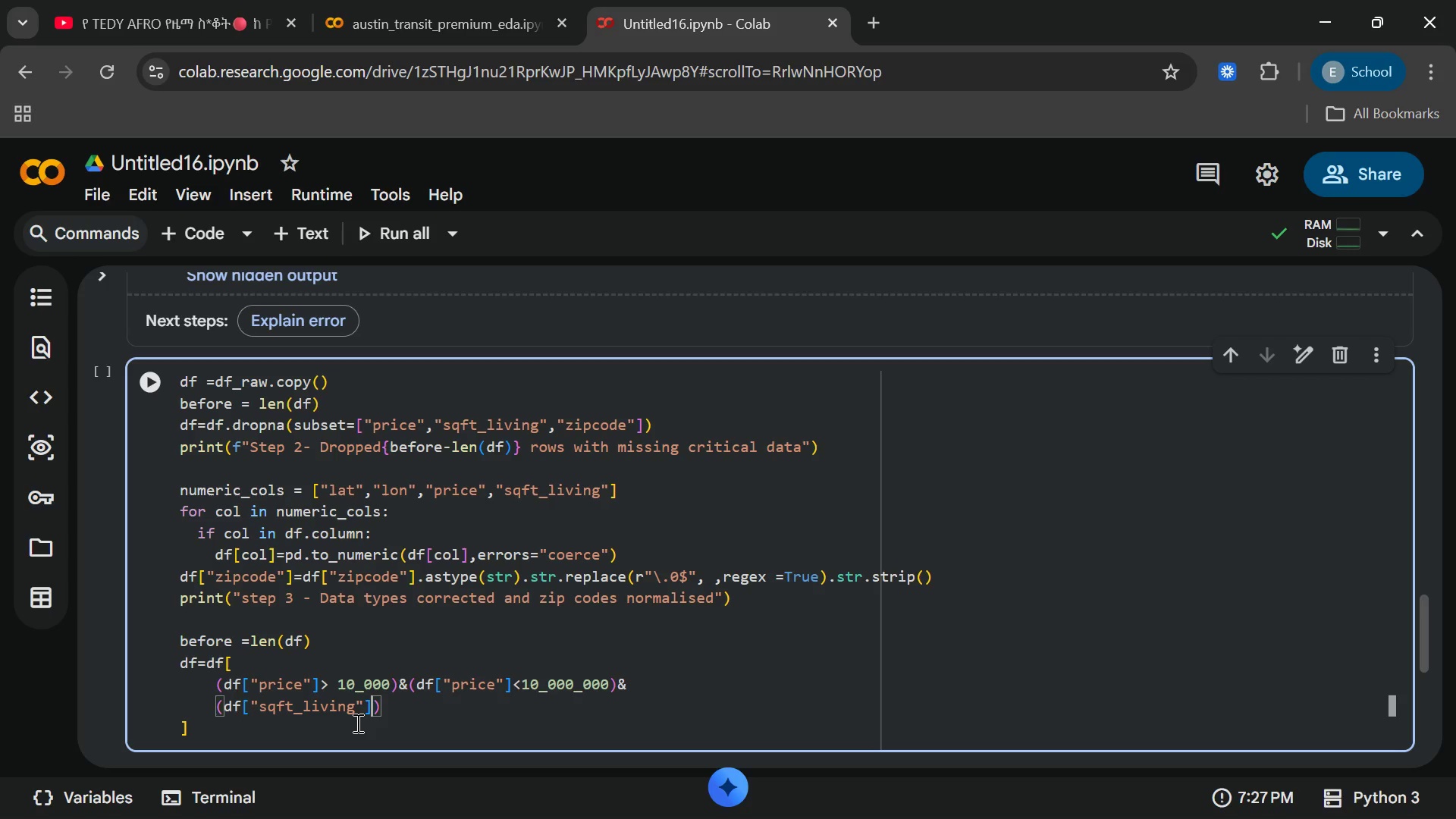 
key(ArrowRight)
 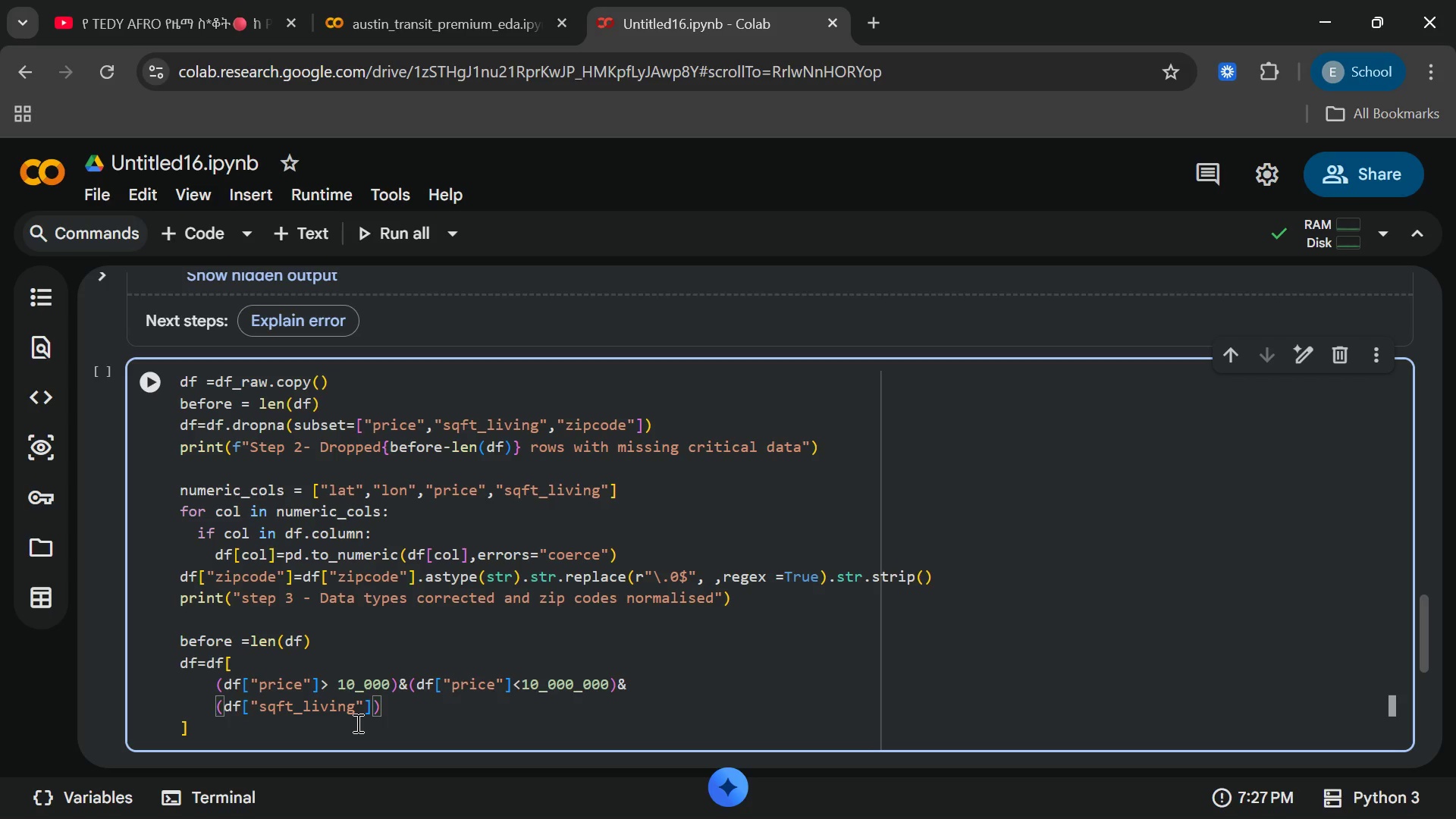 
type(>100)
 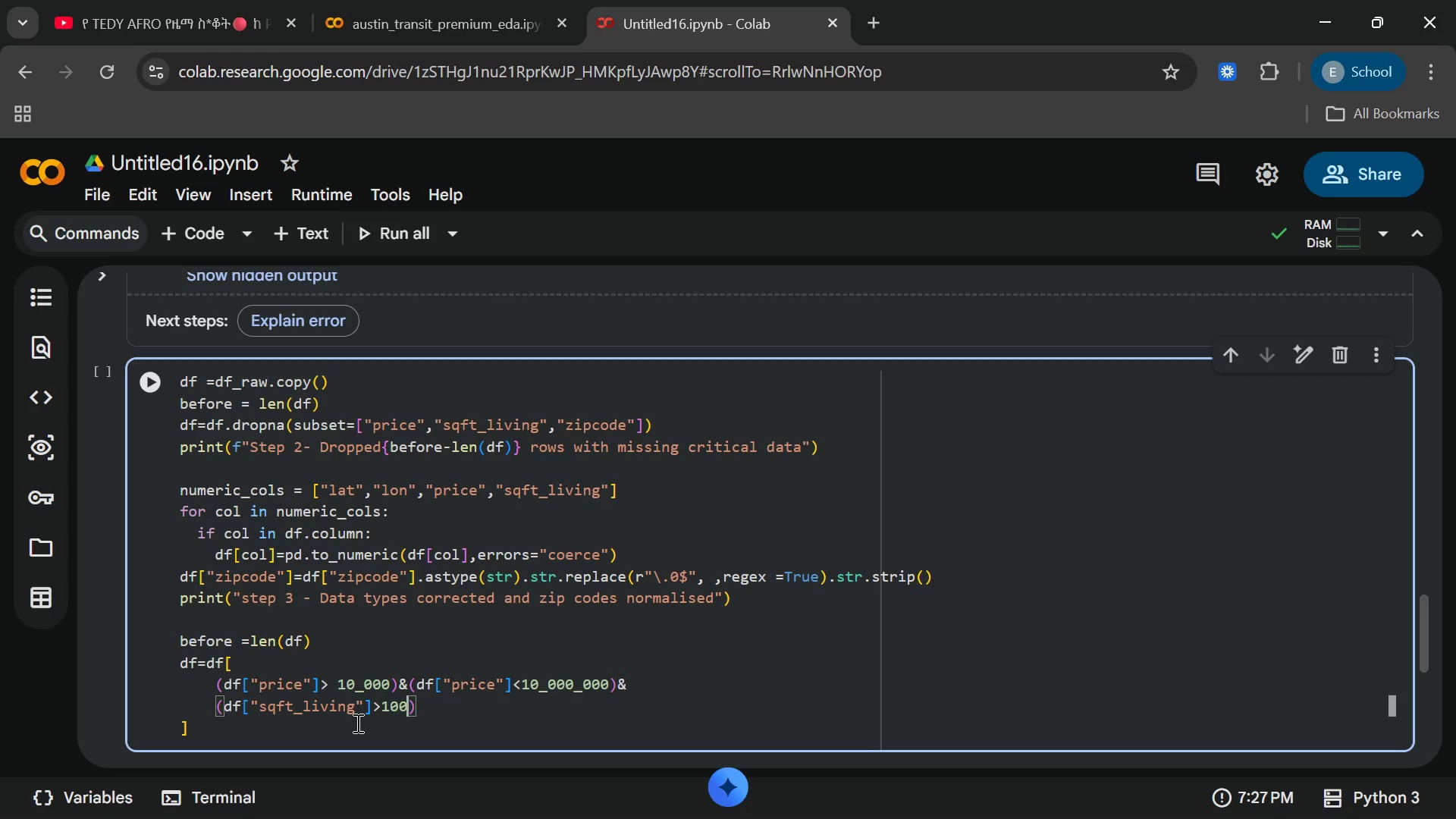 
key(ArrowRight)
 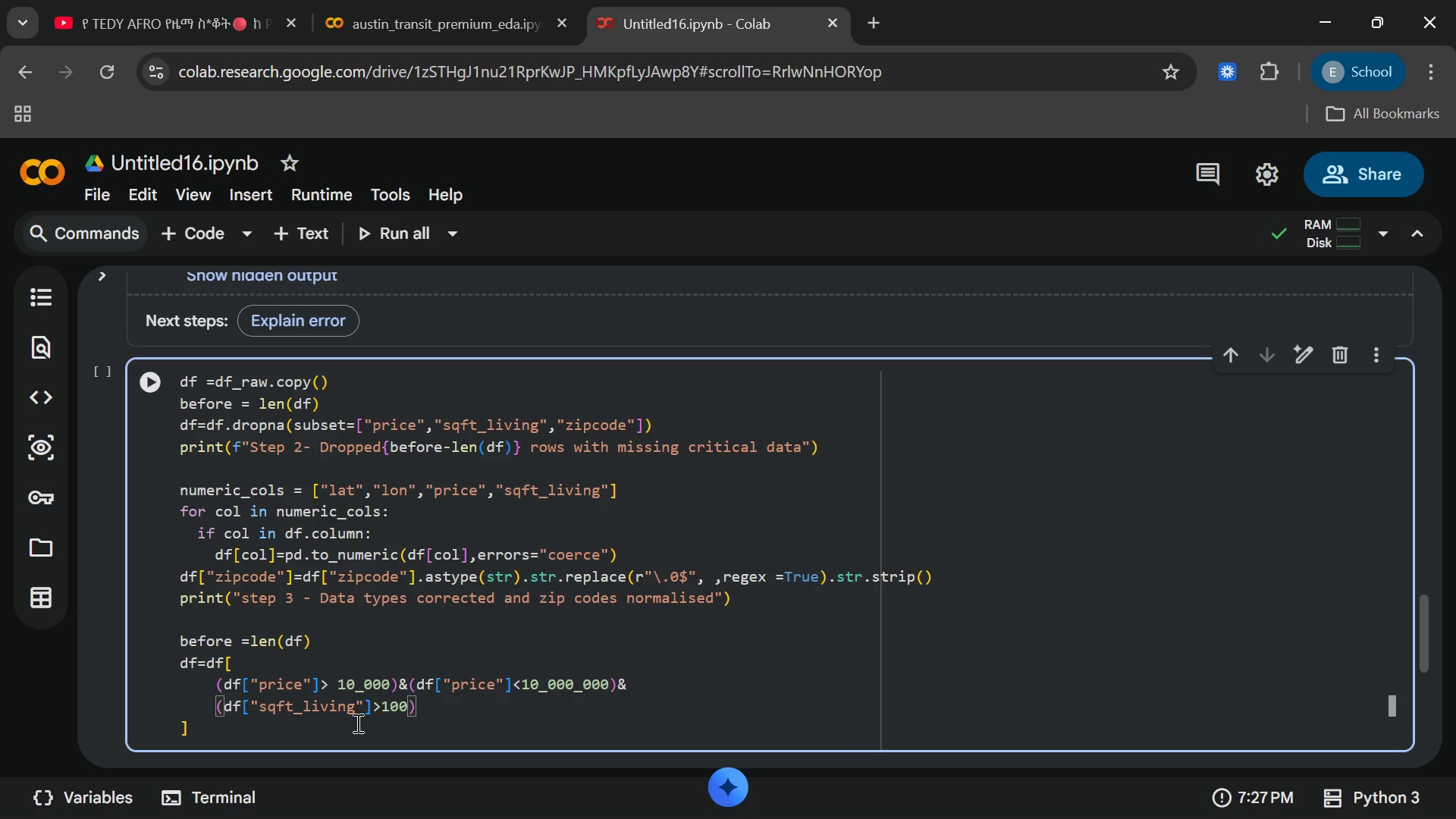 
type(&(df["sqft)
 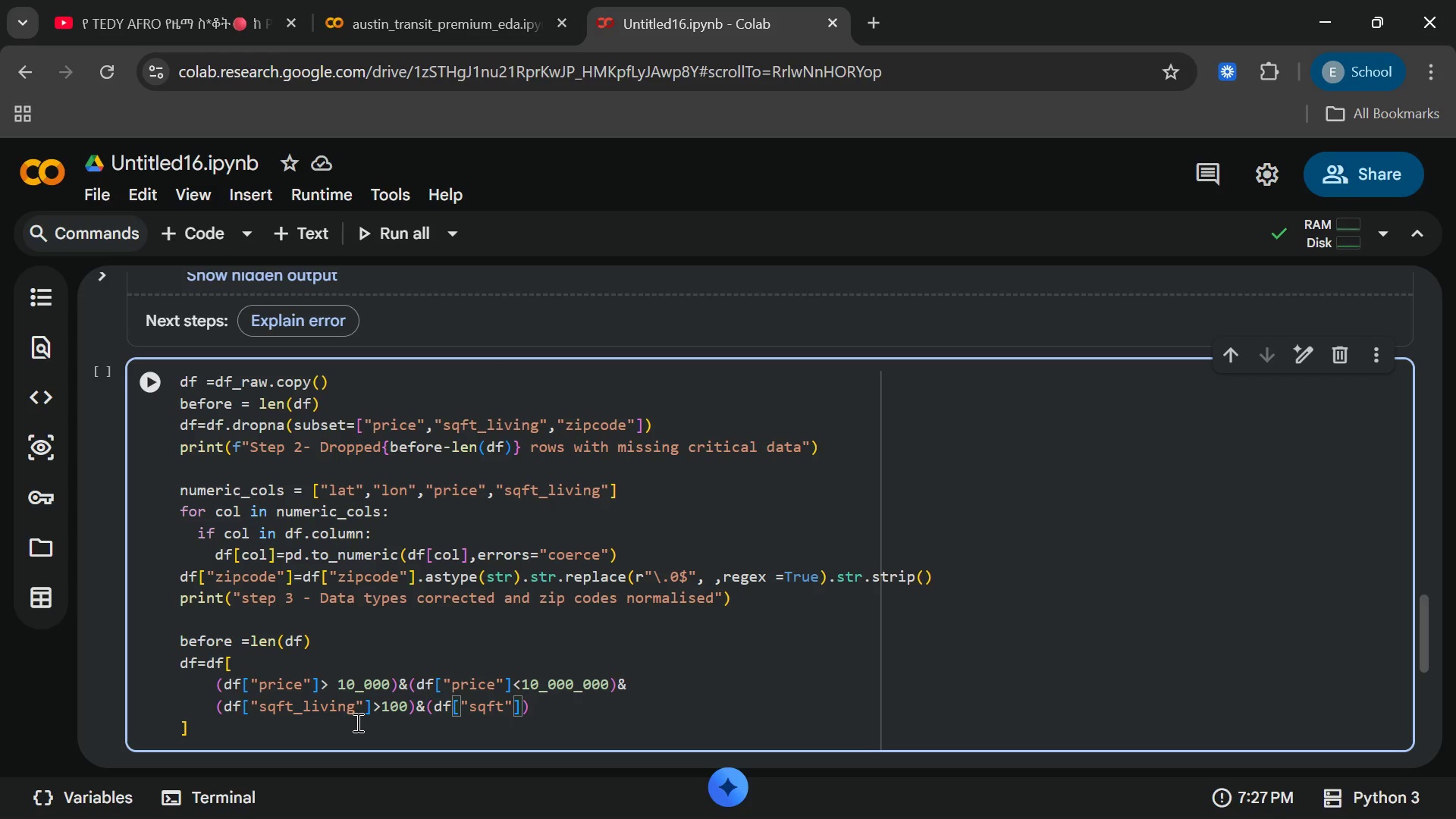 
wait(7.08)
 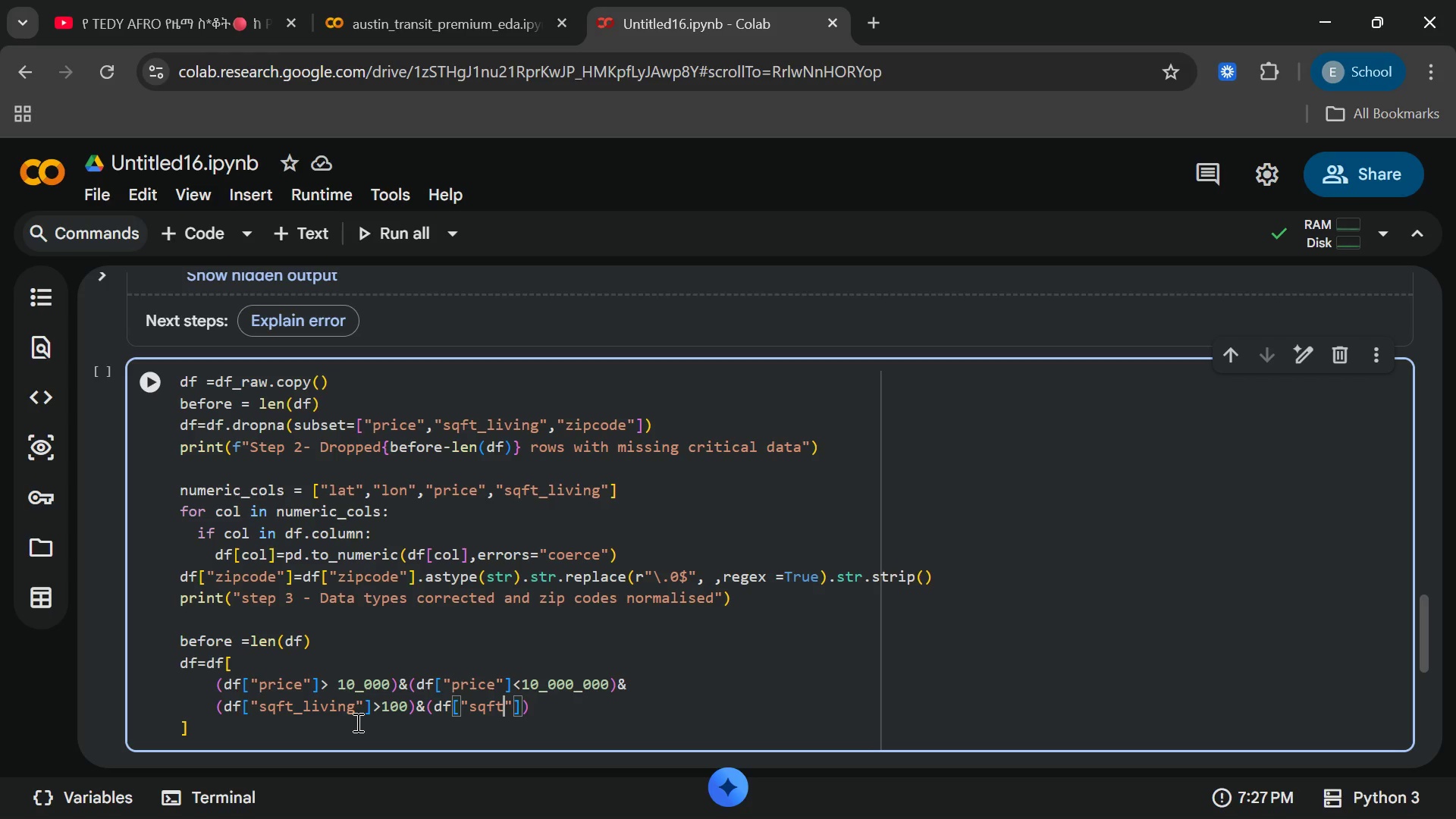 
type(_liviing)
key(Backspace)
key(Backspace)
key(Backspace)
type(g)
key(Backspace)
type(ng)
 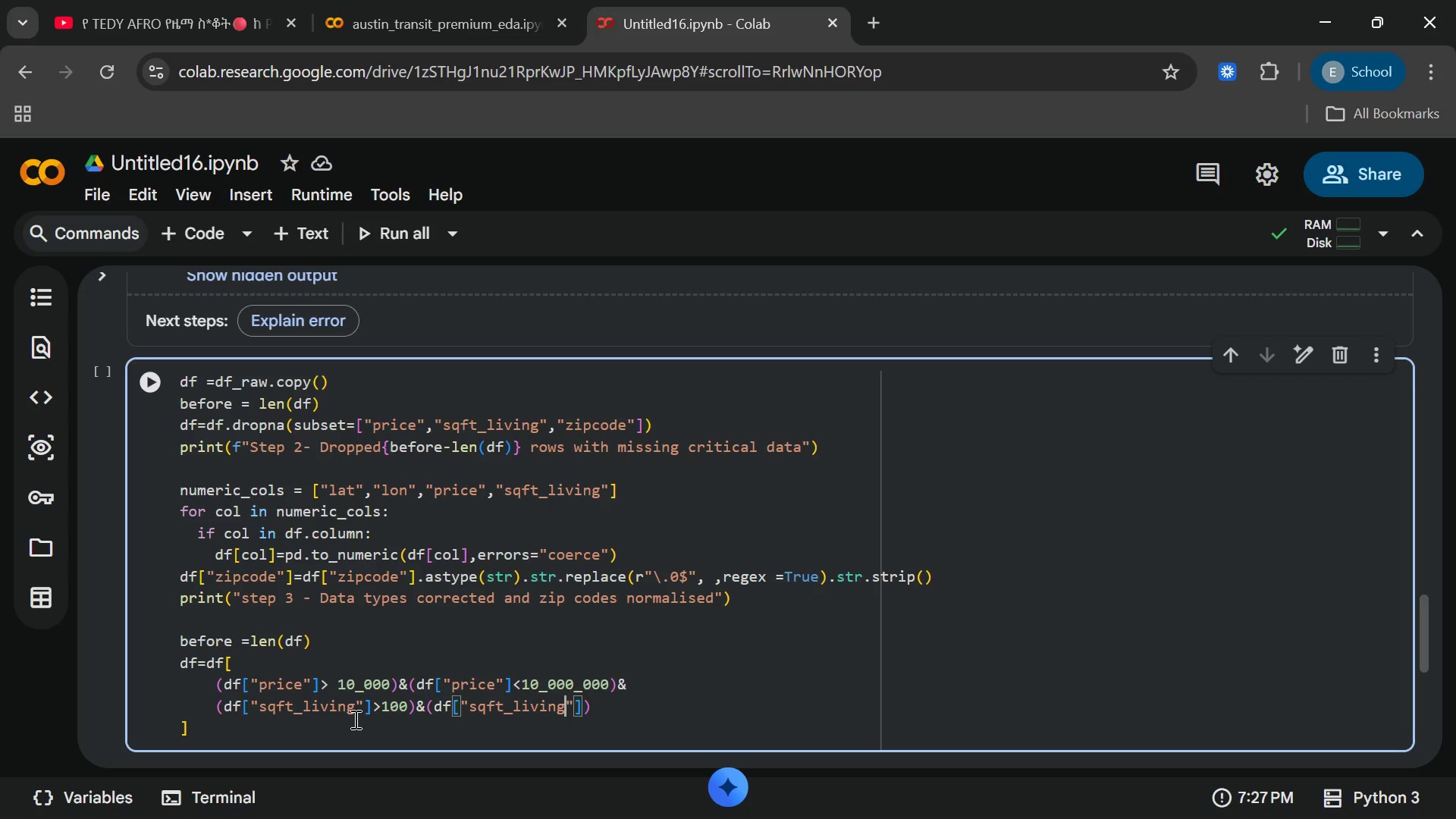 
key(ArrowRight)
 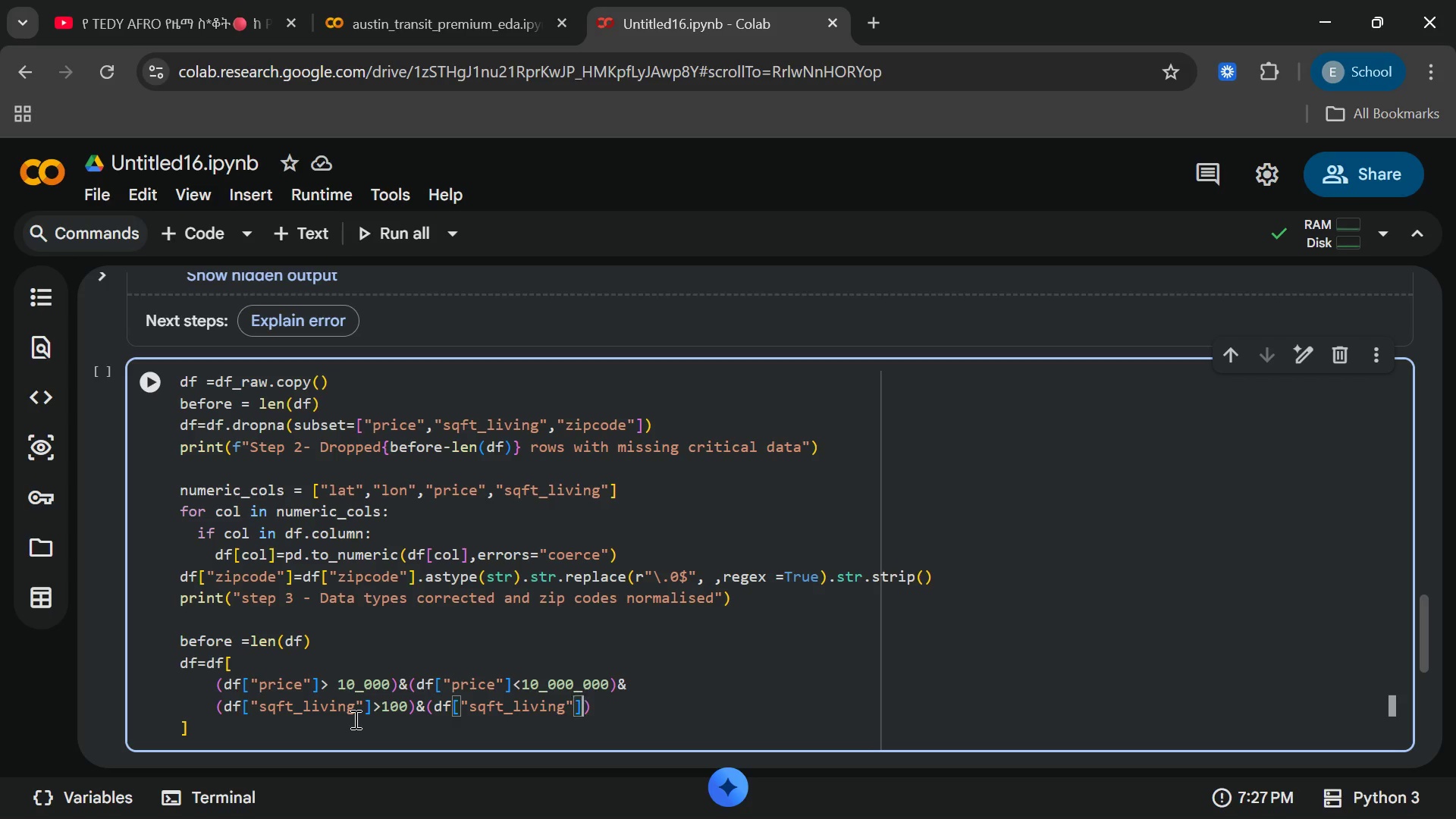 
key(ArrowRight)
 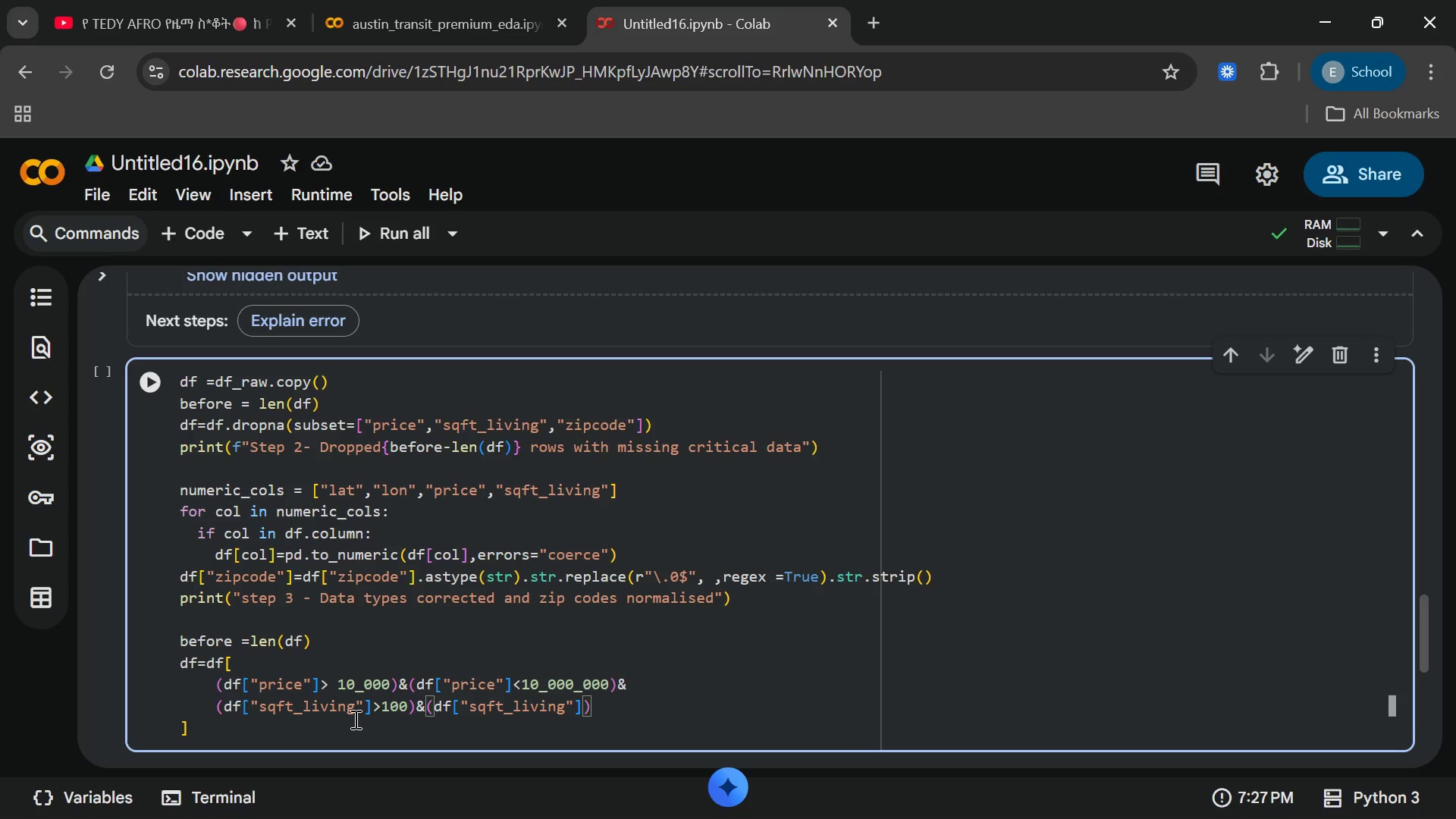 
type(<10_00)
 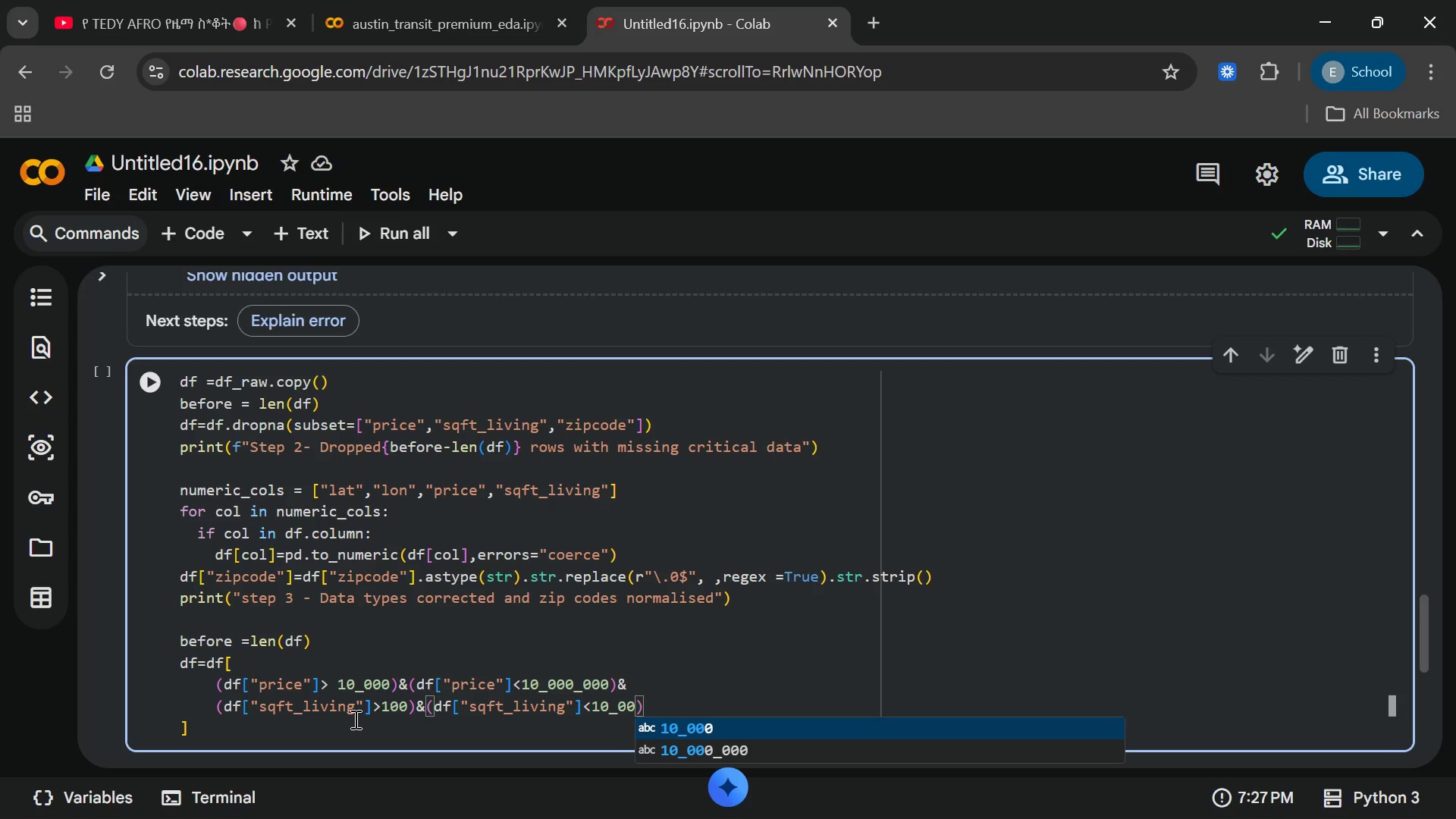 
key(Enter)
 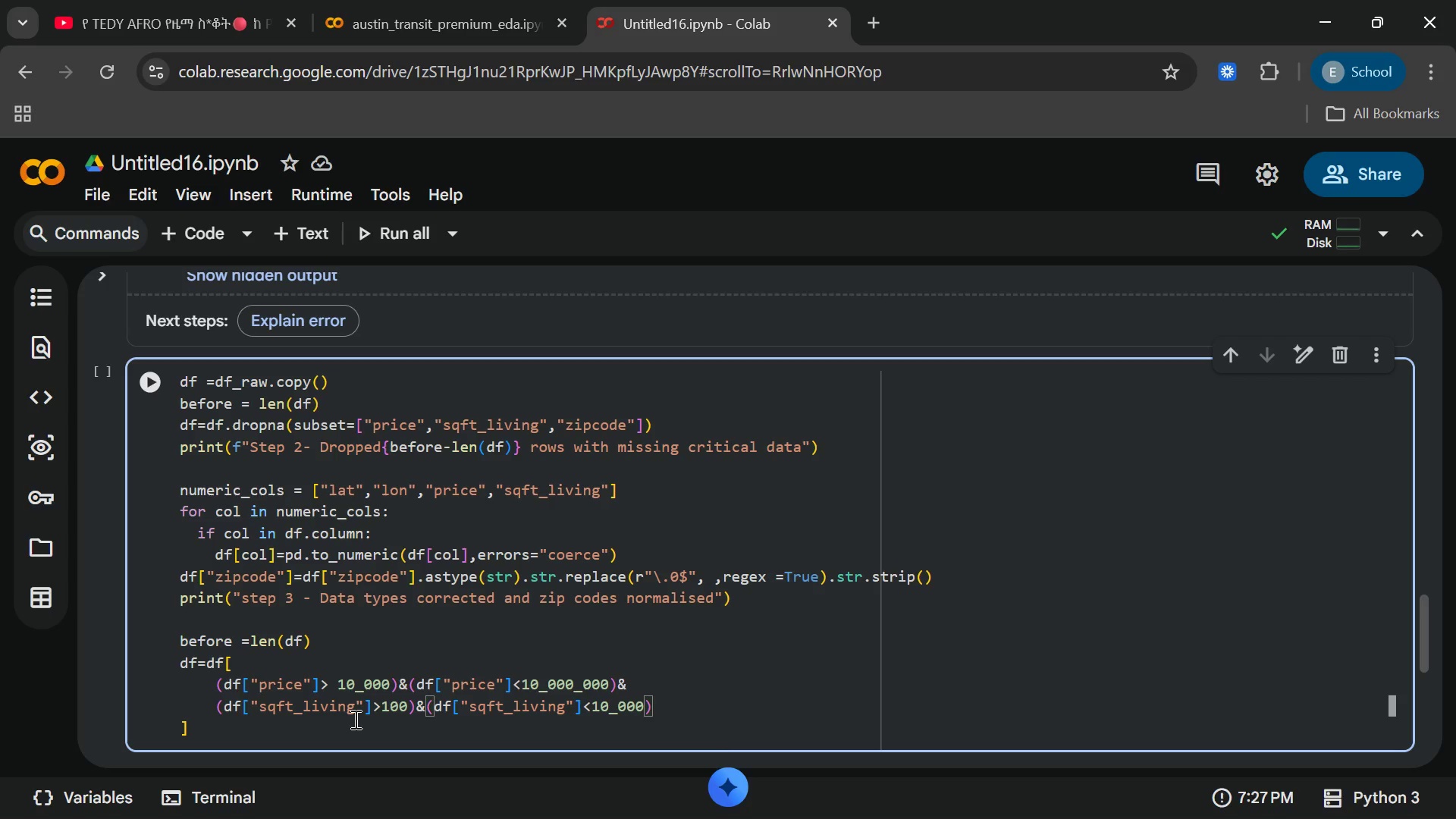 
key(ArrowRight)
 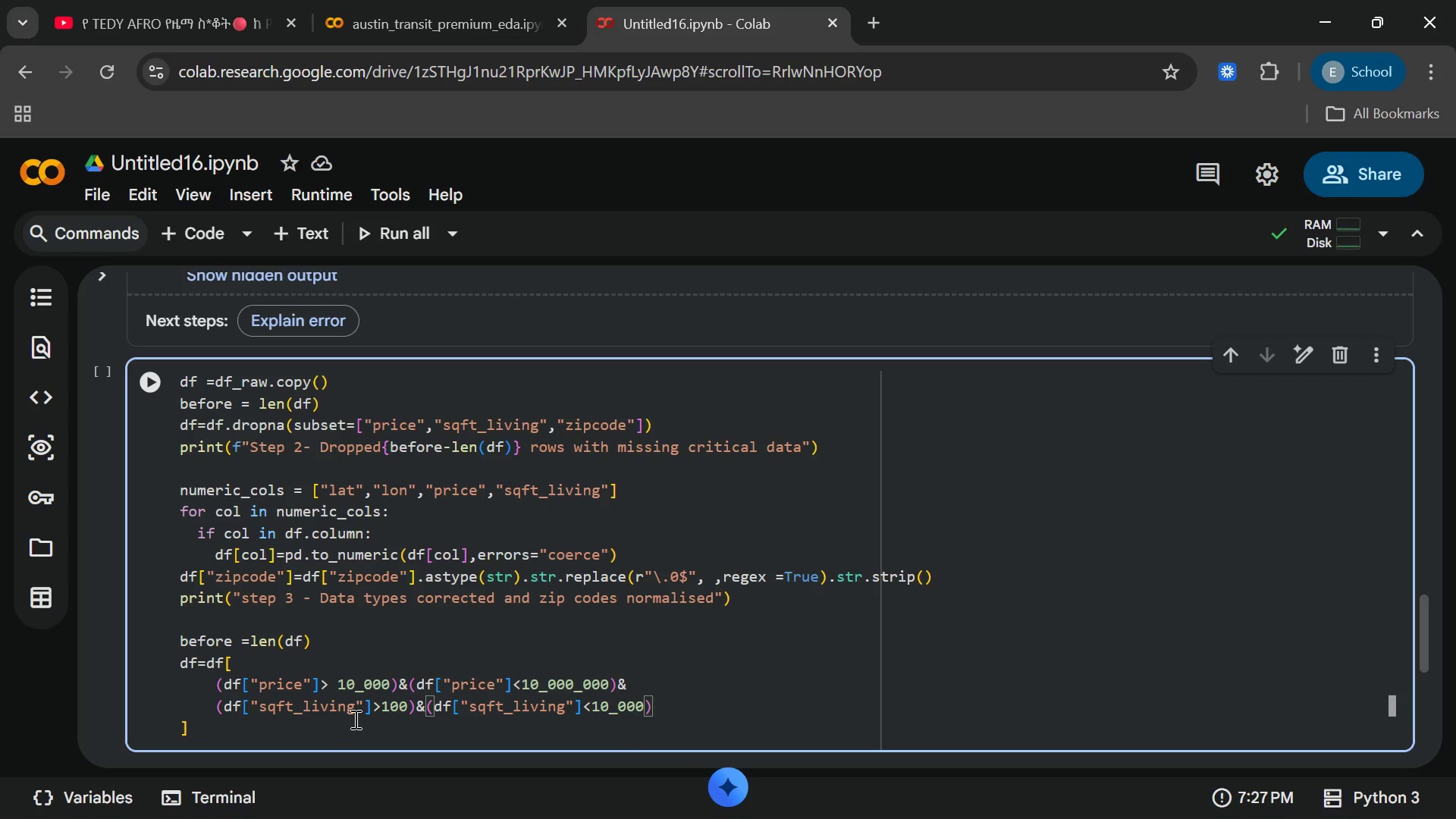 
key(Enter)
 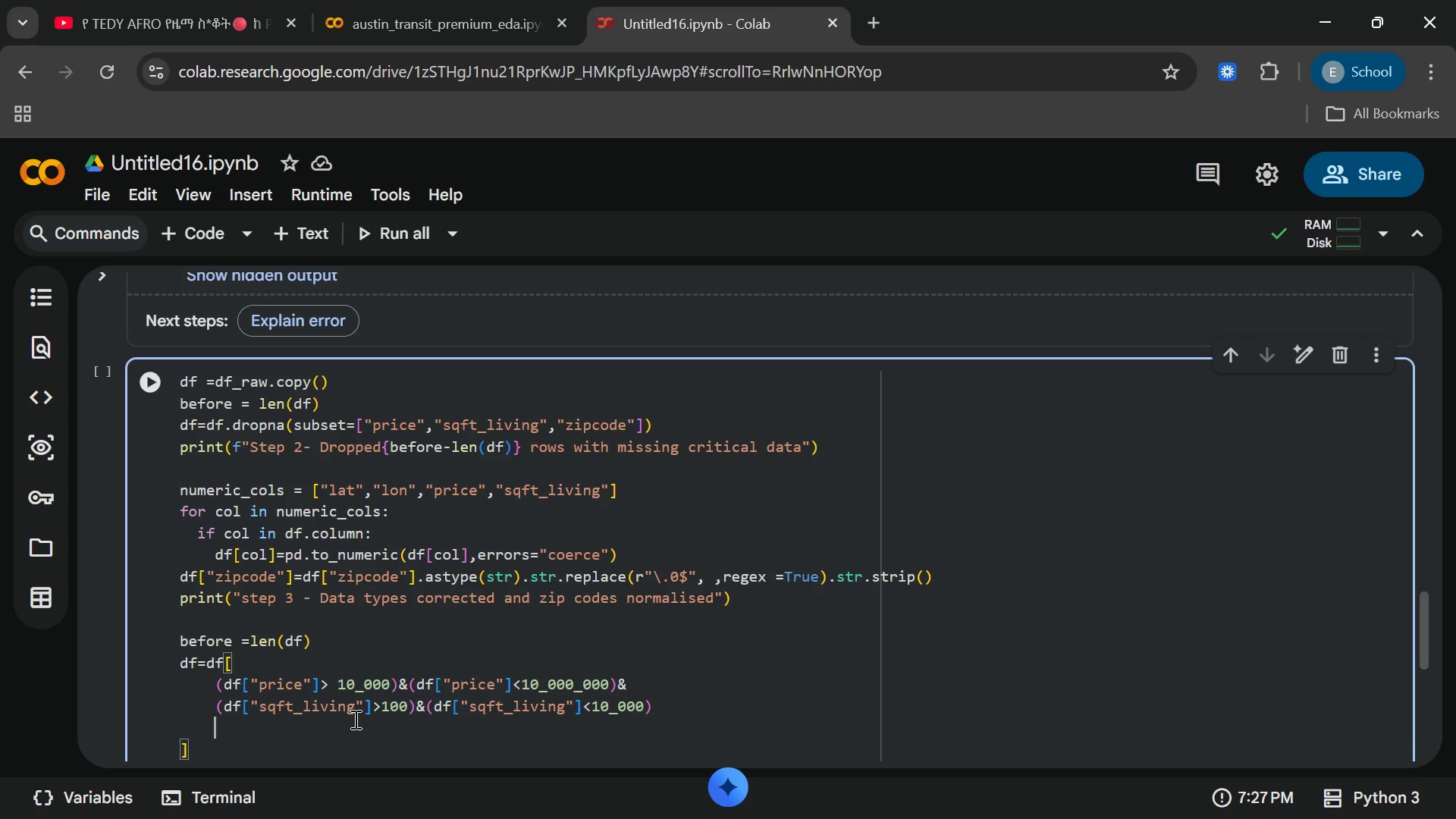 
wait(5.38)
 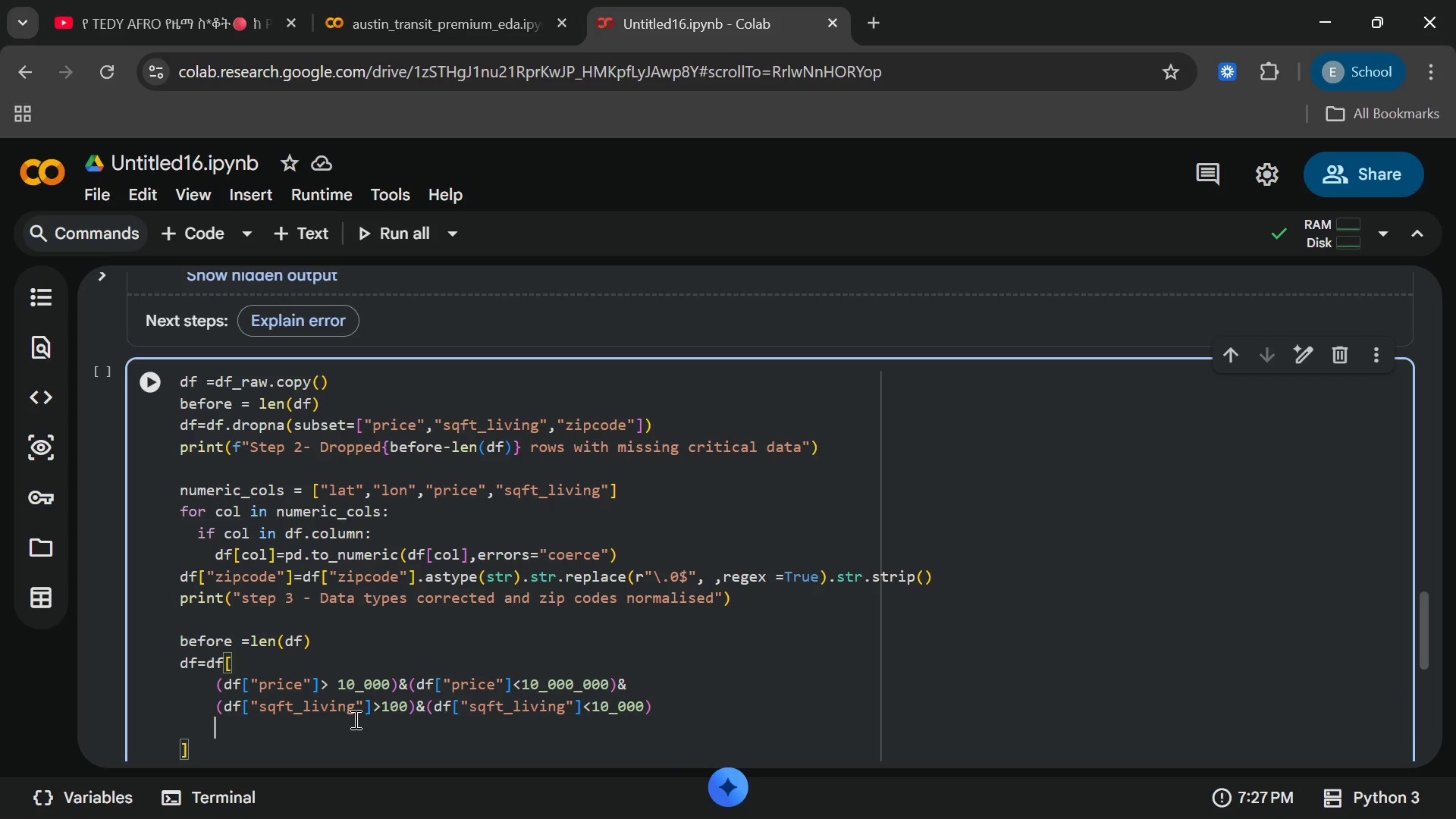 
key(Backspace)
 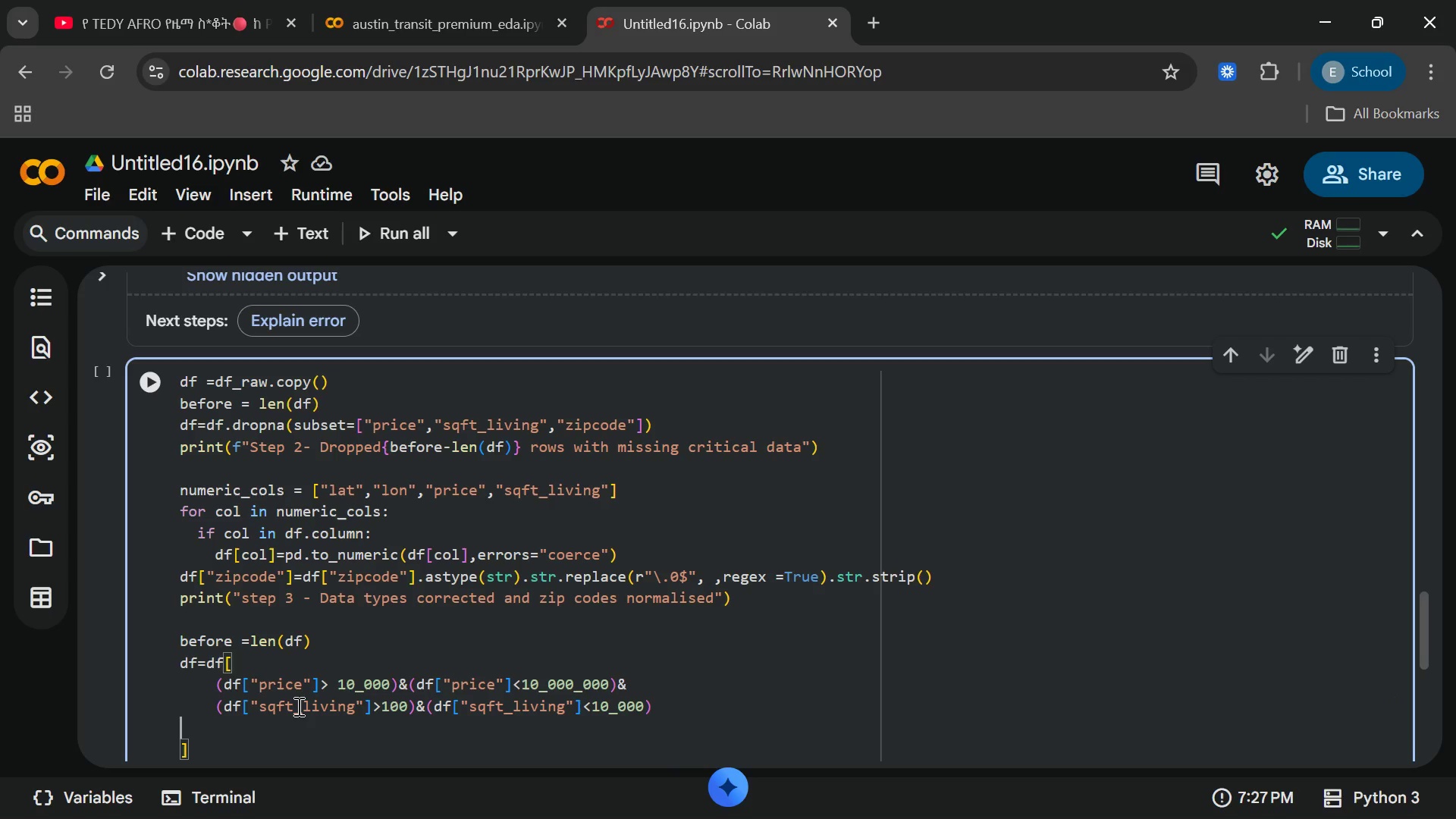 
key(Backspace)
 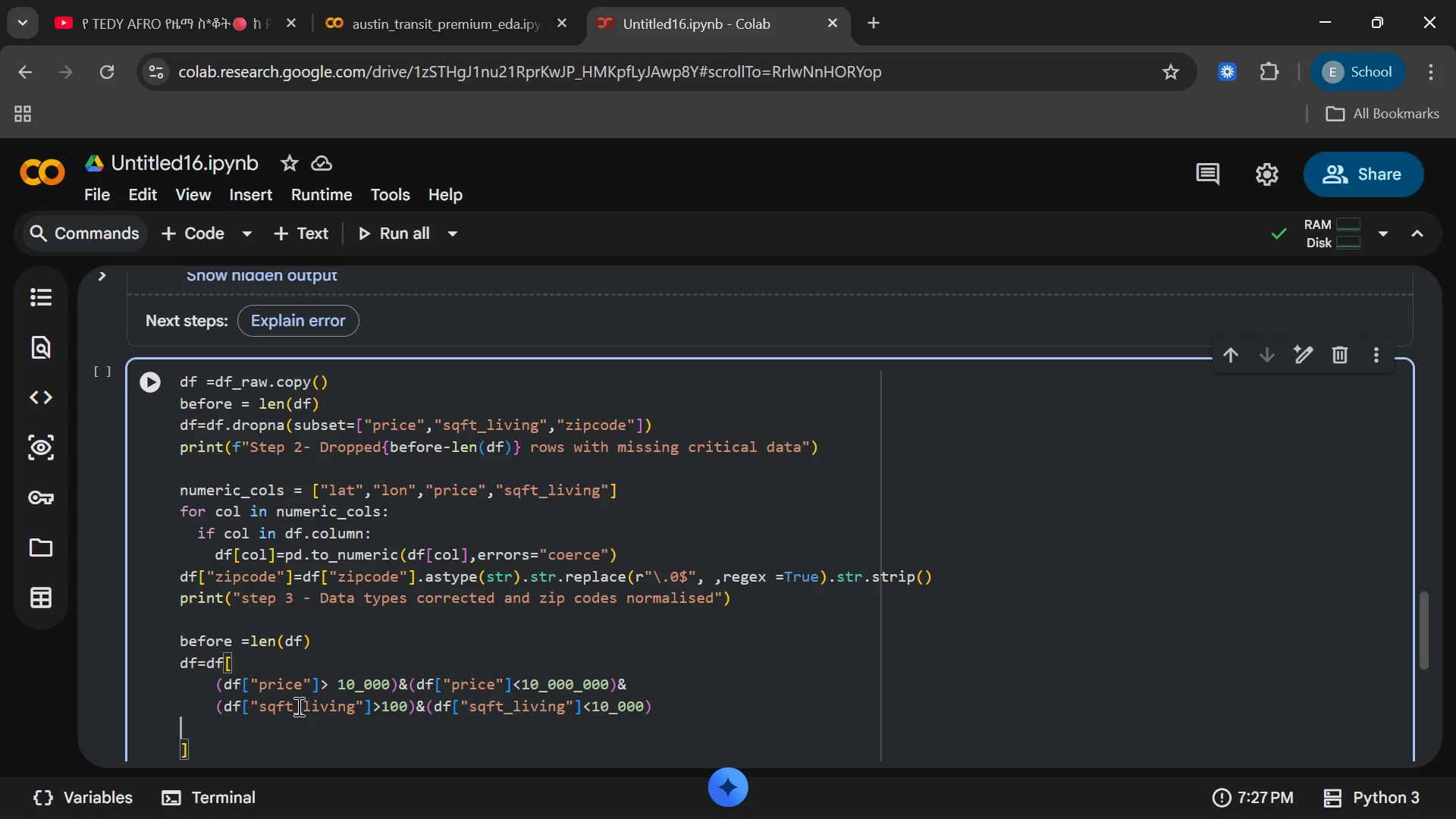 
key(Backspace)
 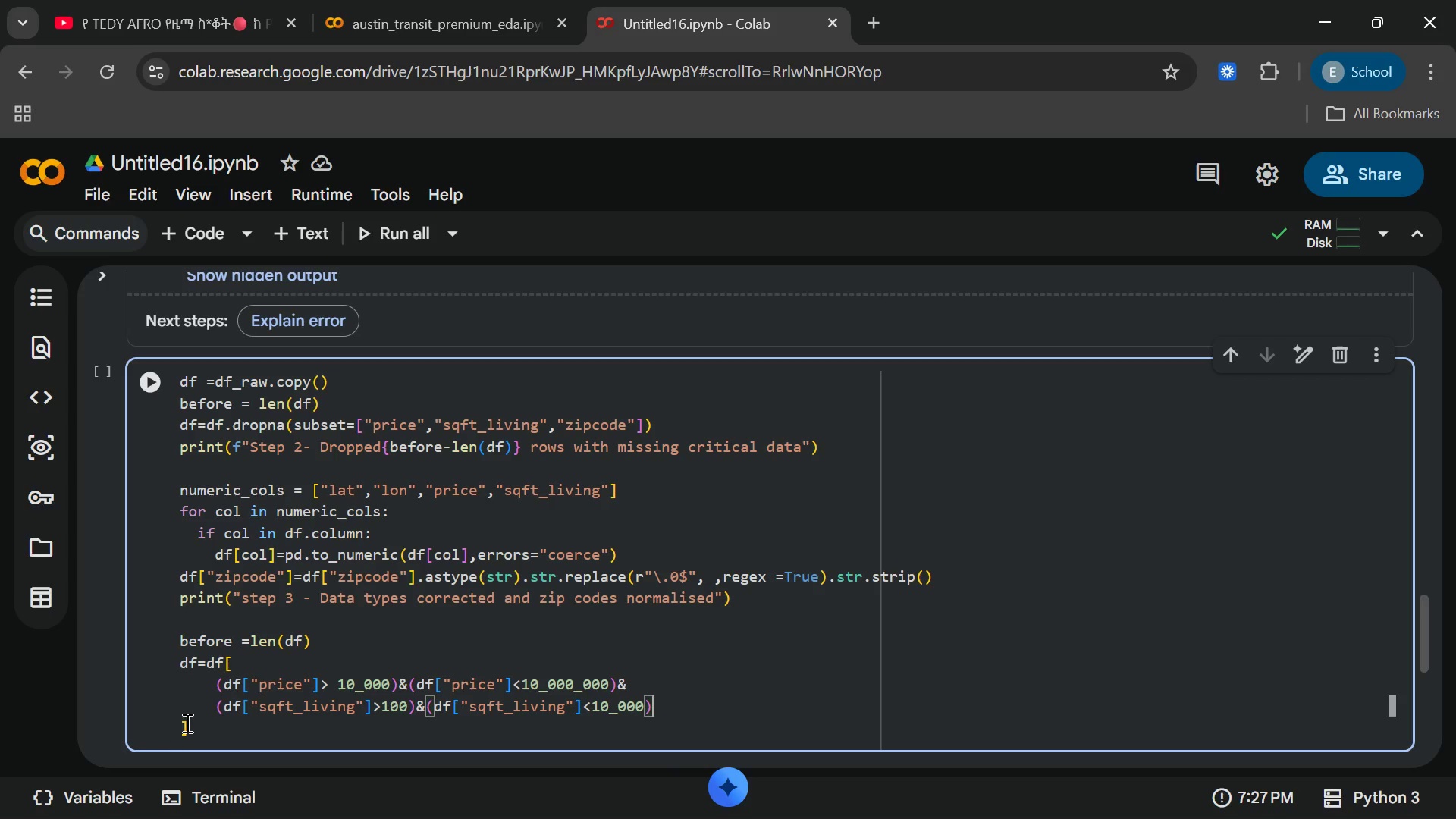 
left_click([190, 723])
 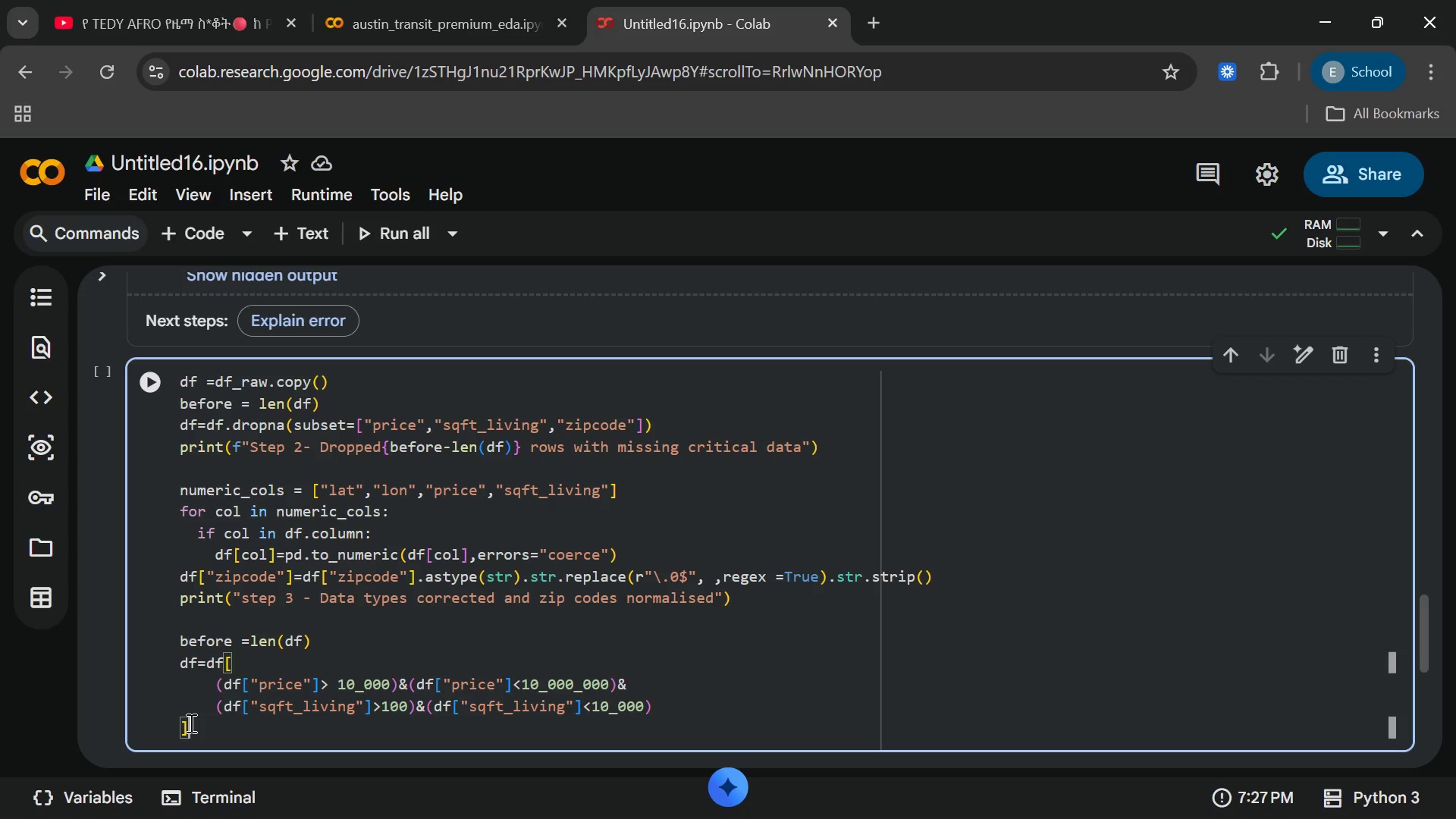 
type(.copy)
 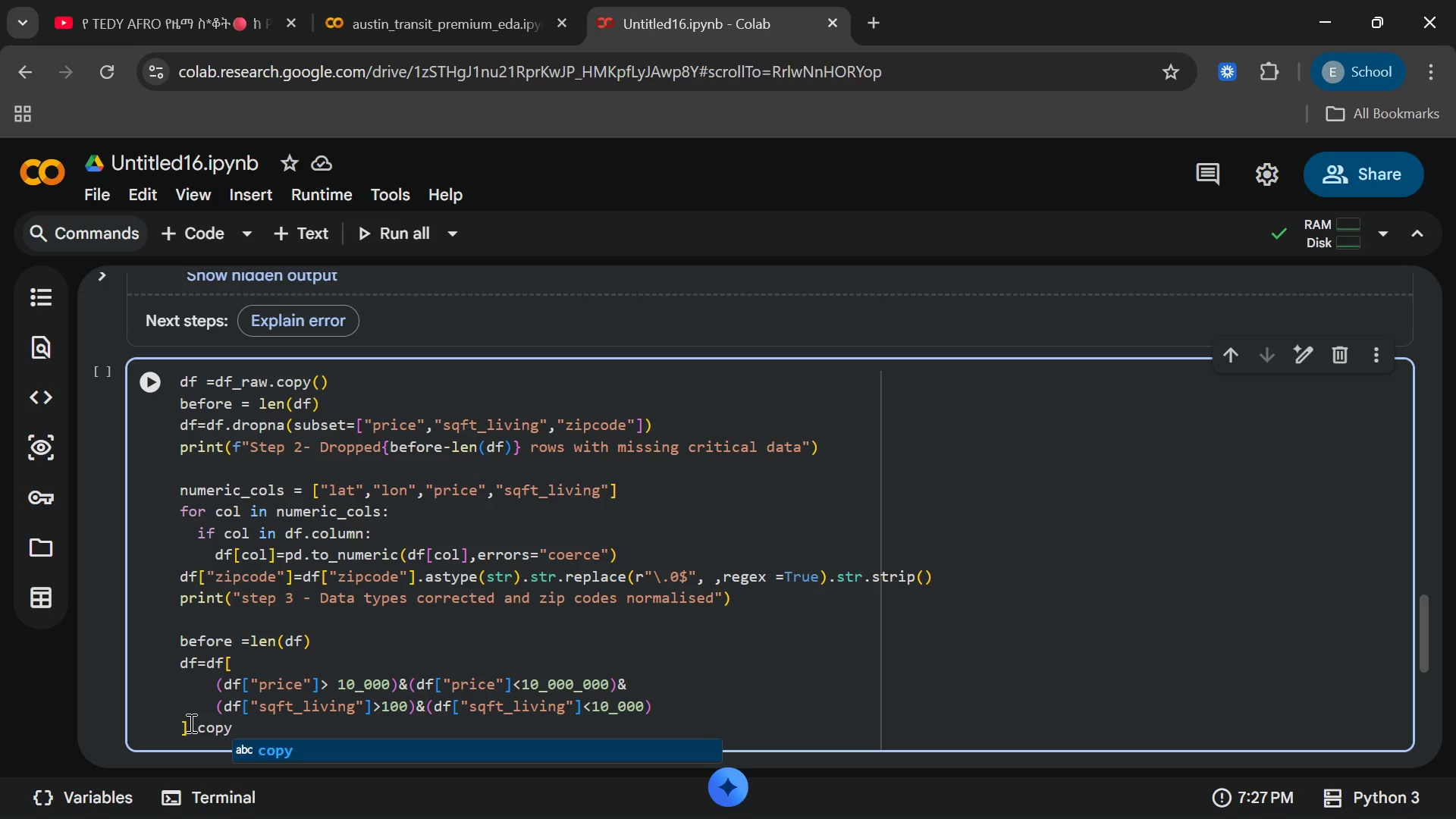 
key(Enter)
 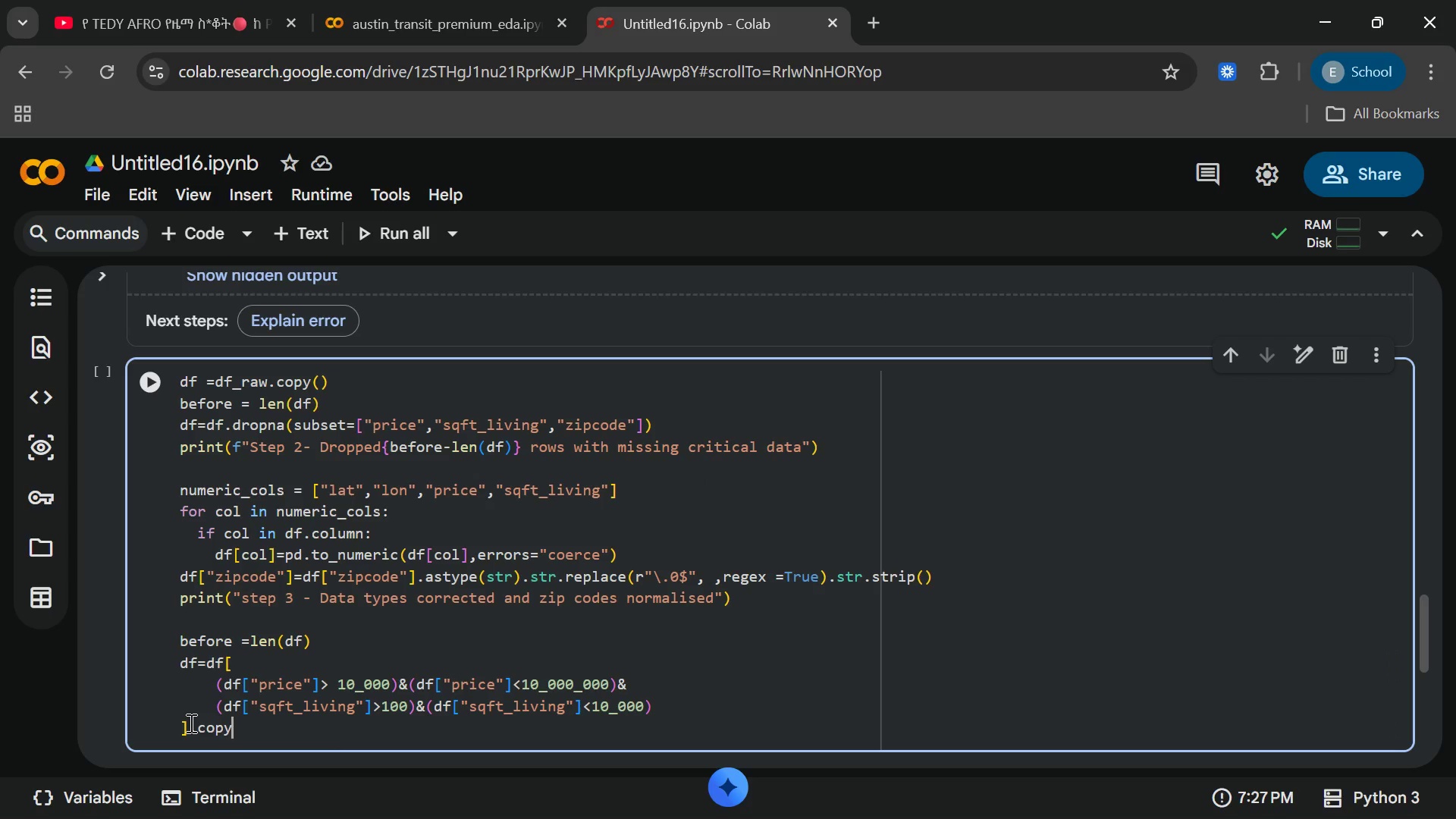 
key(Shift+9)
 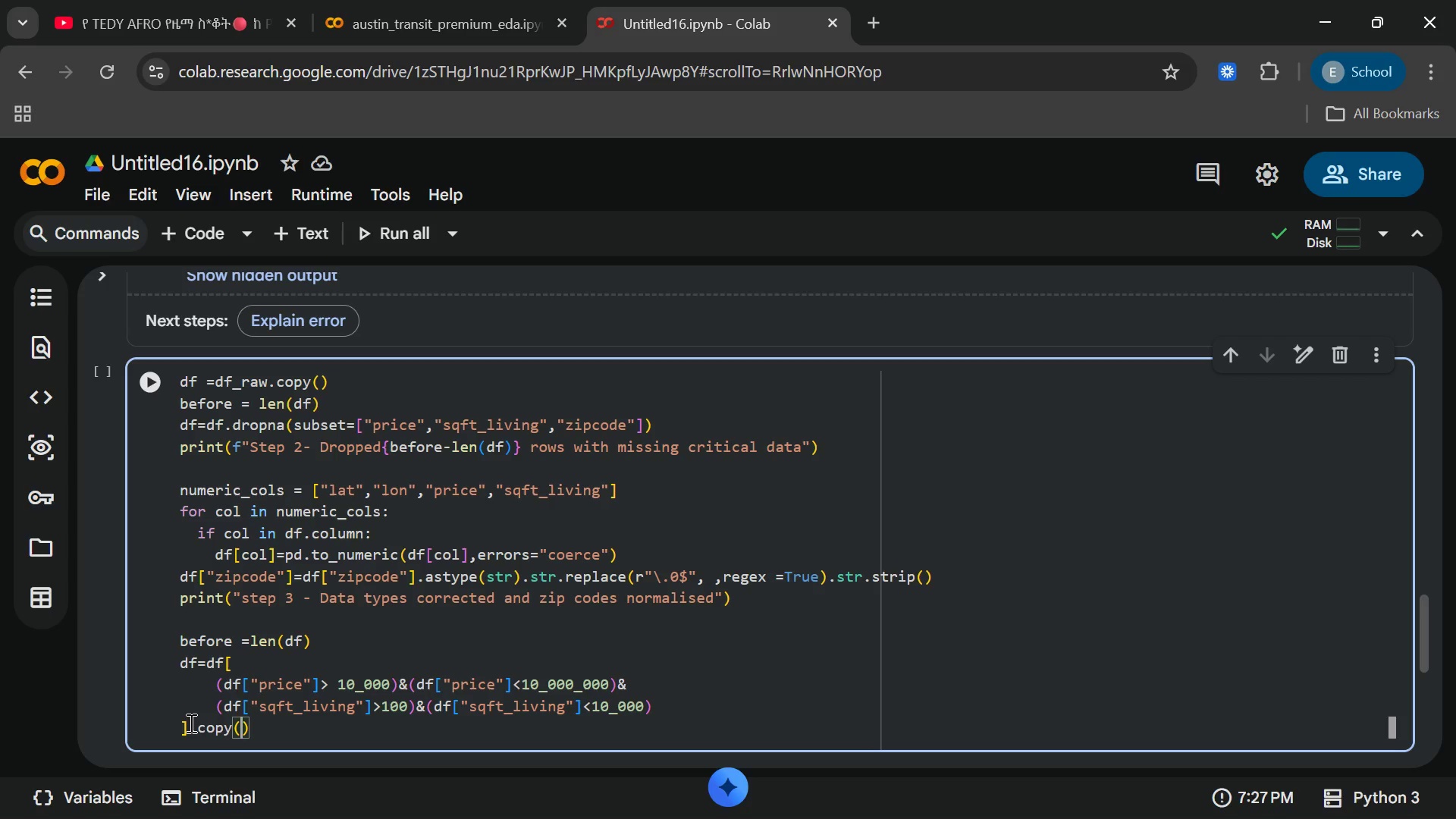 
key(ArrowRight)
 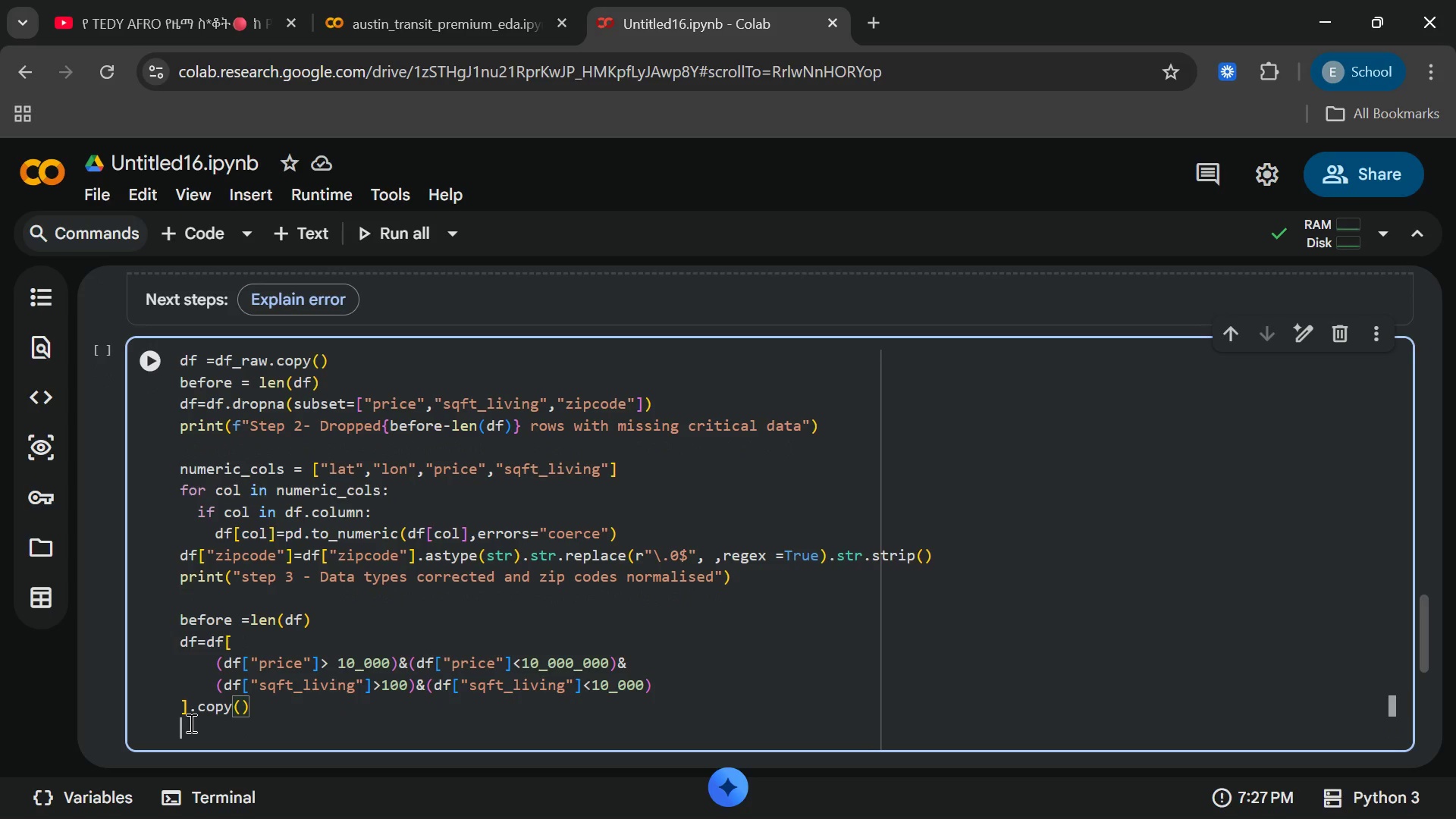 
key(Enter)
 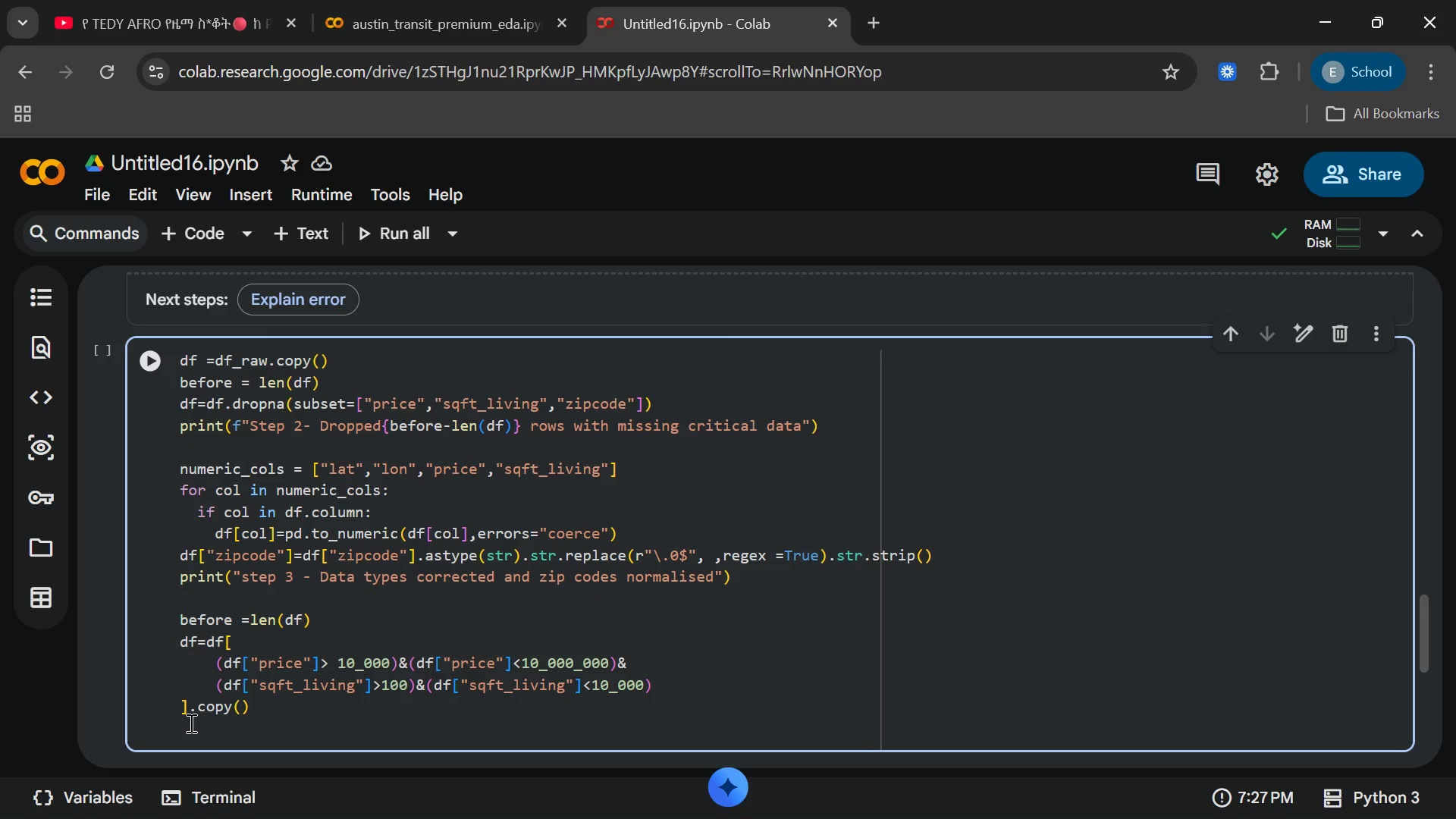 
type(print)
 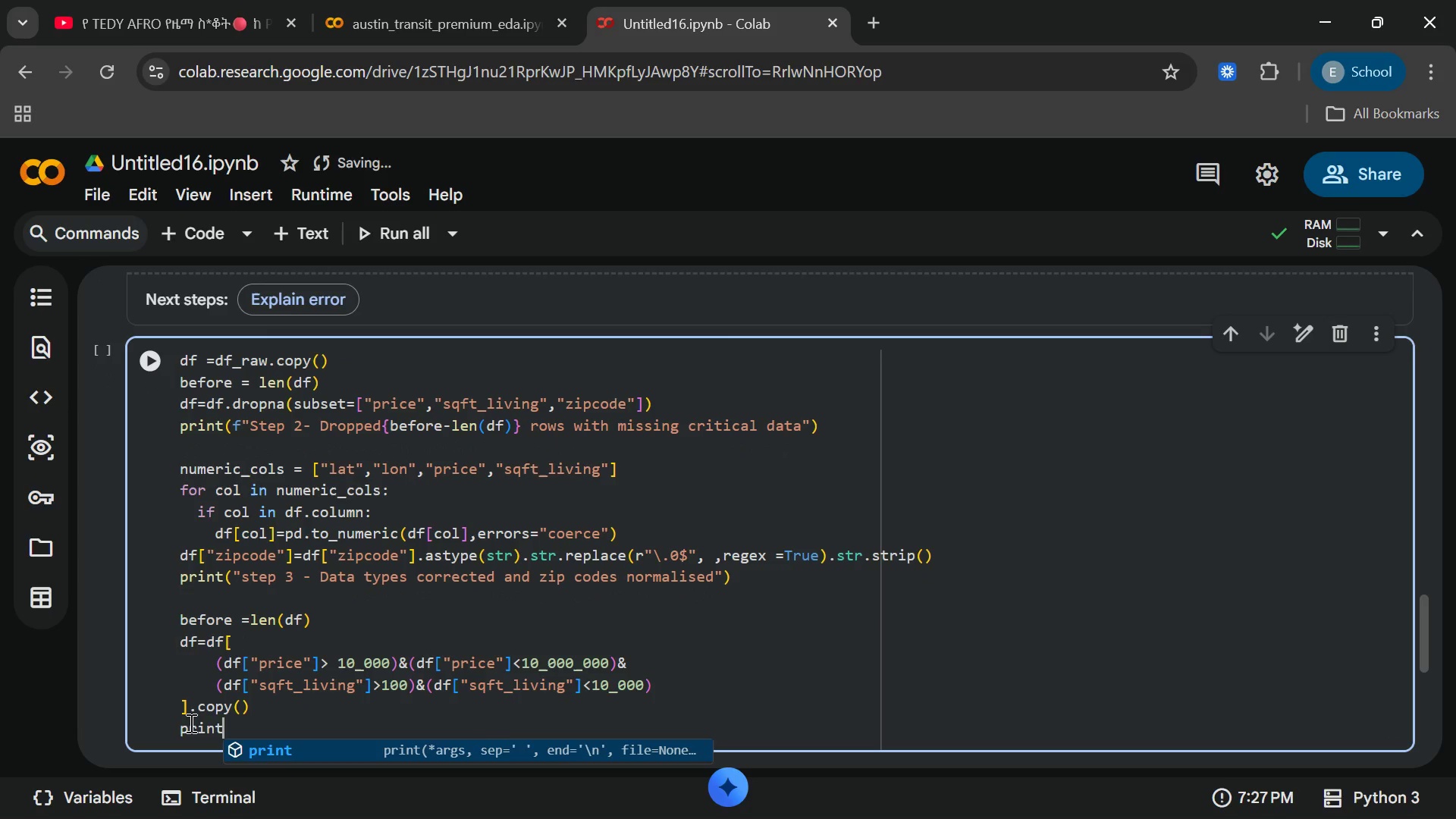 
key(Enter)
 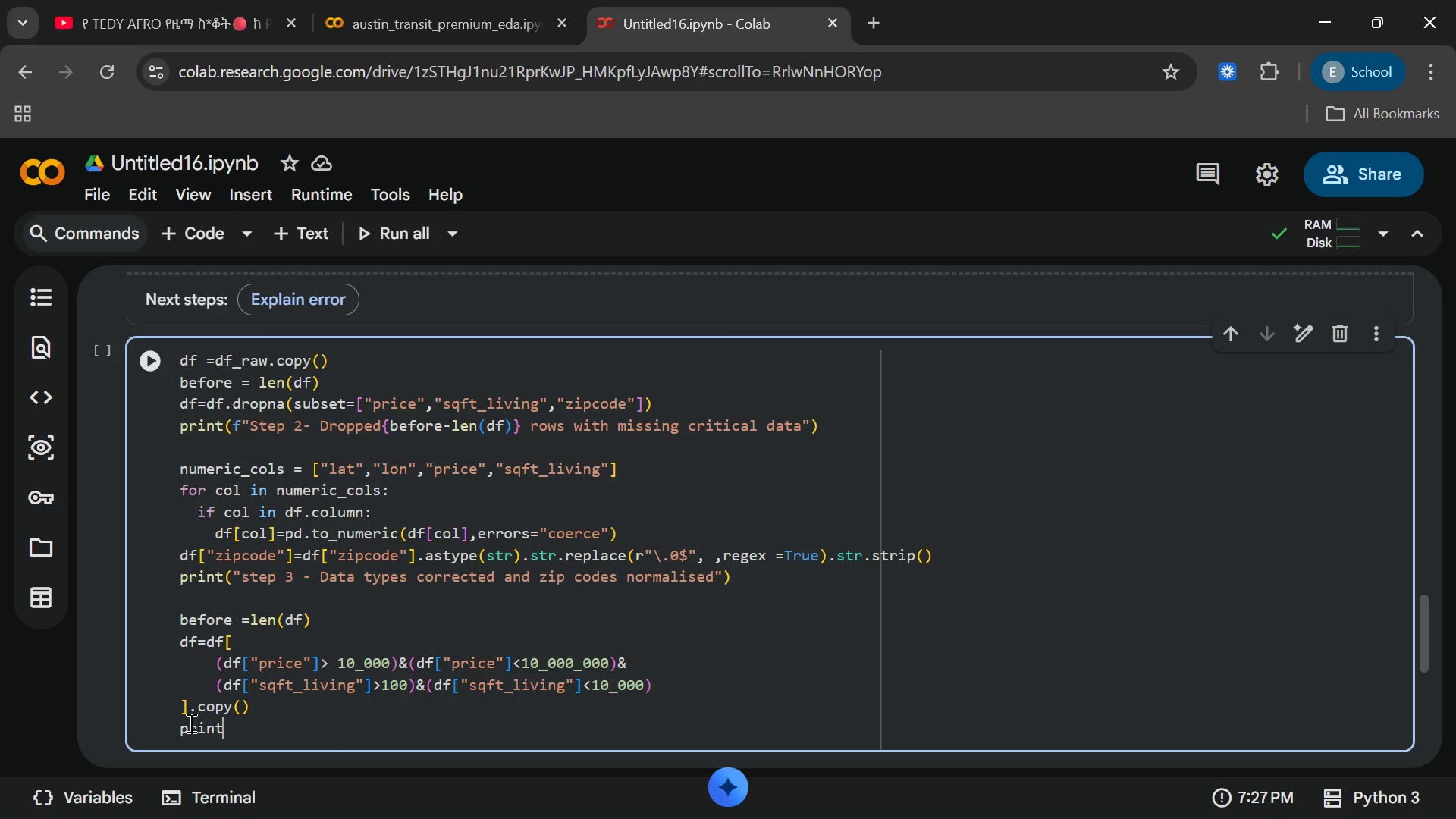 
hold_key(key=ShiftRight, duration=1.52)
 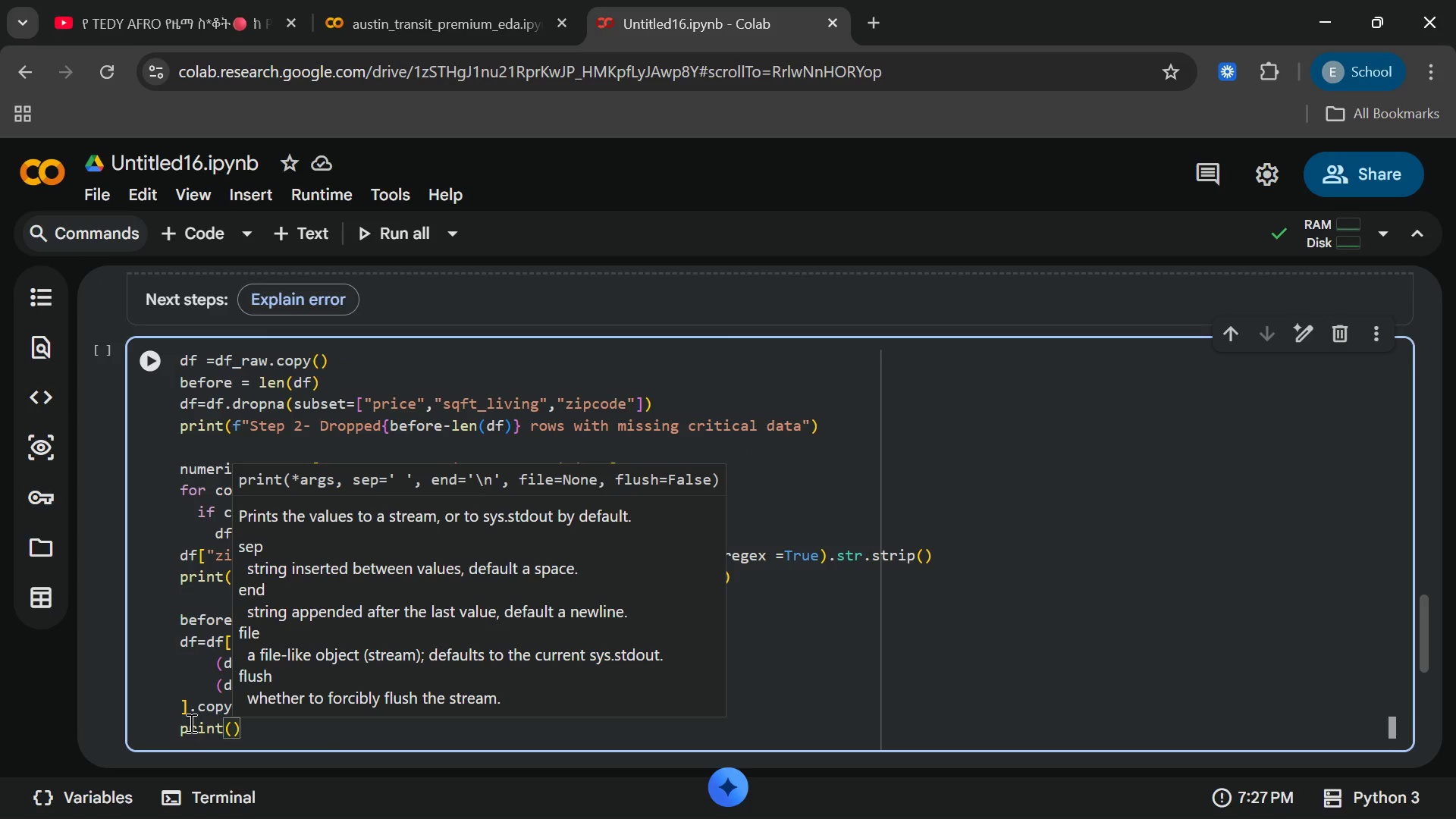 
type((f"step)
 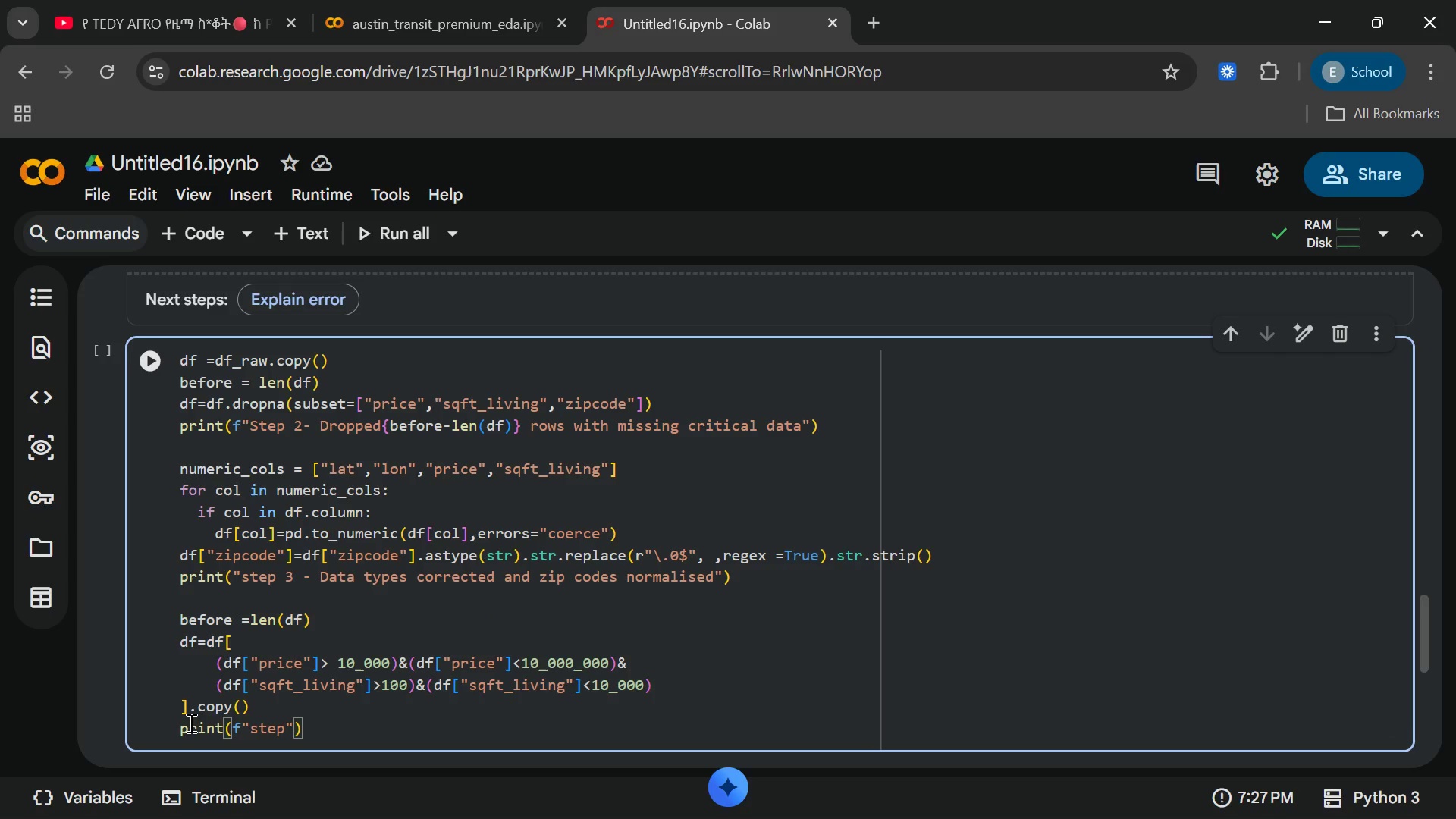 
wait(11.25)
 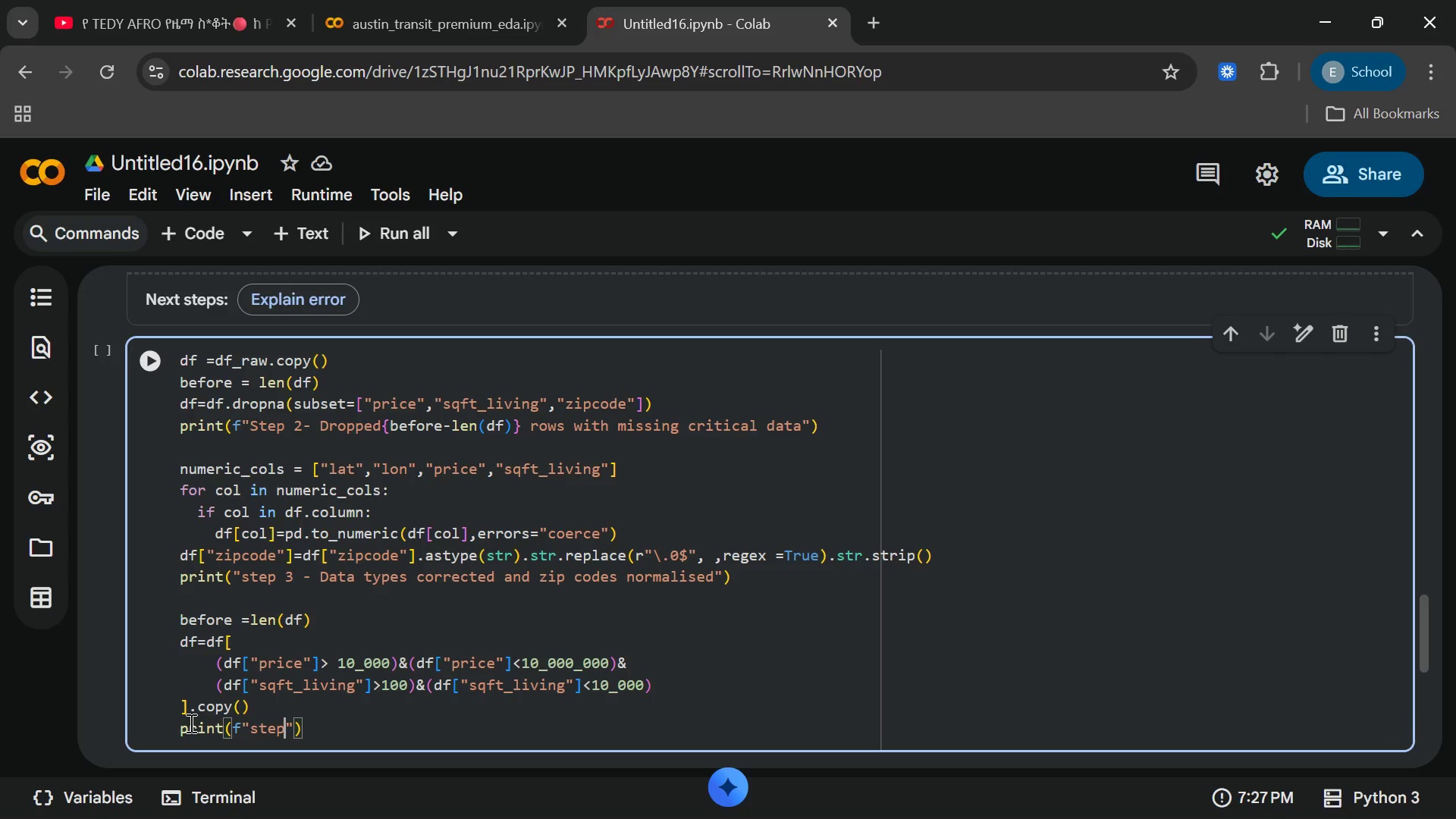 
type(4)
key(Backspace)
type( 4 -removed { before - )
key(Backspace)
type( len(df)
 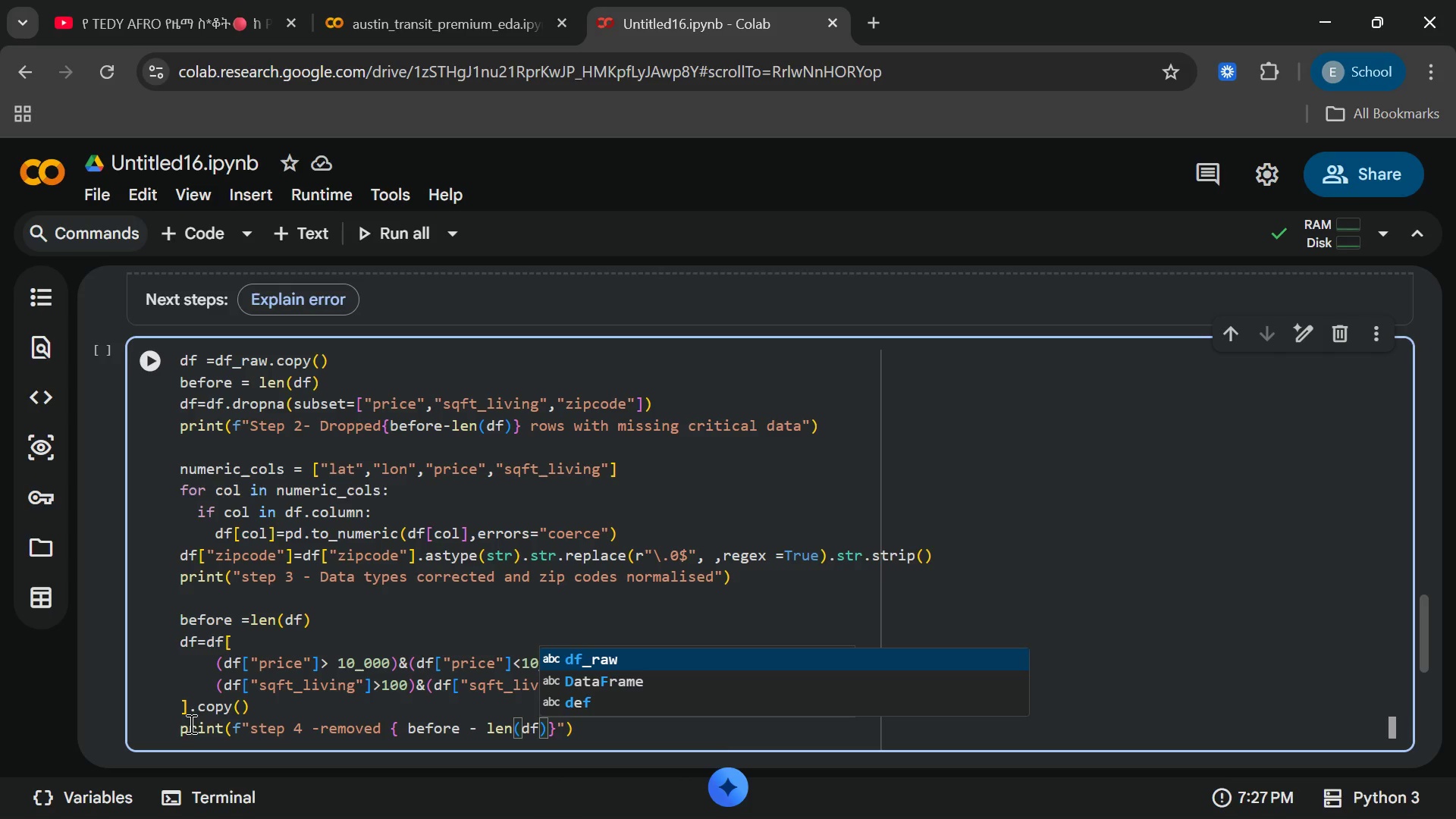 
key(ArrowUp)
 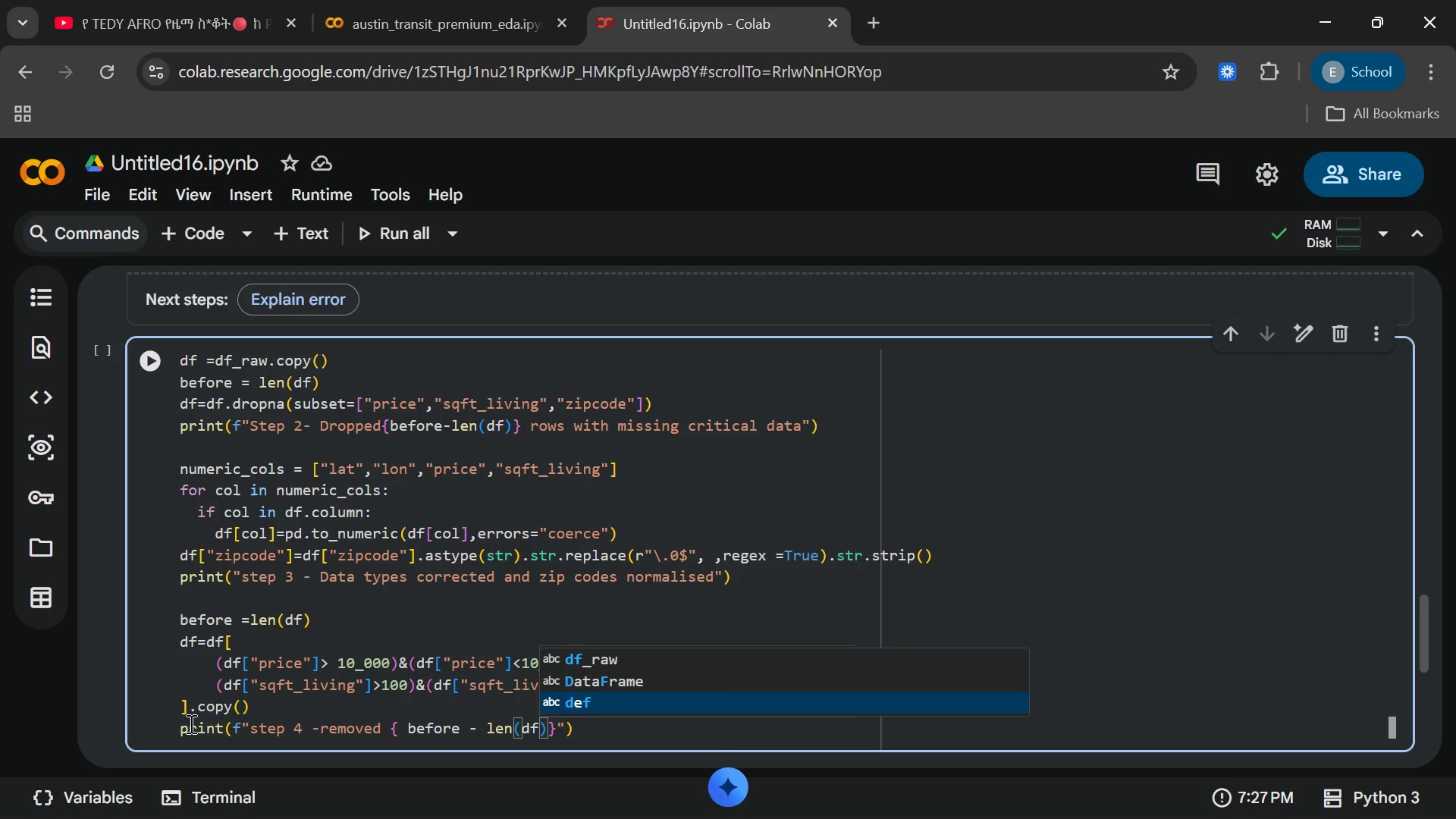 
key(ArrowRight)
 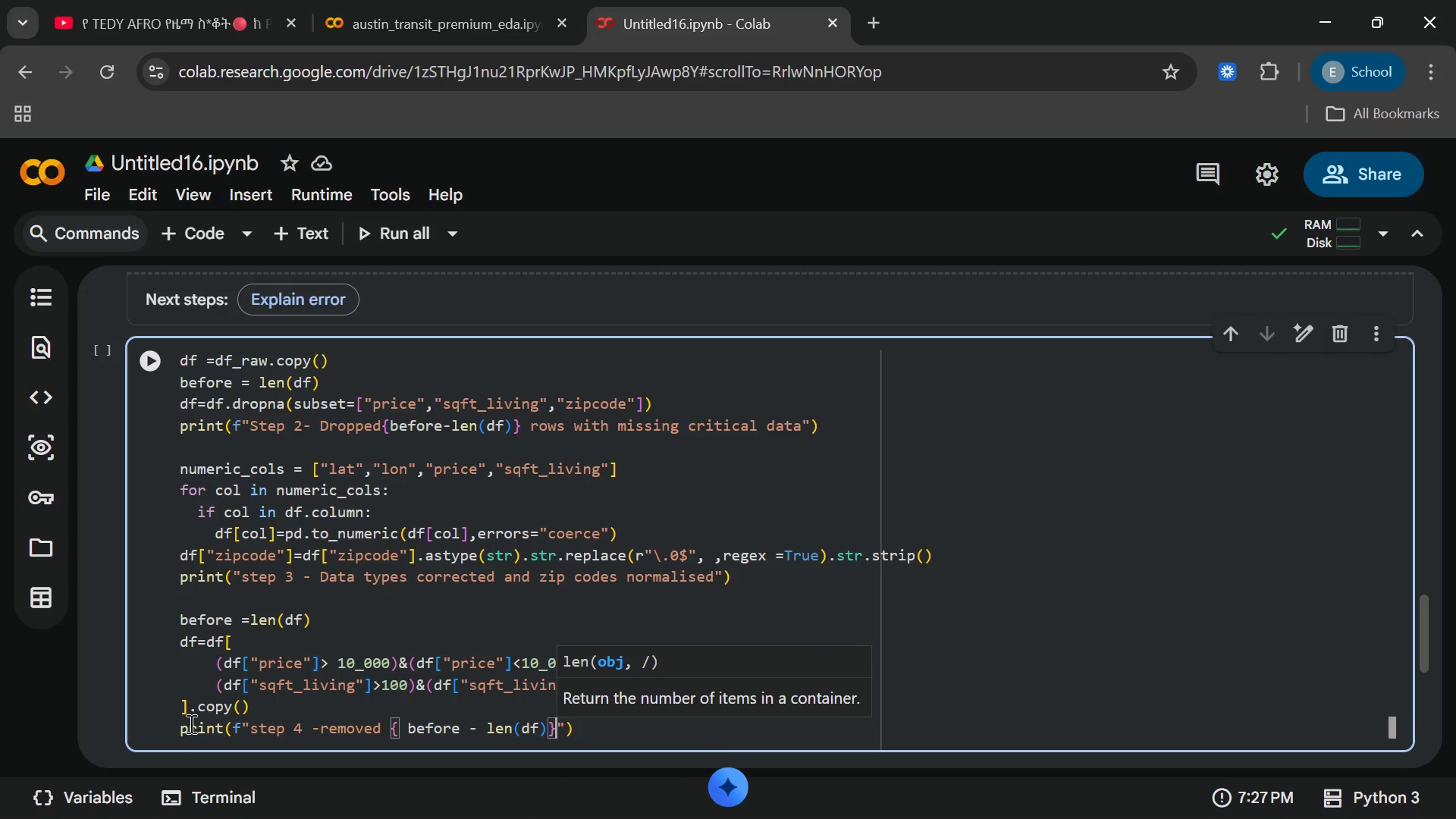 
key(ArrowRight)
 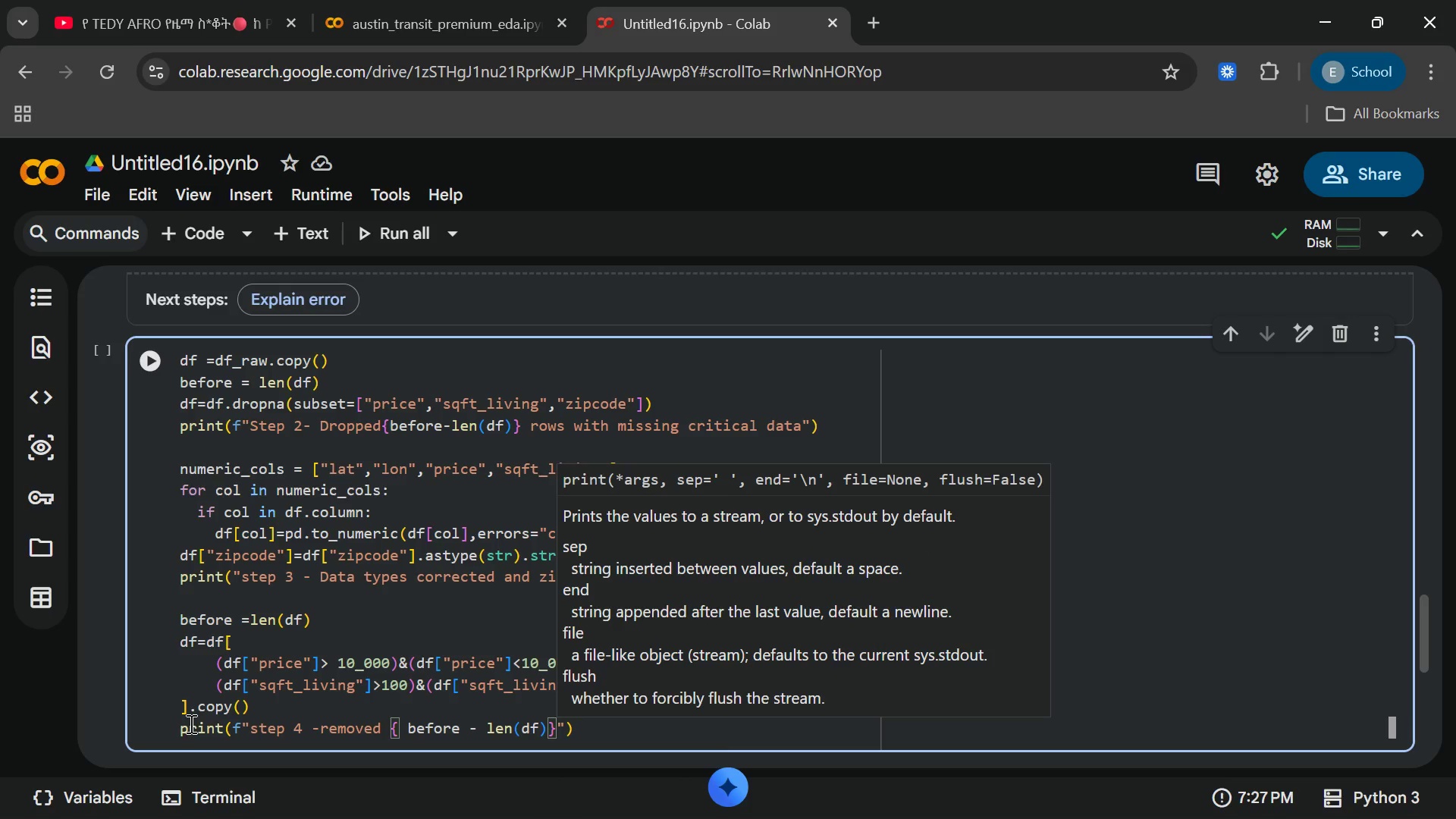 
key(Space)
 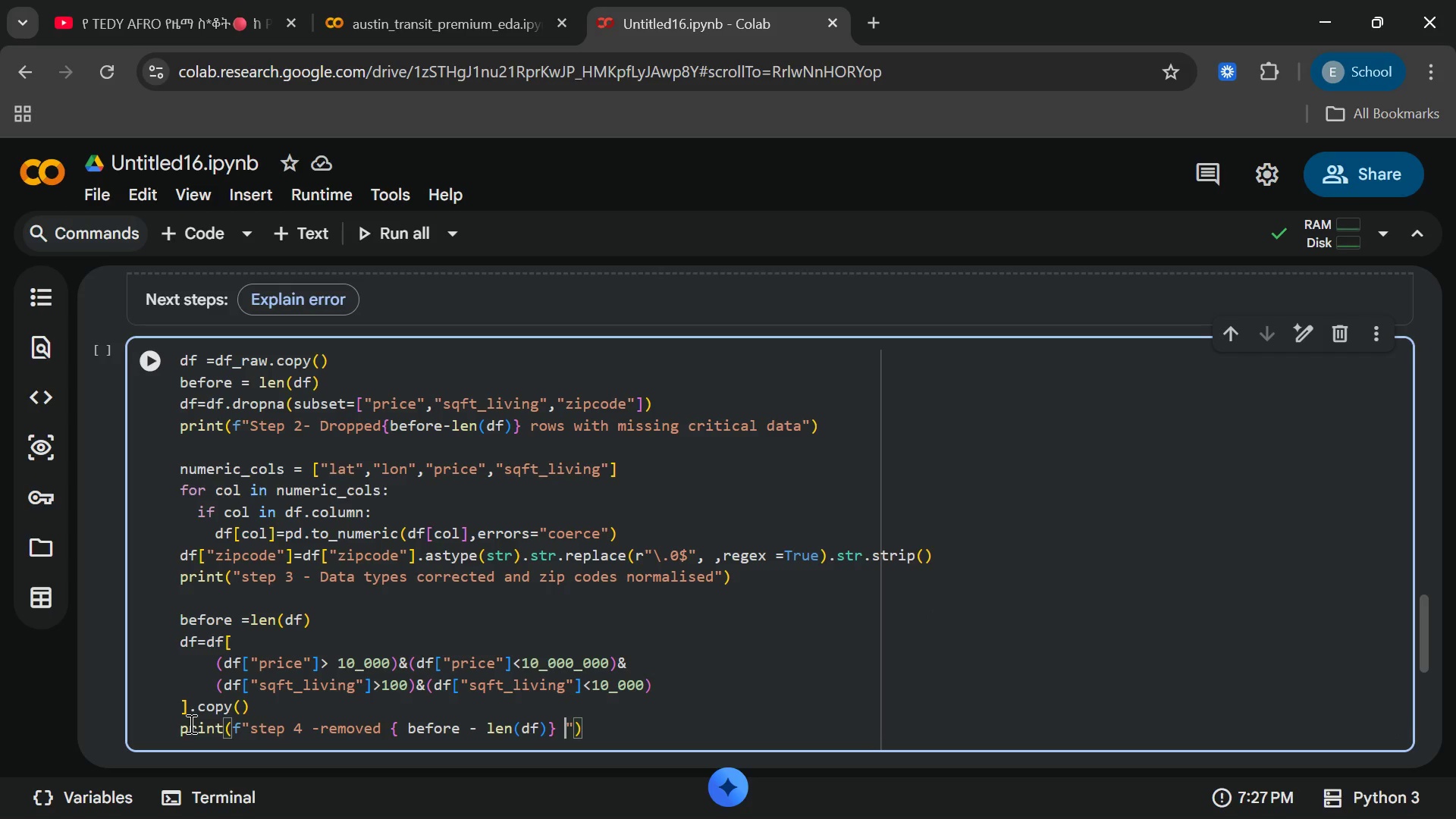 
wait(7.0)
 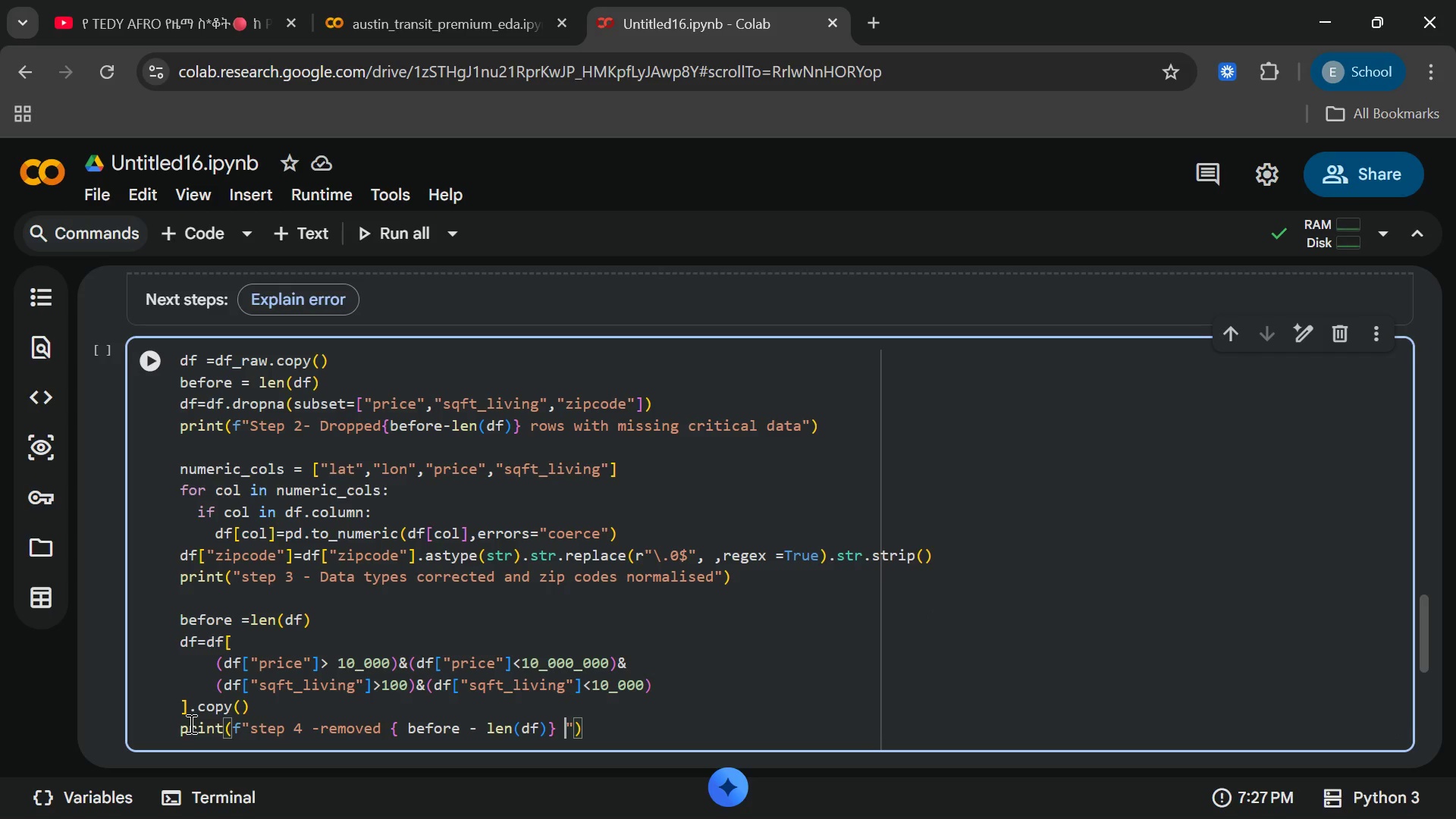 
type(rows)
 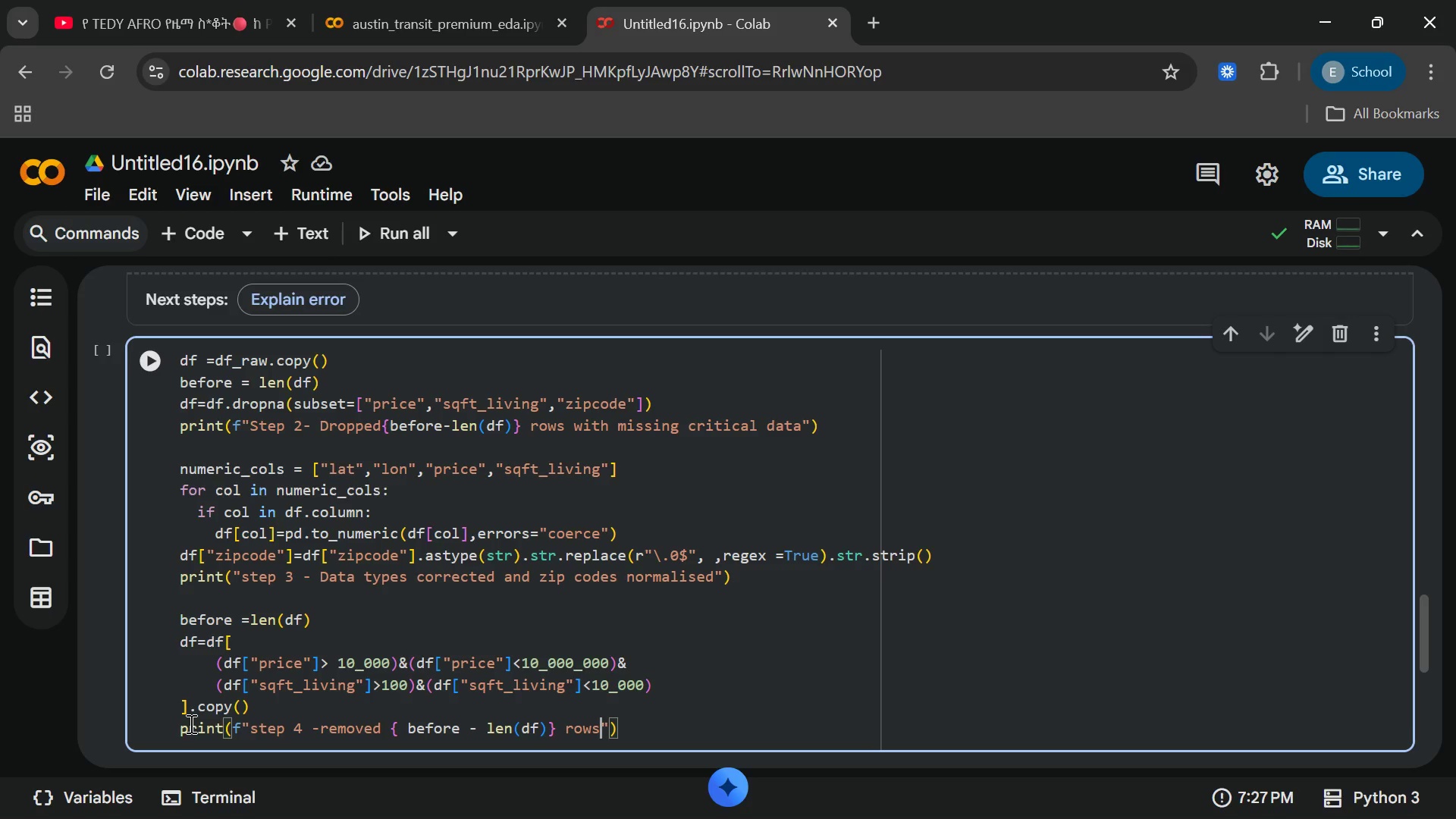 
type( with implausible values)
 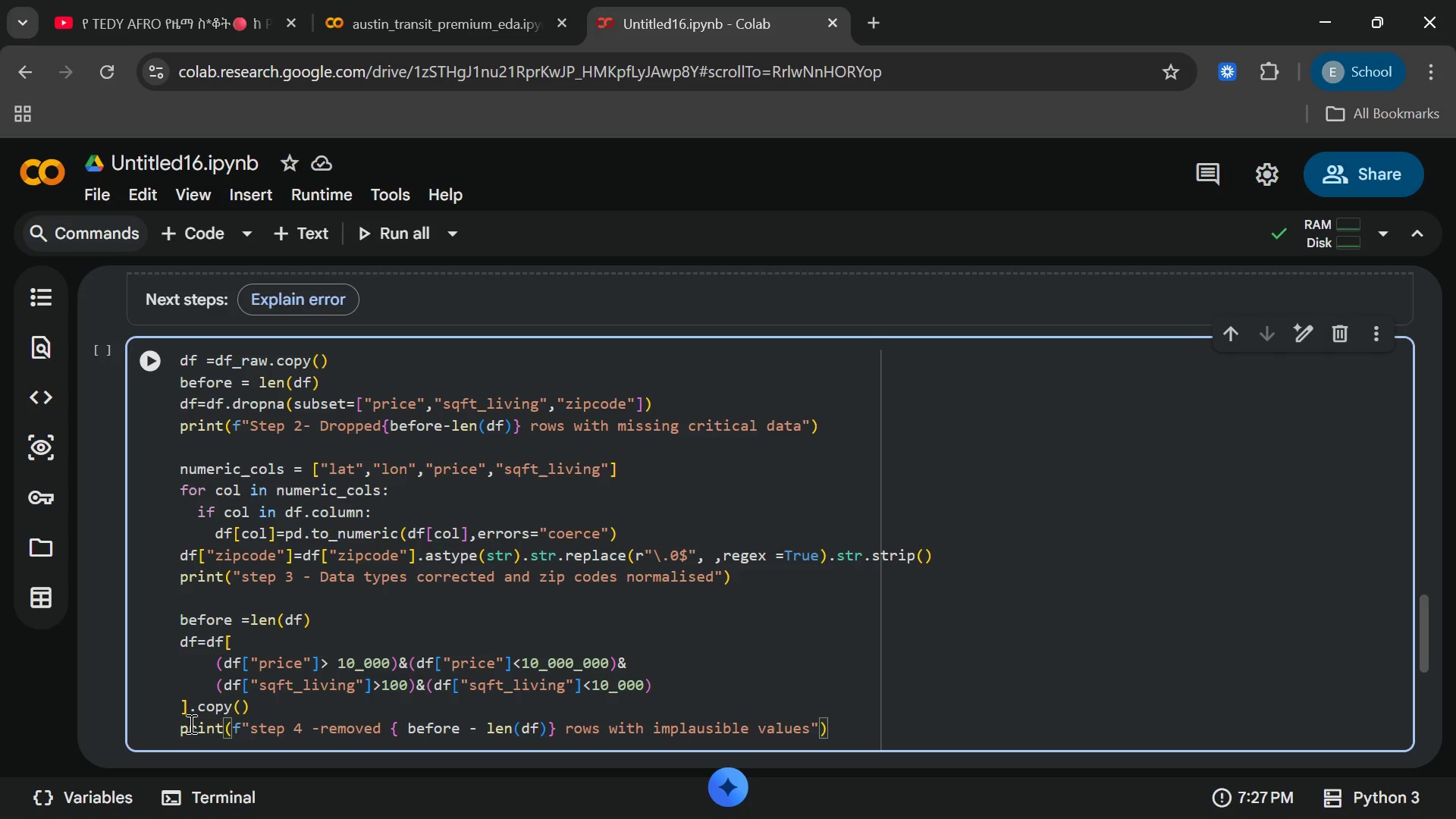 
key(ArrowRight)
 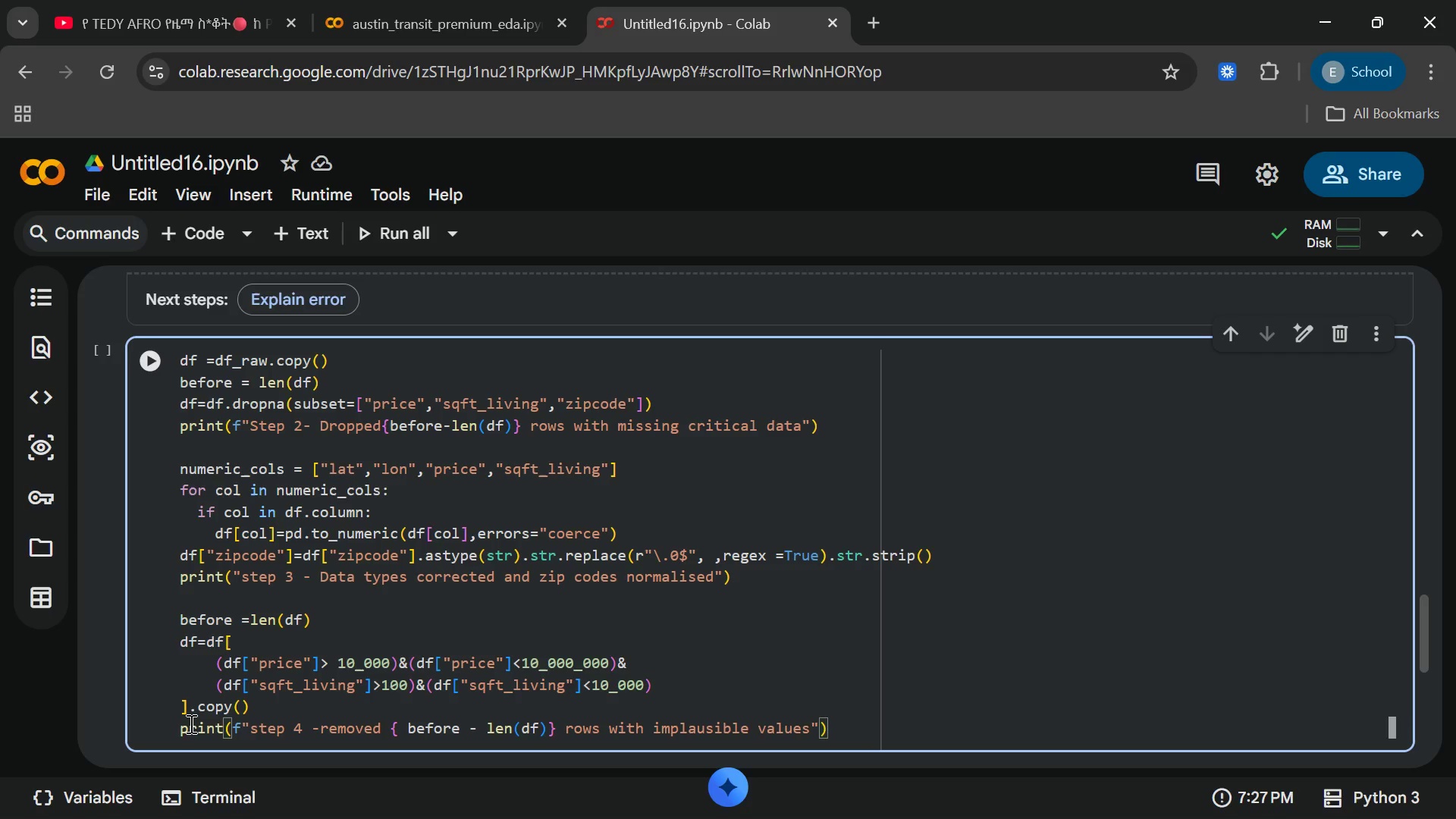 
key(ArrowRight)
 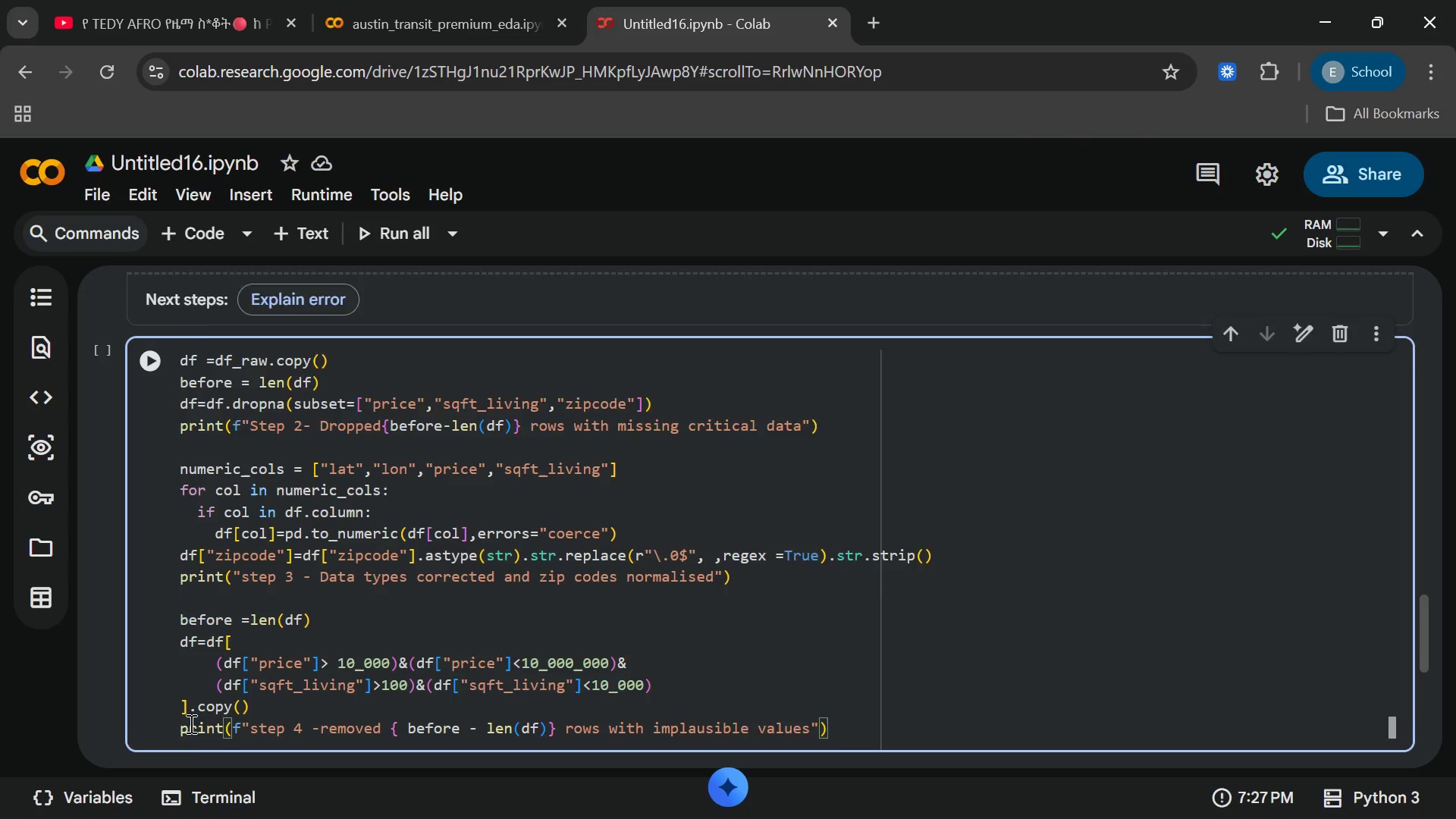 
key(Enter)
 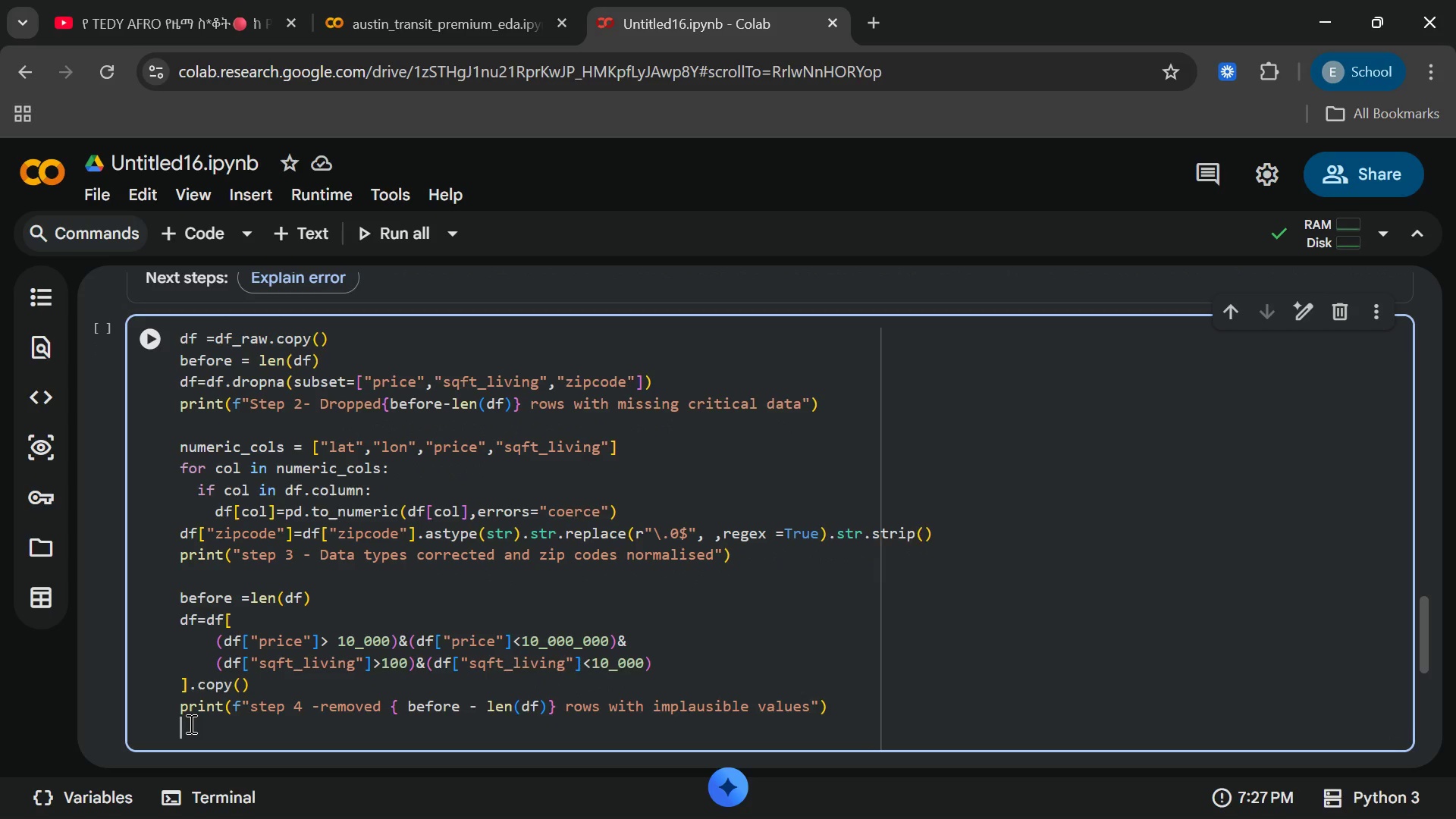 
key(Enter)
 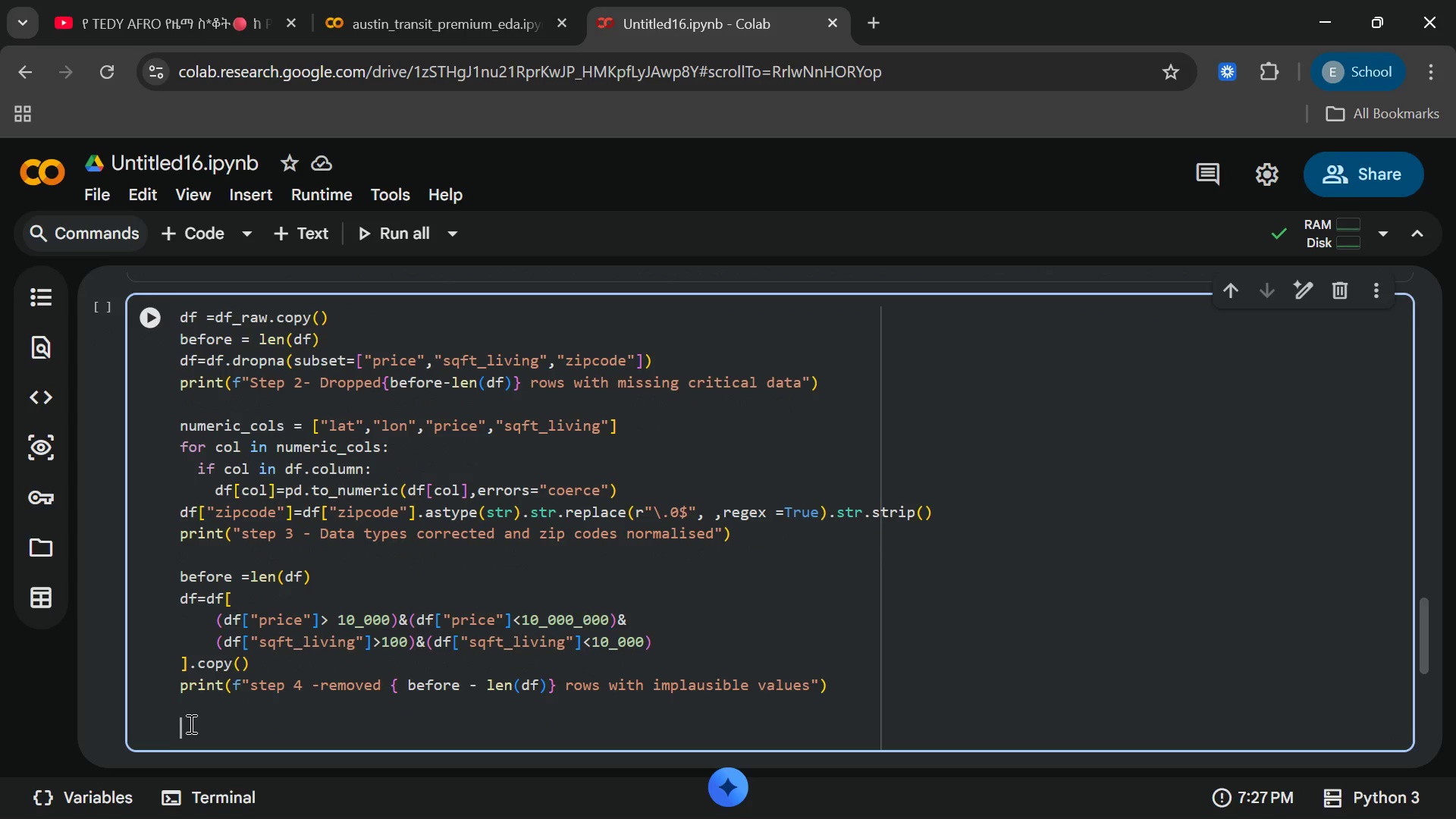 
type(print)
 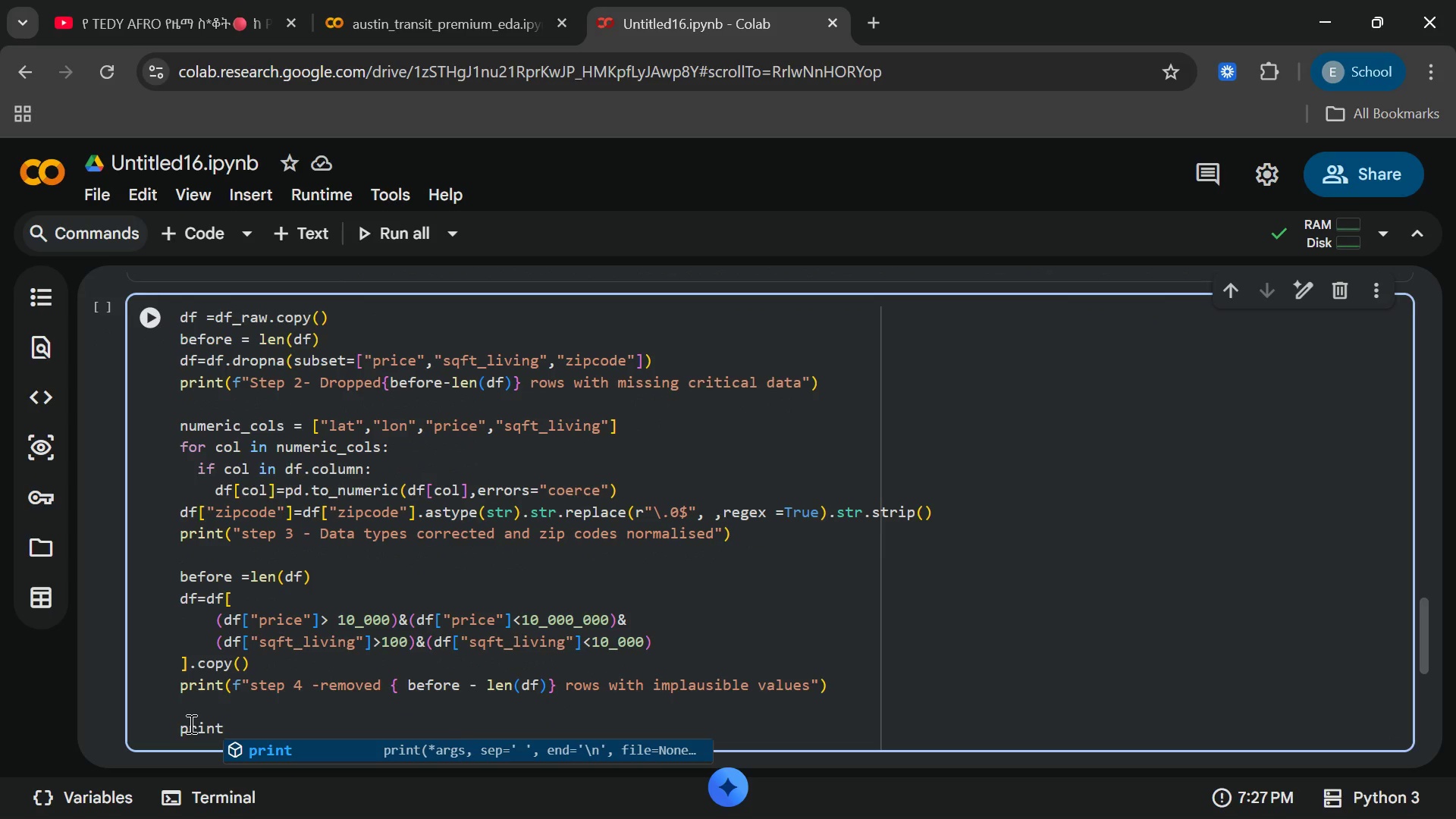 
key(Enter)
 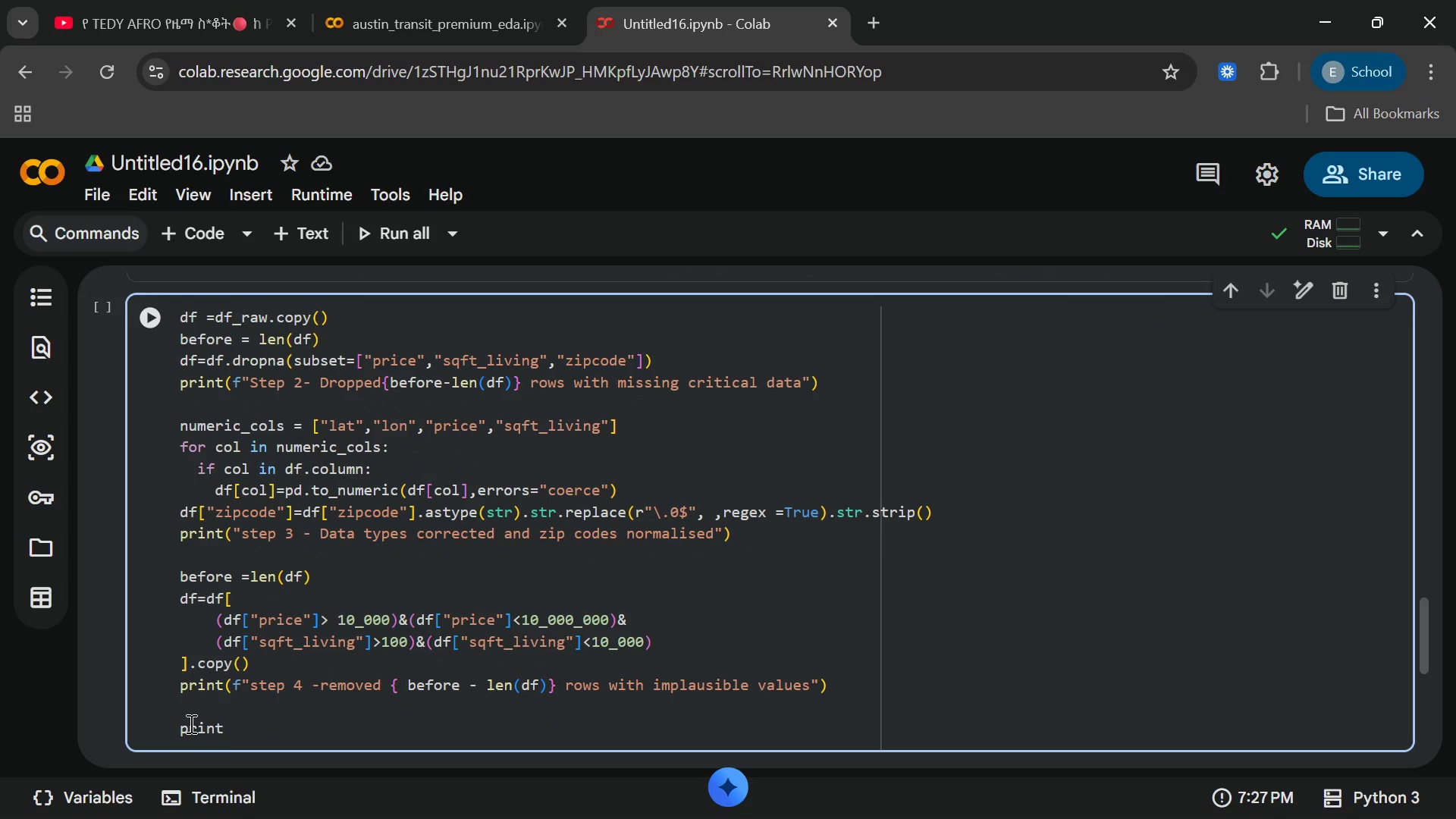 
type((f"\nclean)
 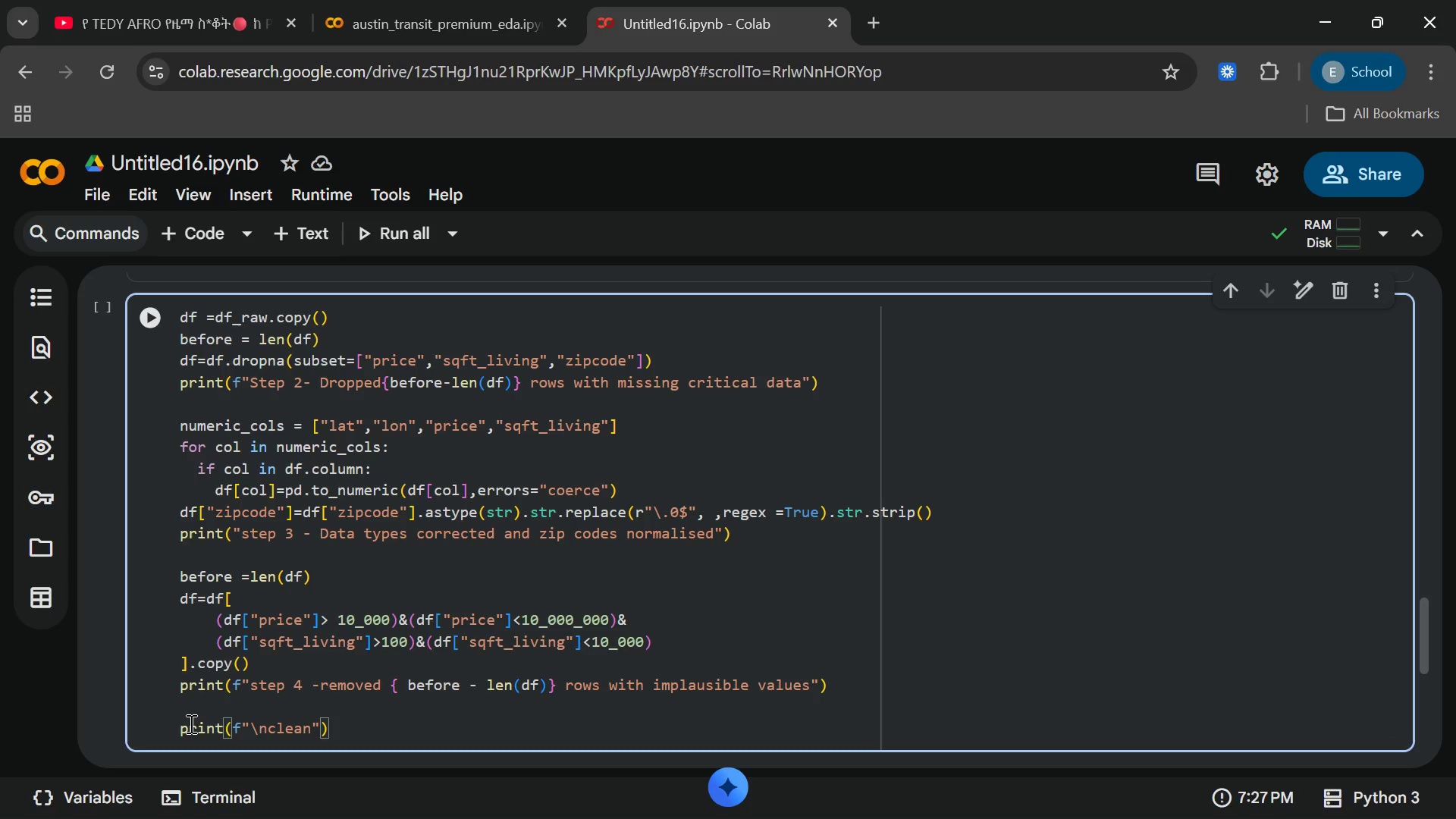 
wait(7.51)
 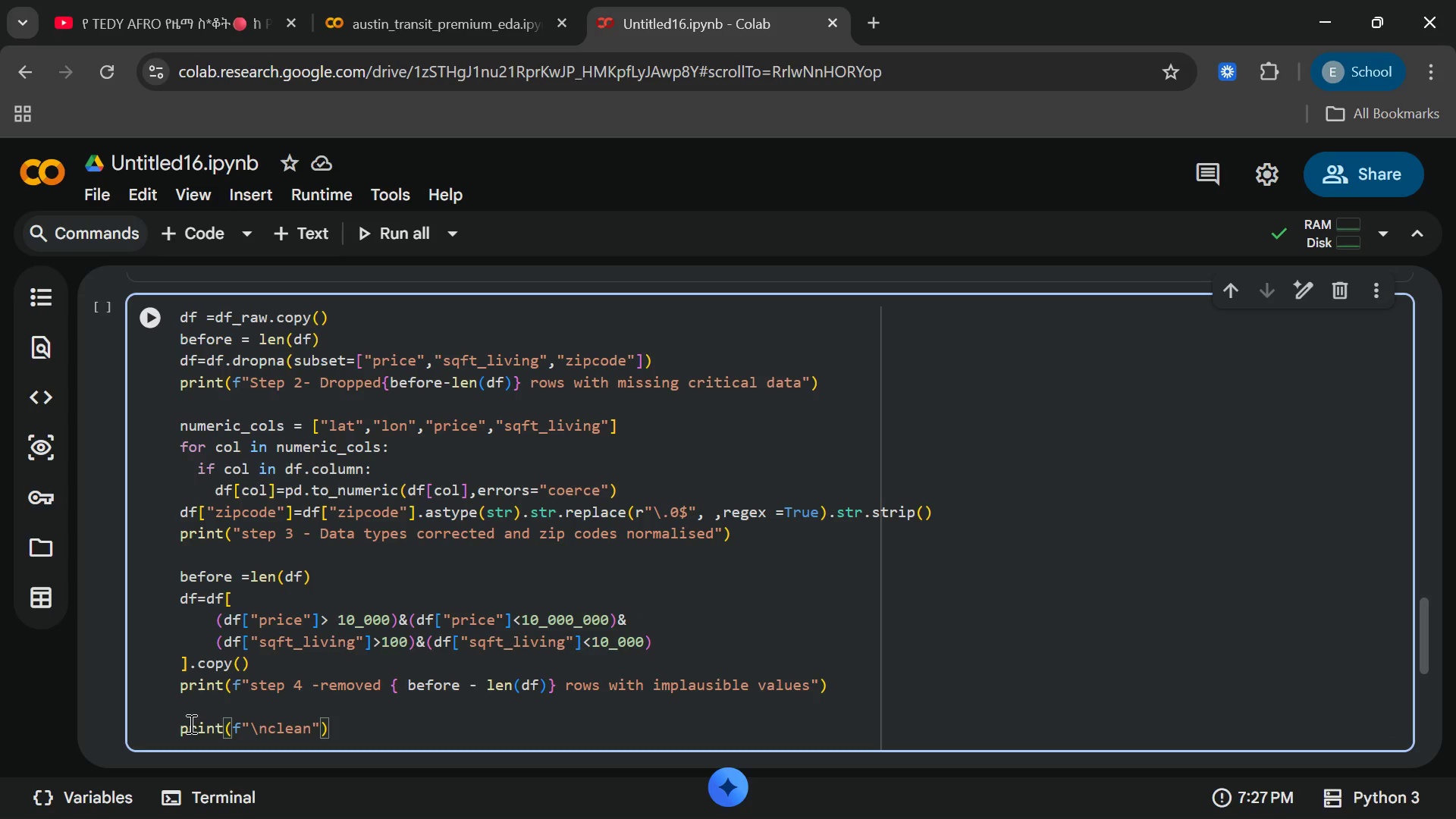 
type( datadet)
 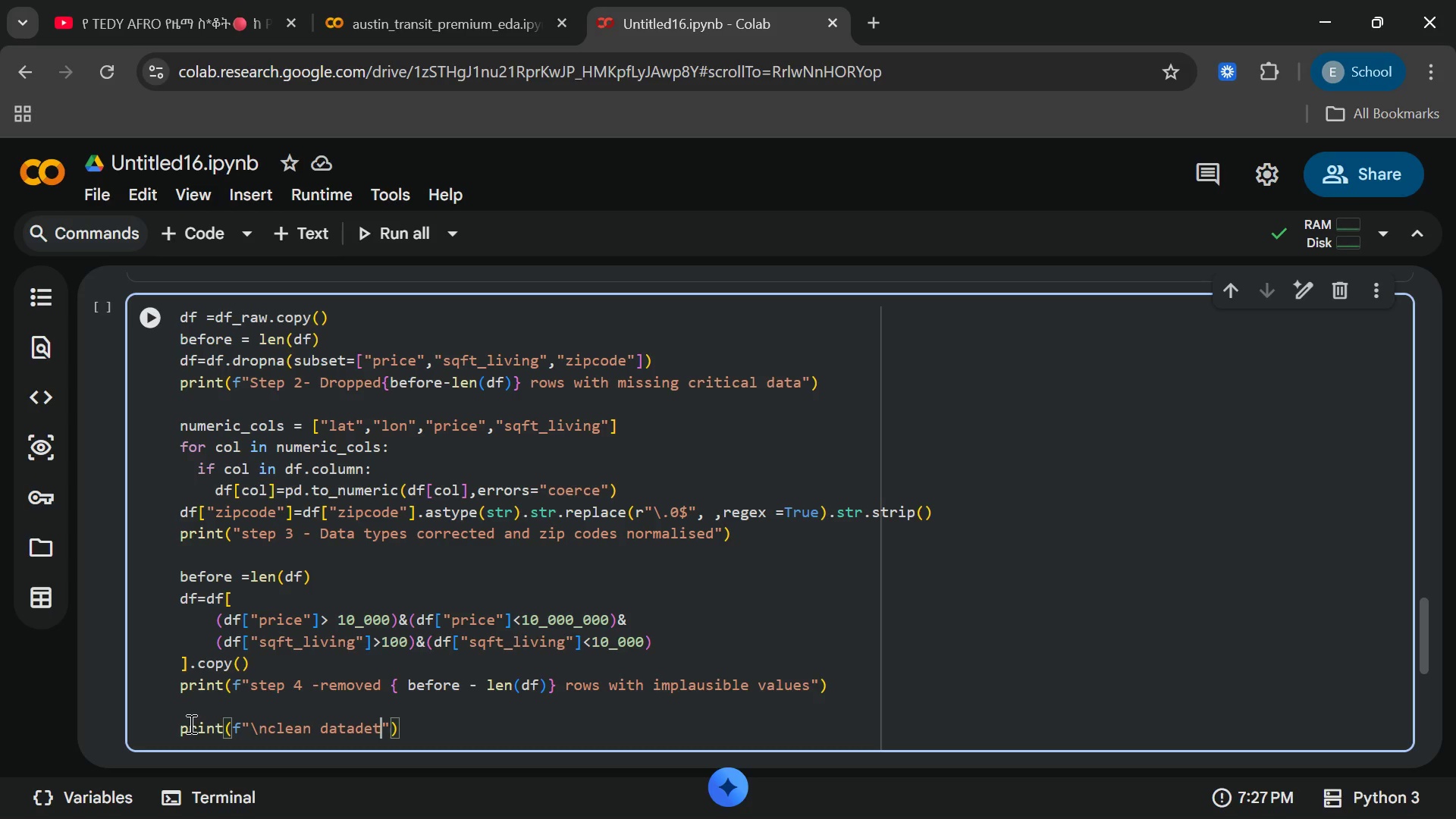 
wait(5.27)
 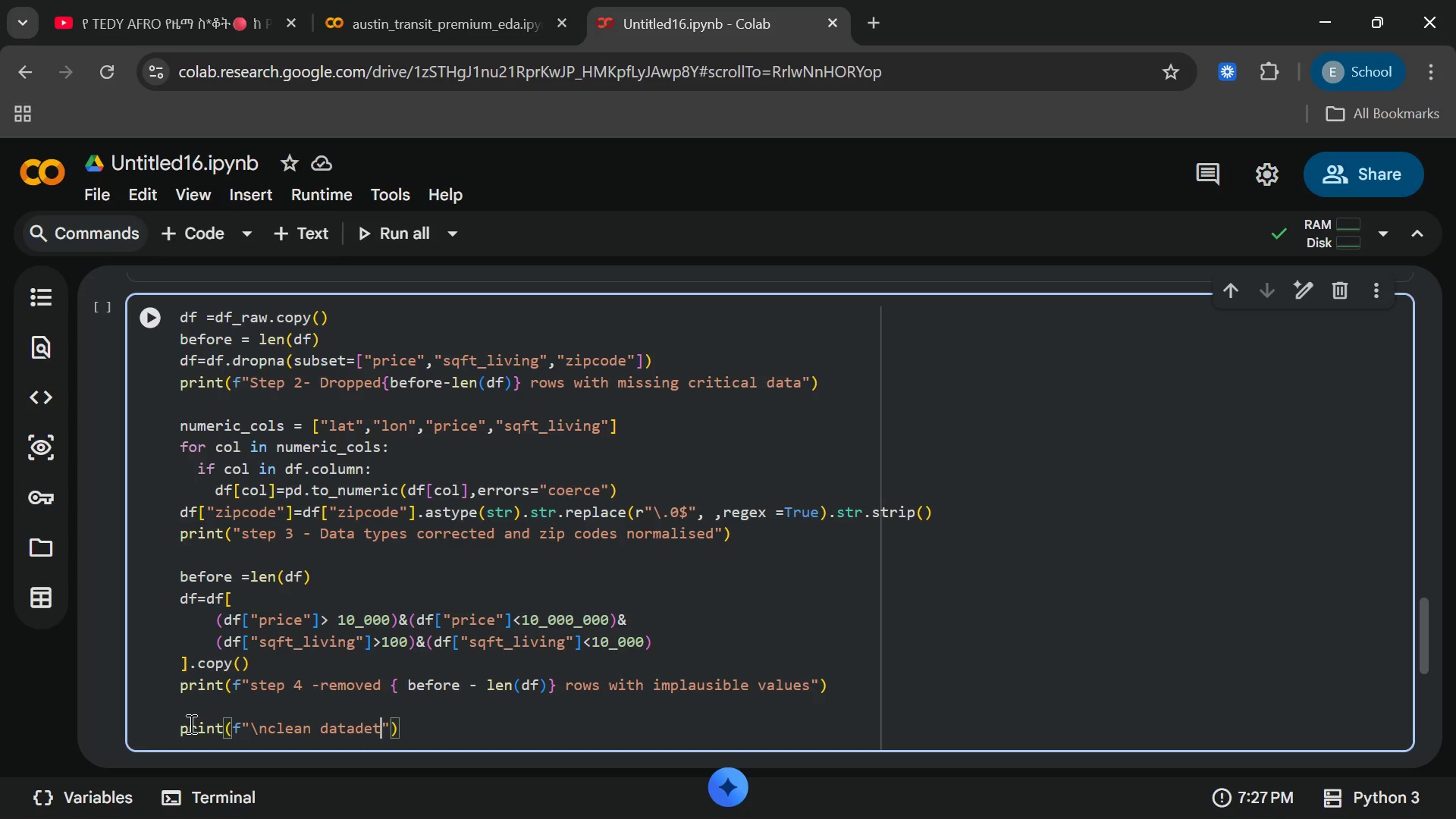 
key(ArrowRight)
 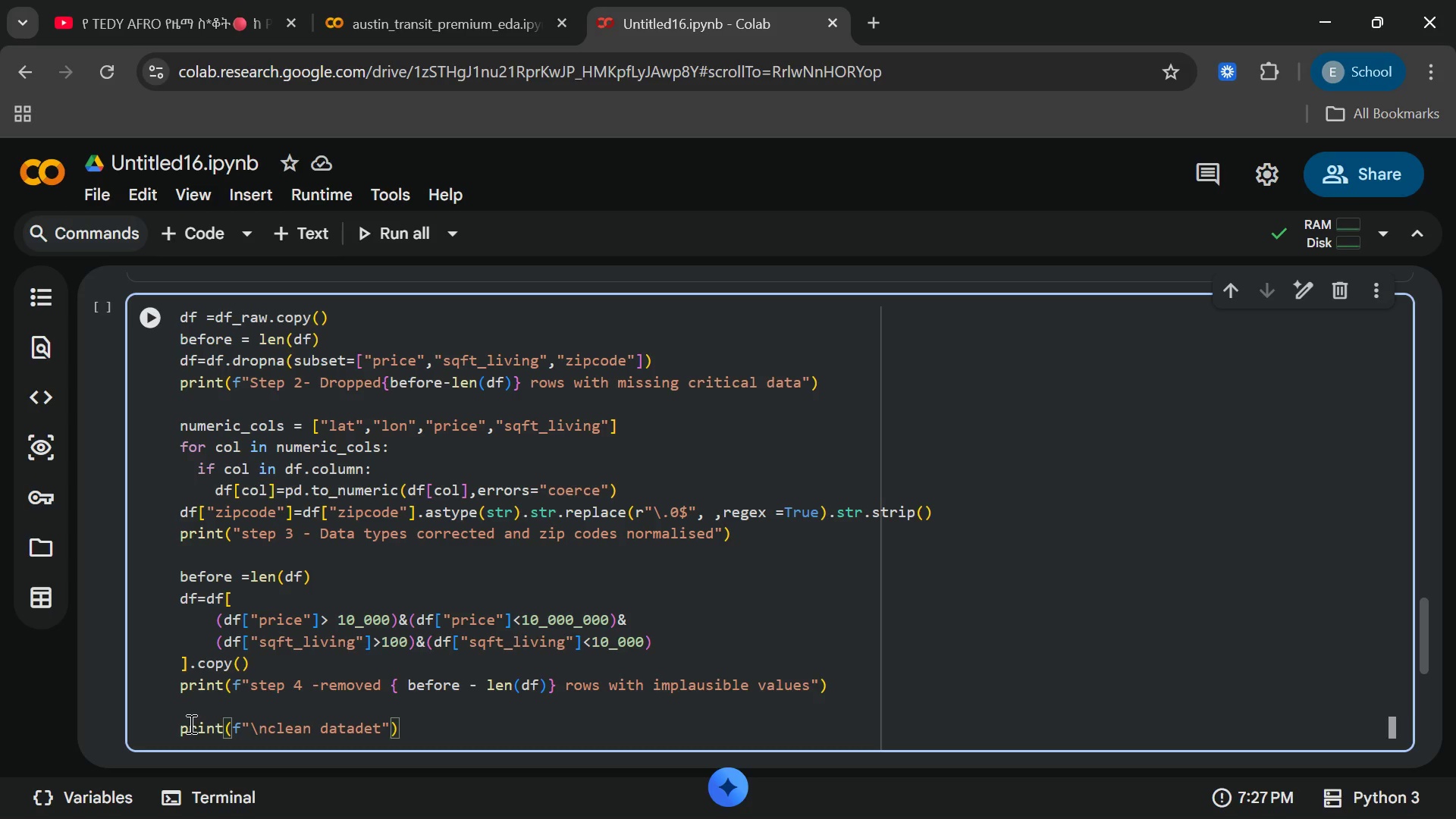 
wait(6.38)
 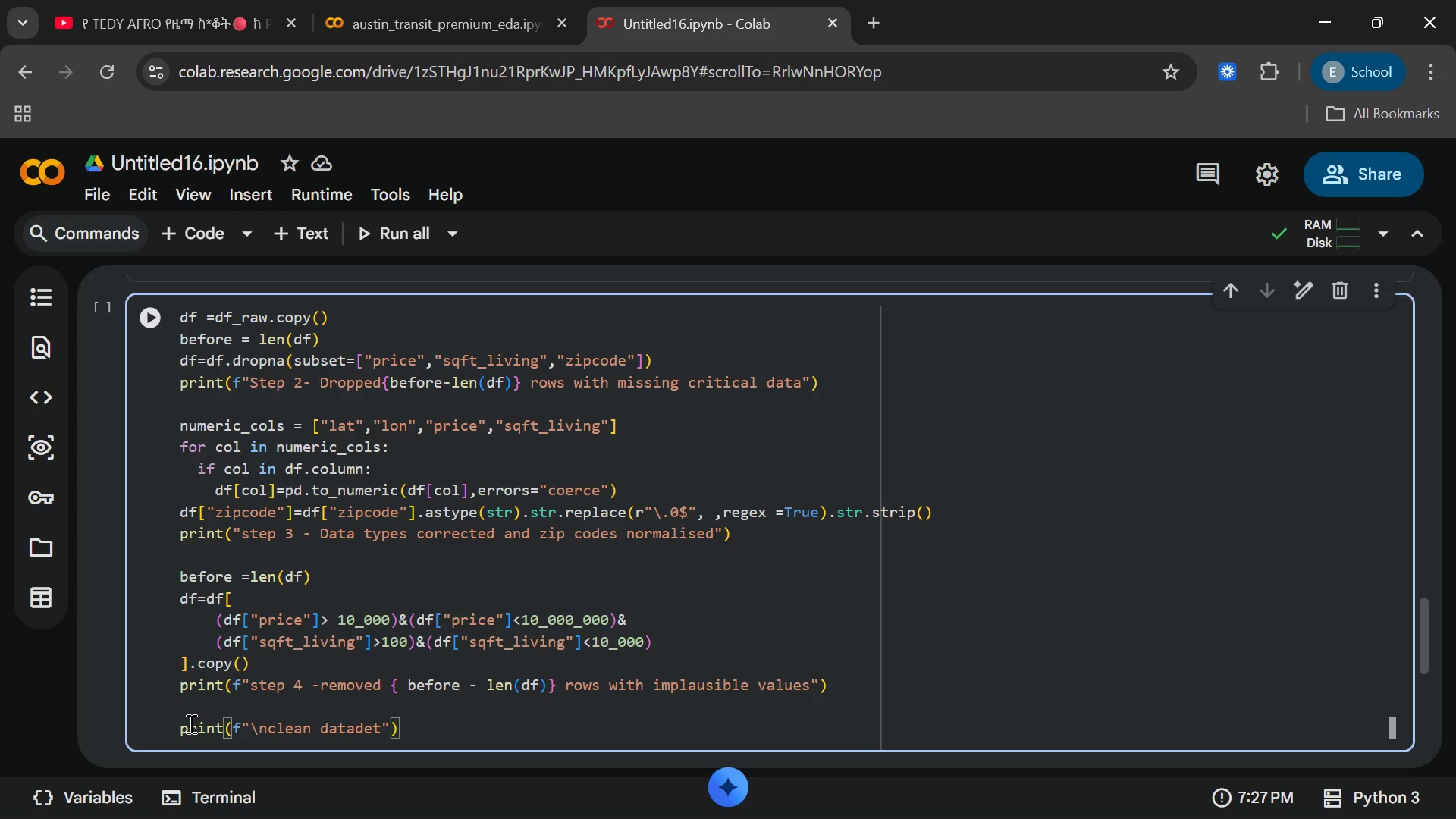 
key(Control+ControlRight)
 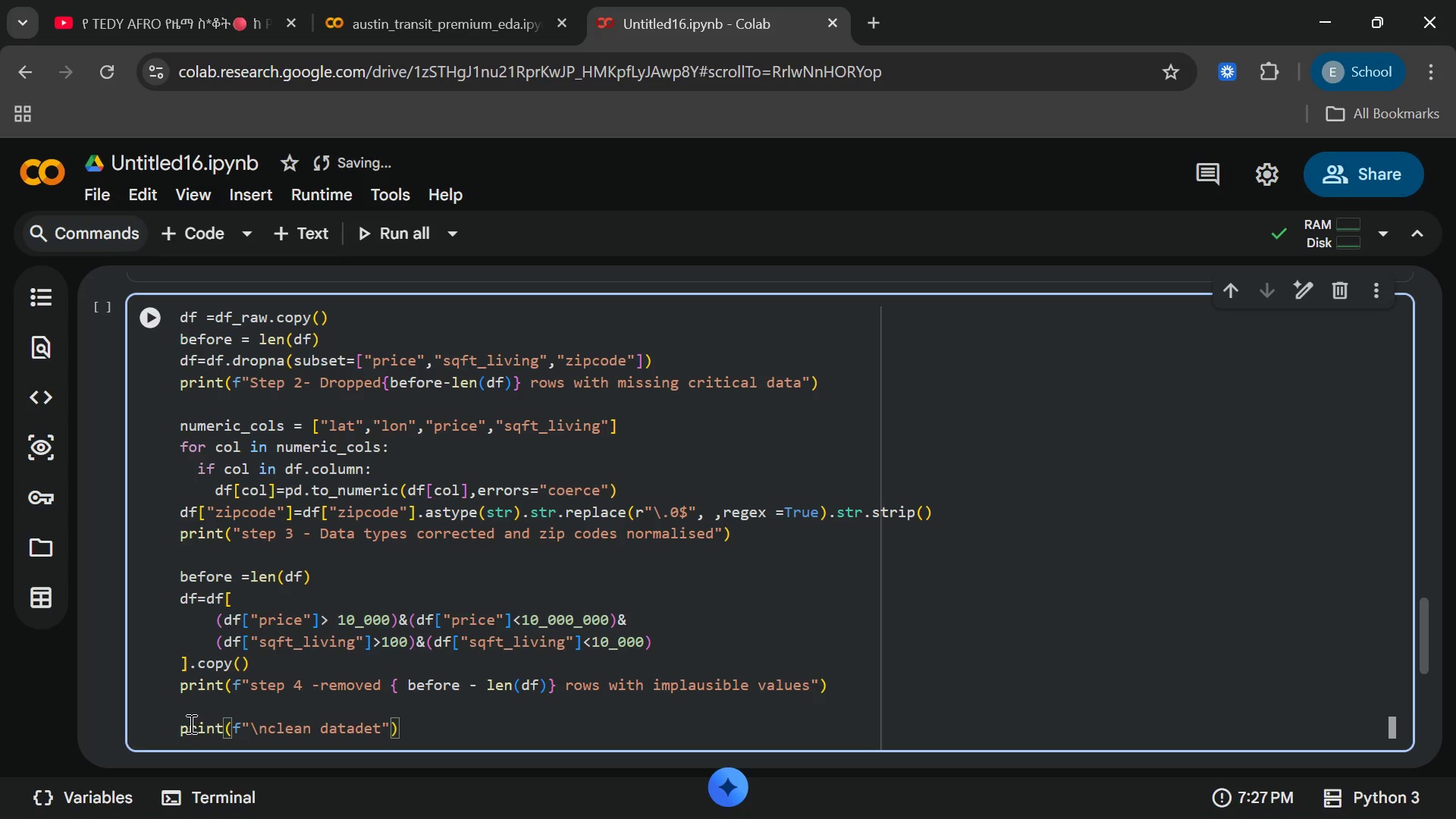 
type(:{len(df)
 